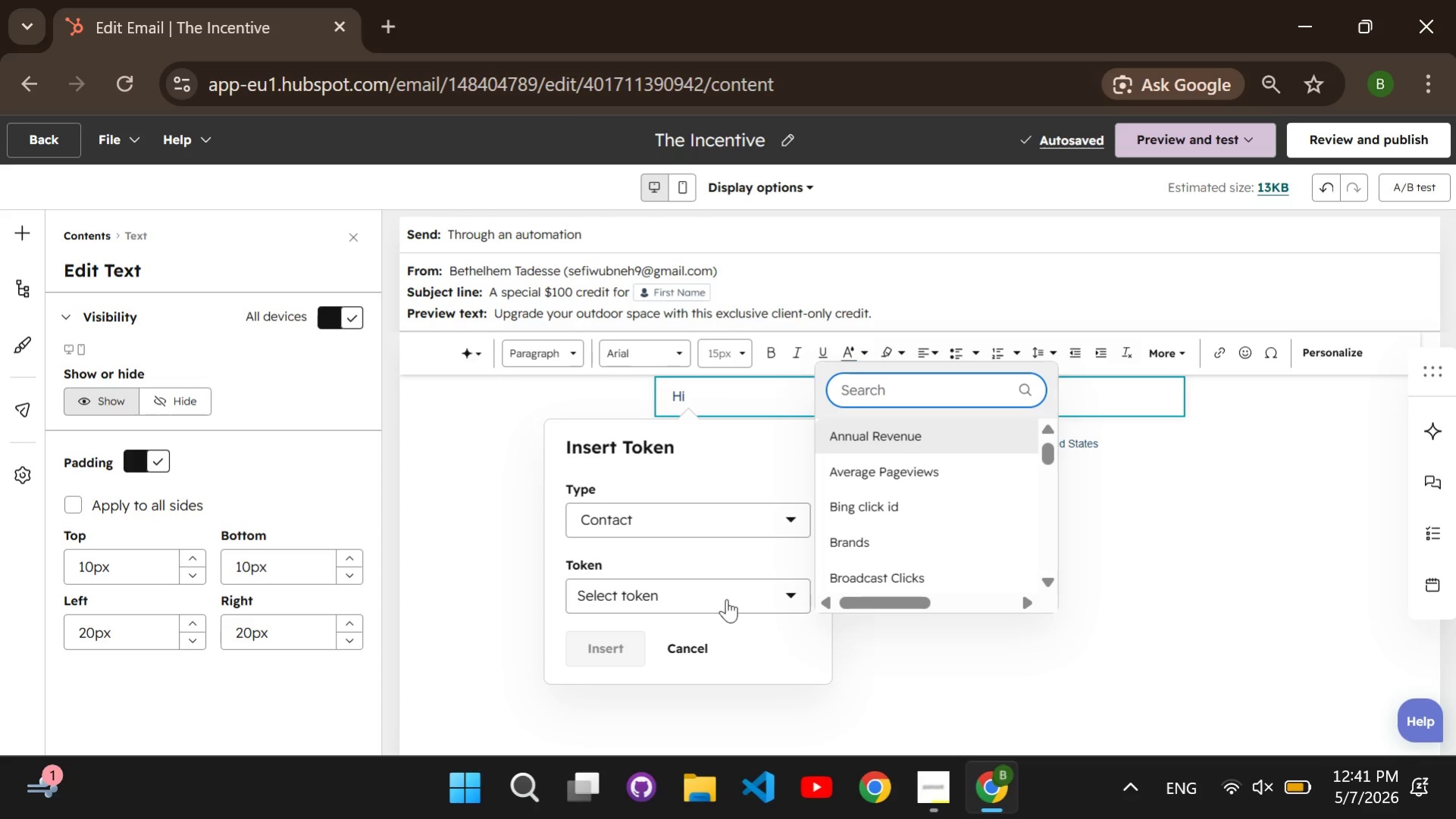 
type(first name)
 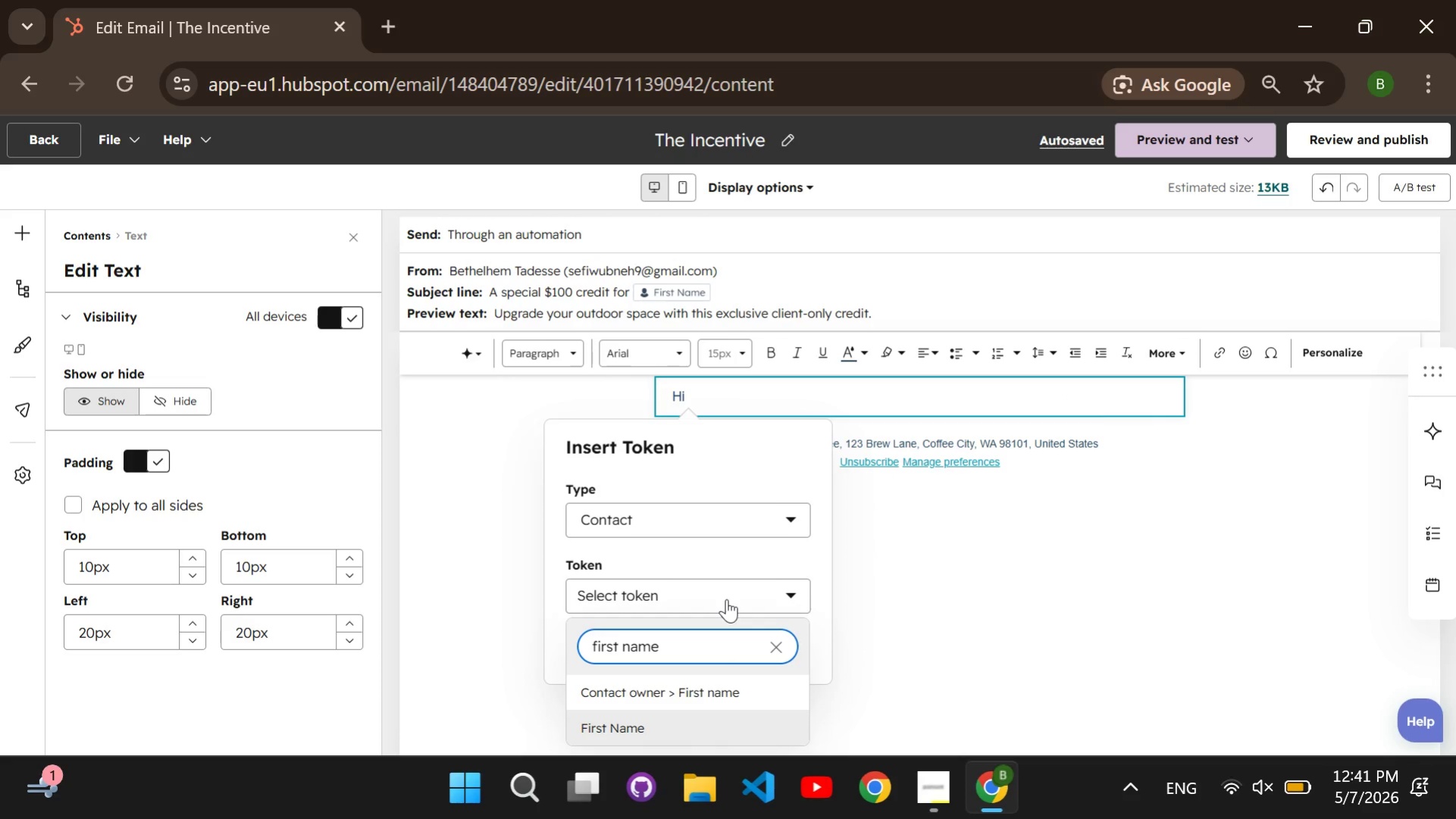 
key(ArrowDown)
 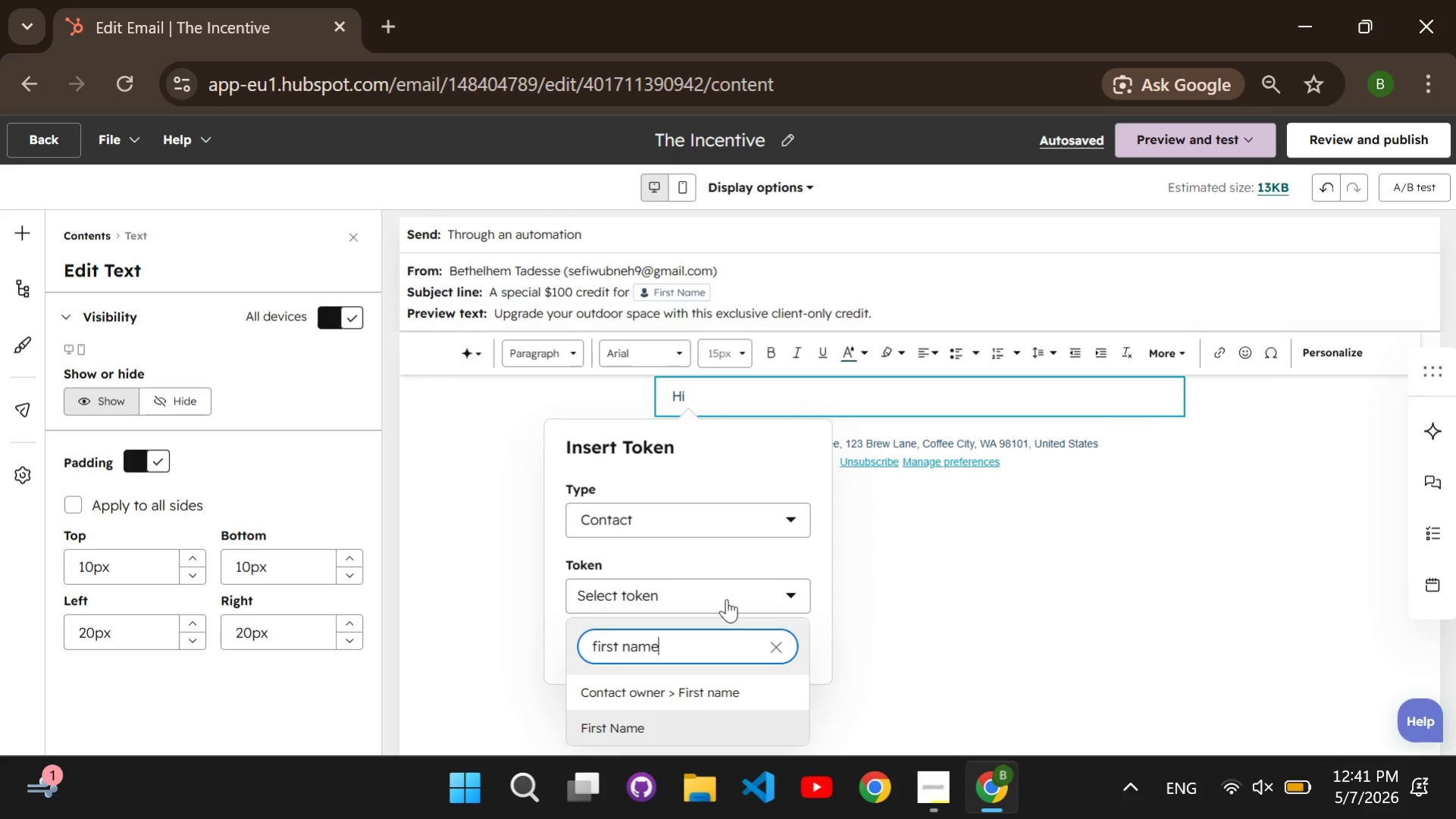 
key(Enter)
 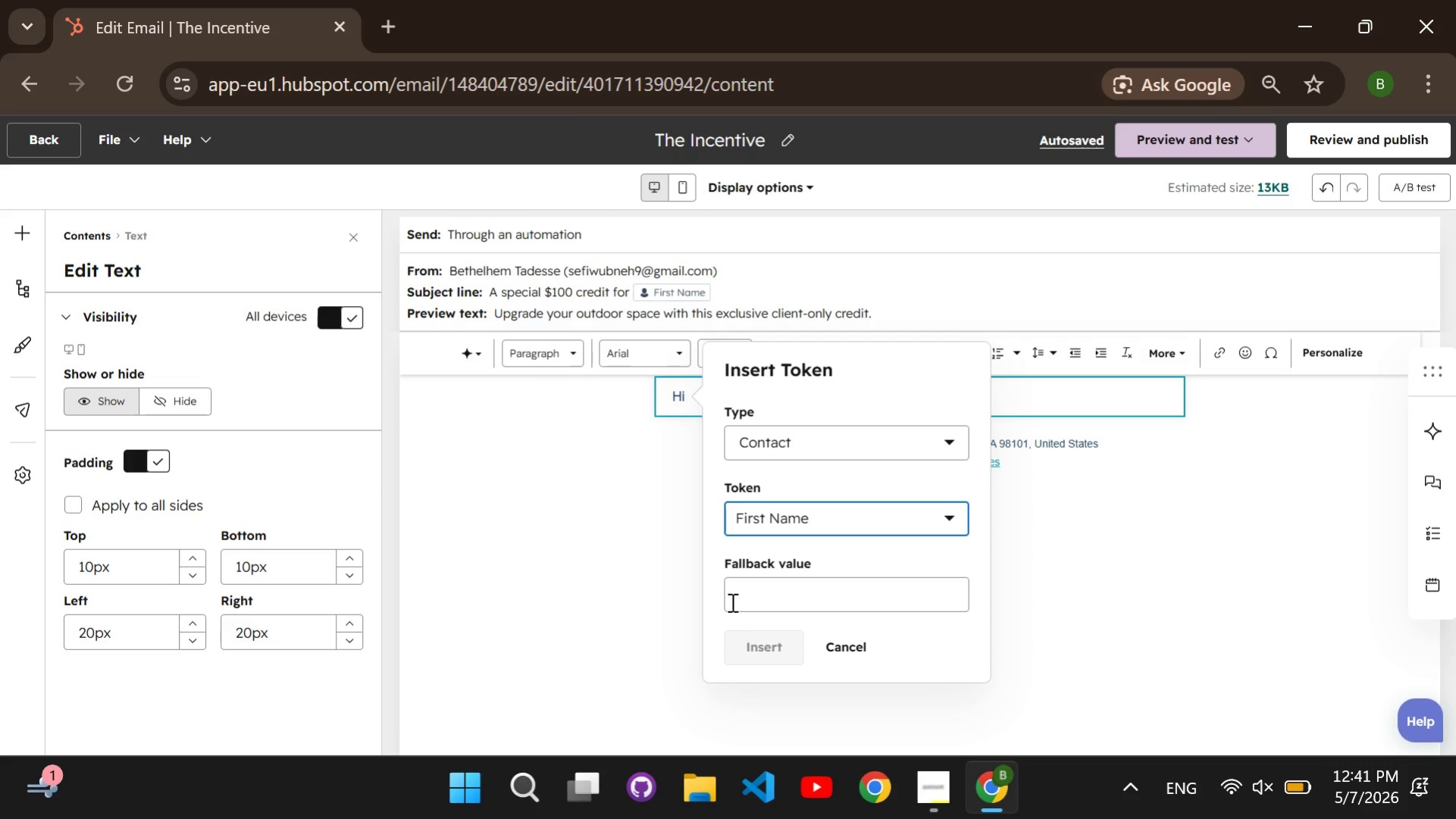 
left_click([741, 595])
 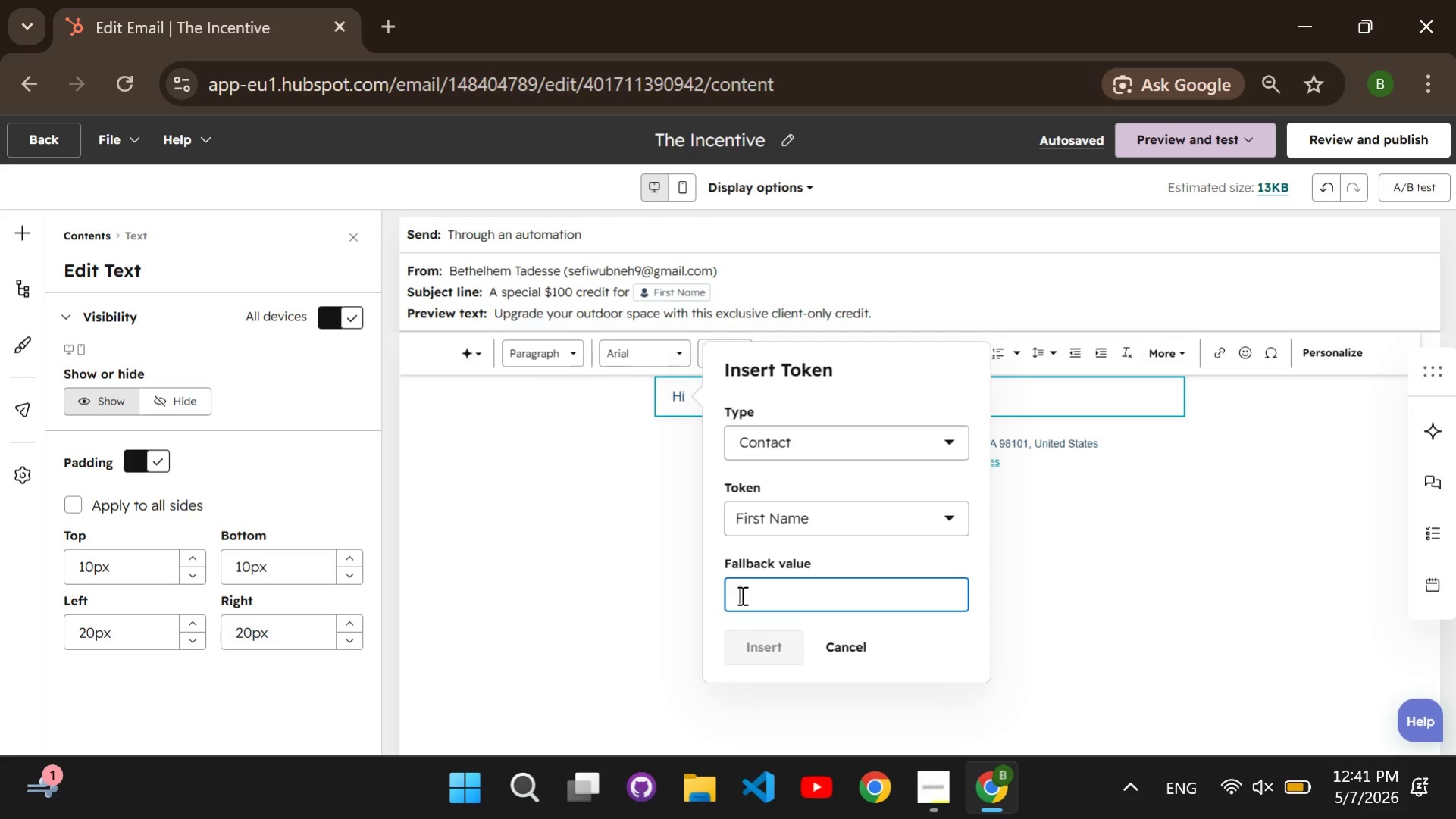 
type(Customer)
 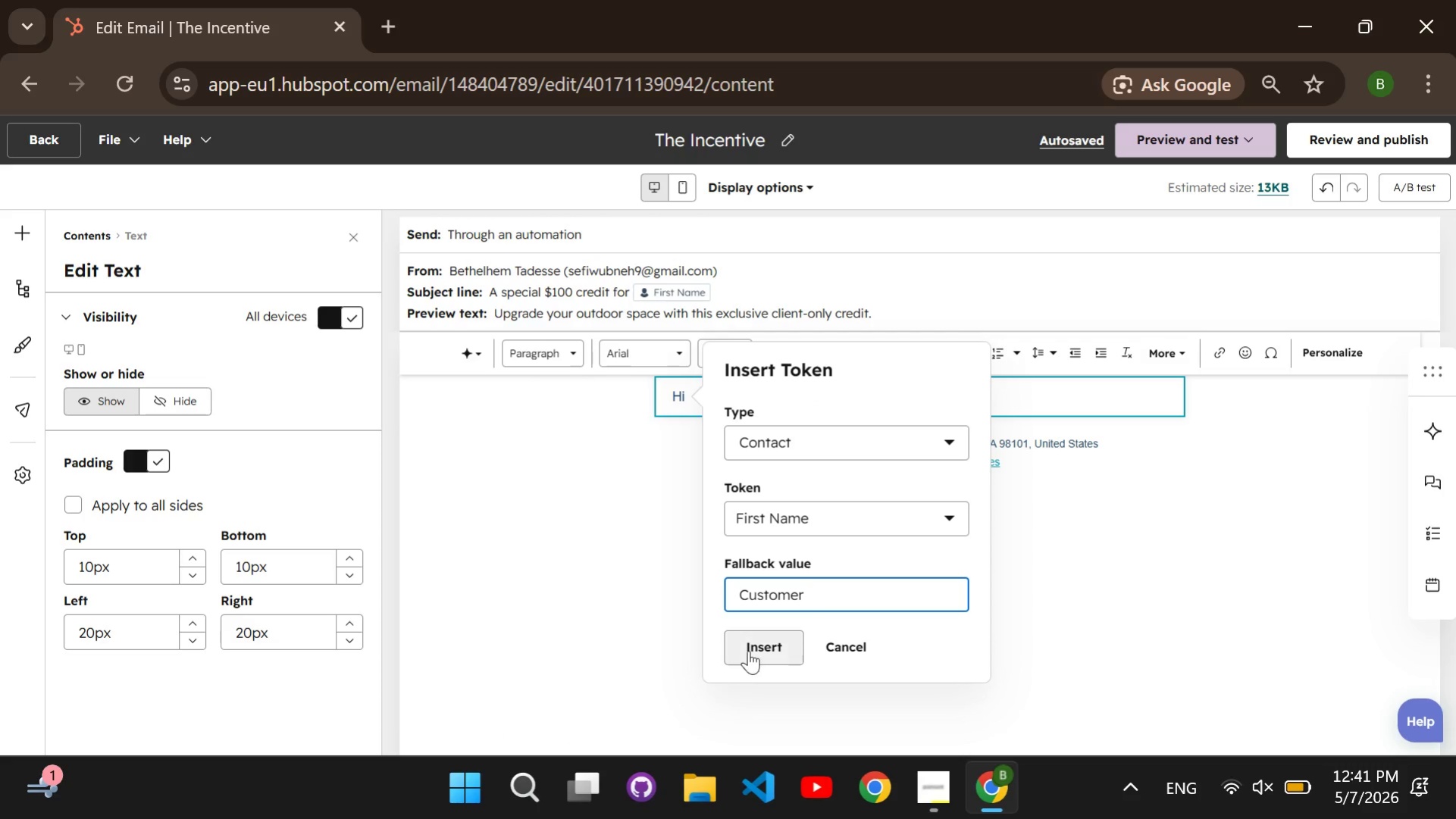 
left_click([748, 650])
 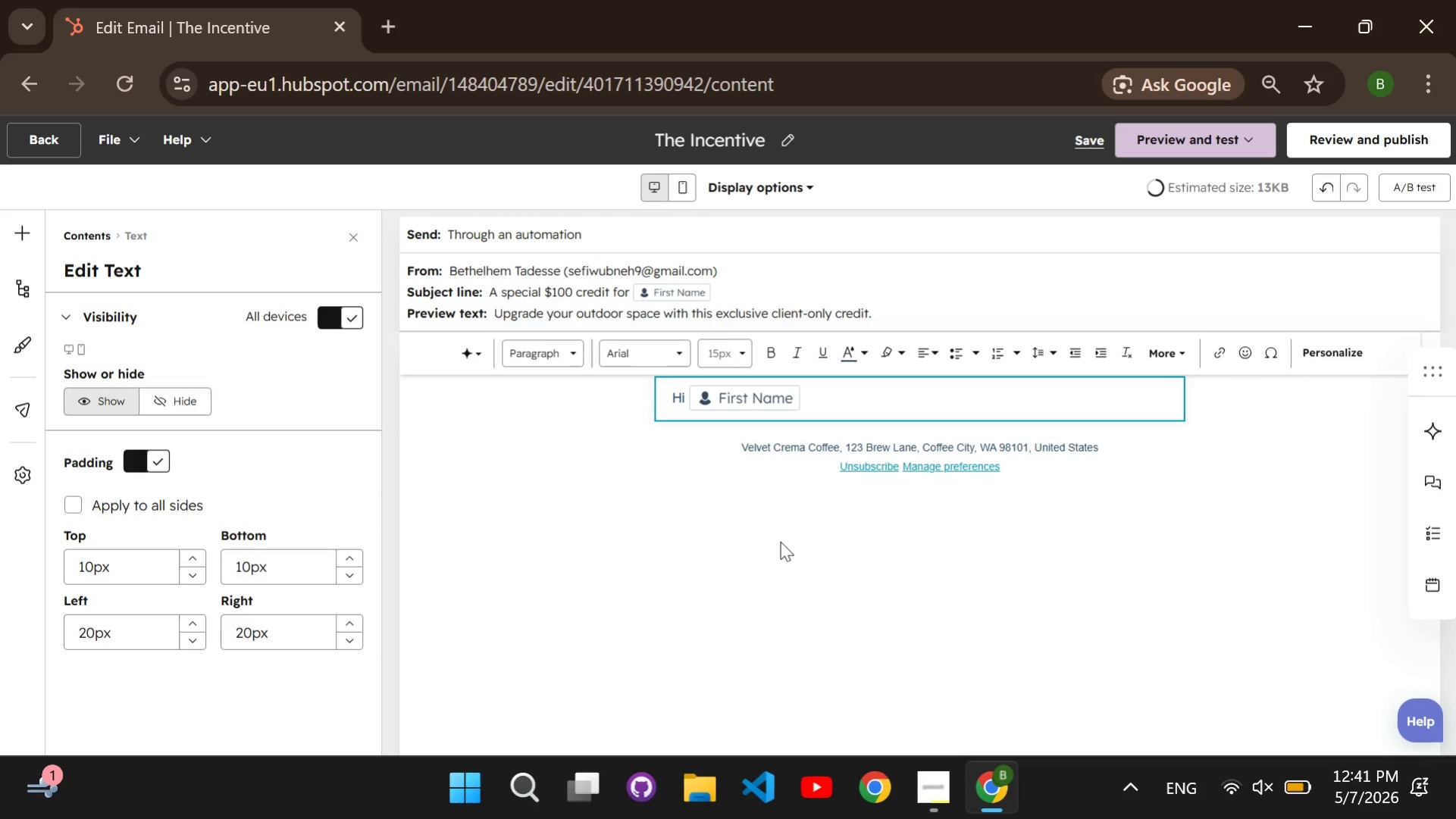 
key(Comma)
 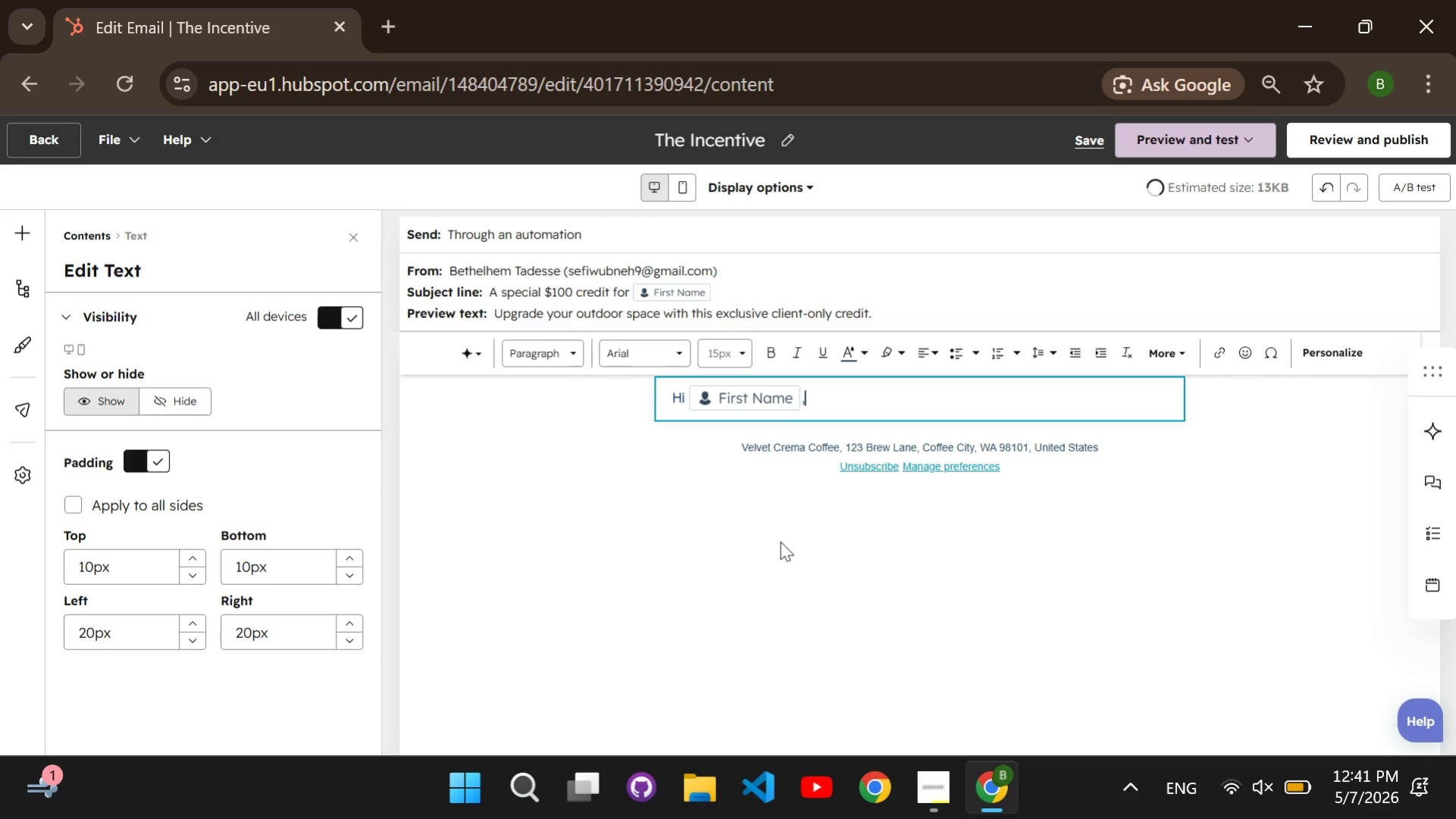 
key(Enter)
 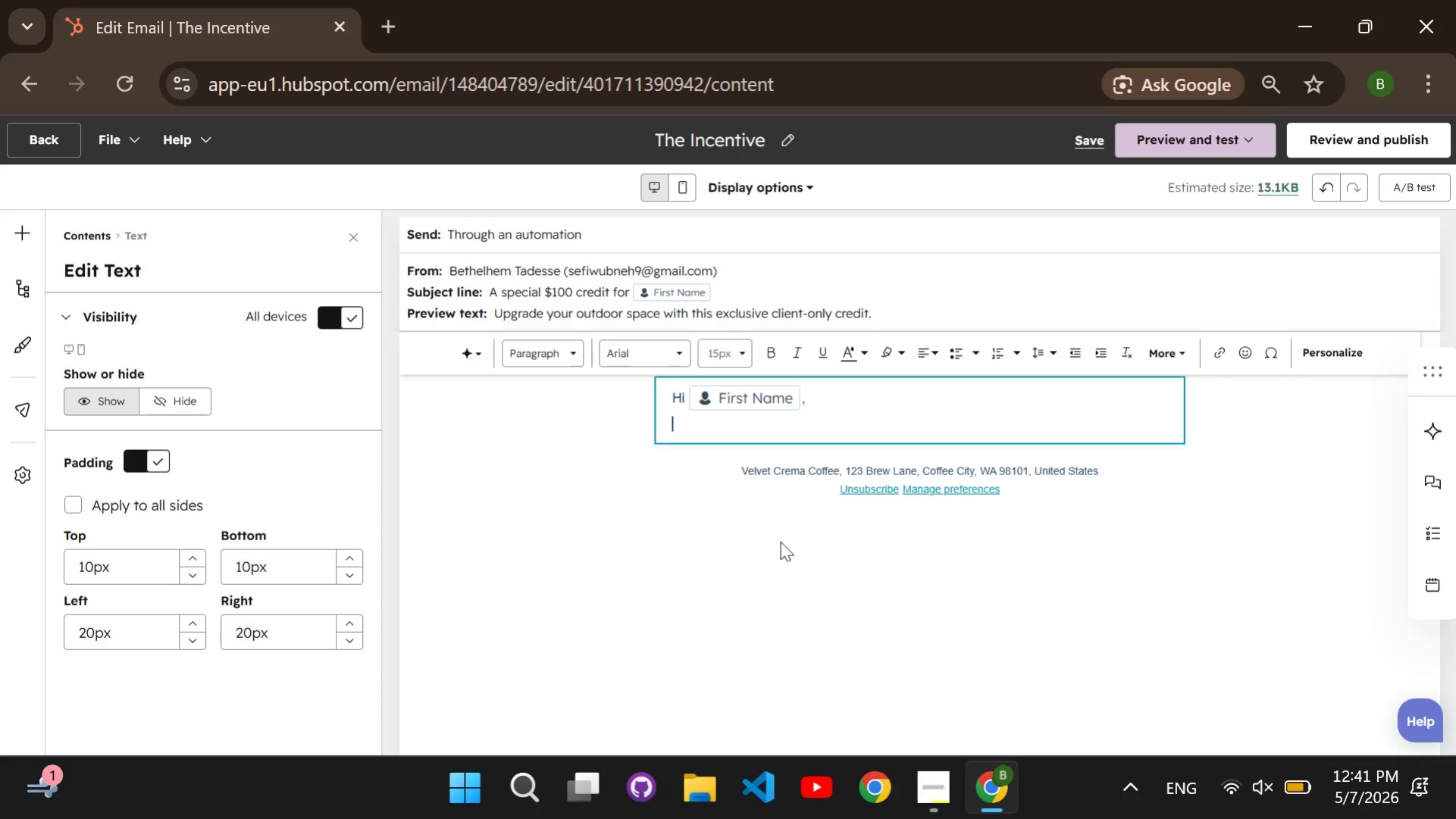 
key(Enter)
 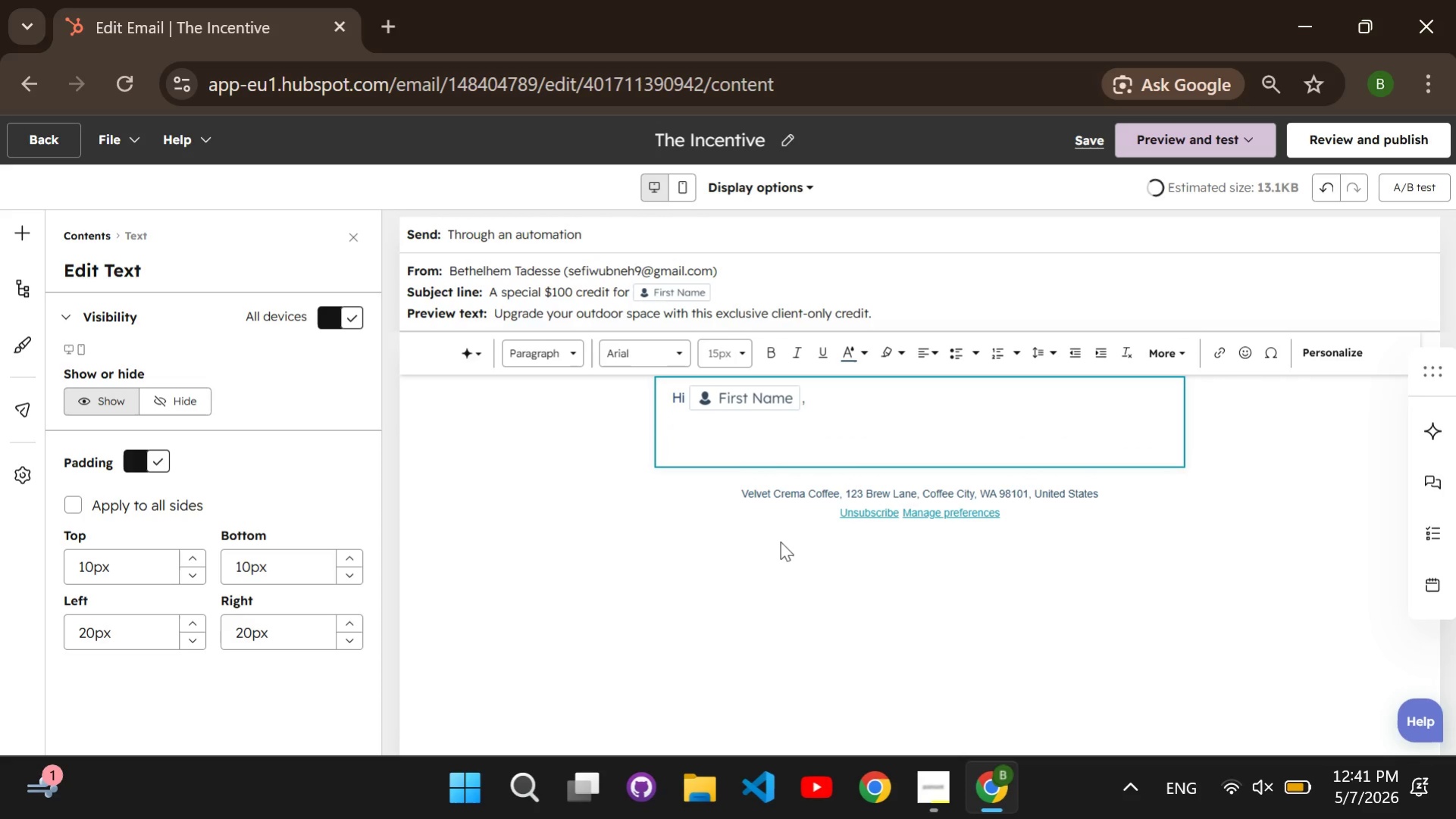 
type(We love working with past clients whob)
key(Backspace)
type( appreciate fine craftsmanship. To say thank you for cj)
key(Backspace)
type(hoosing stone )
 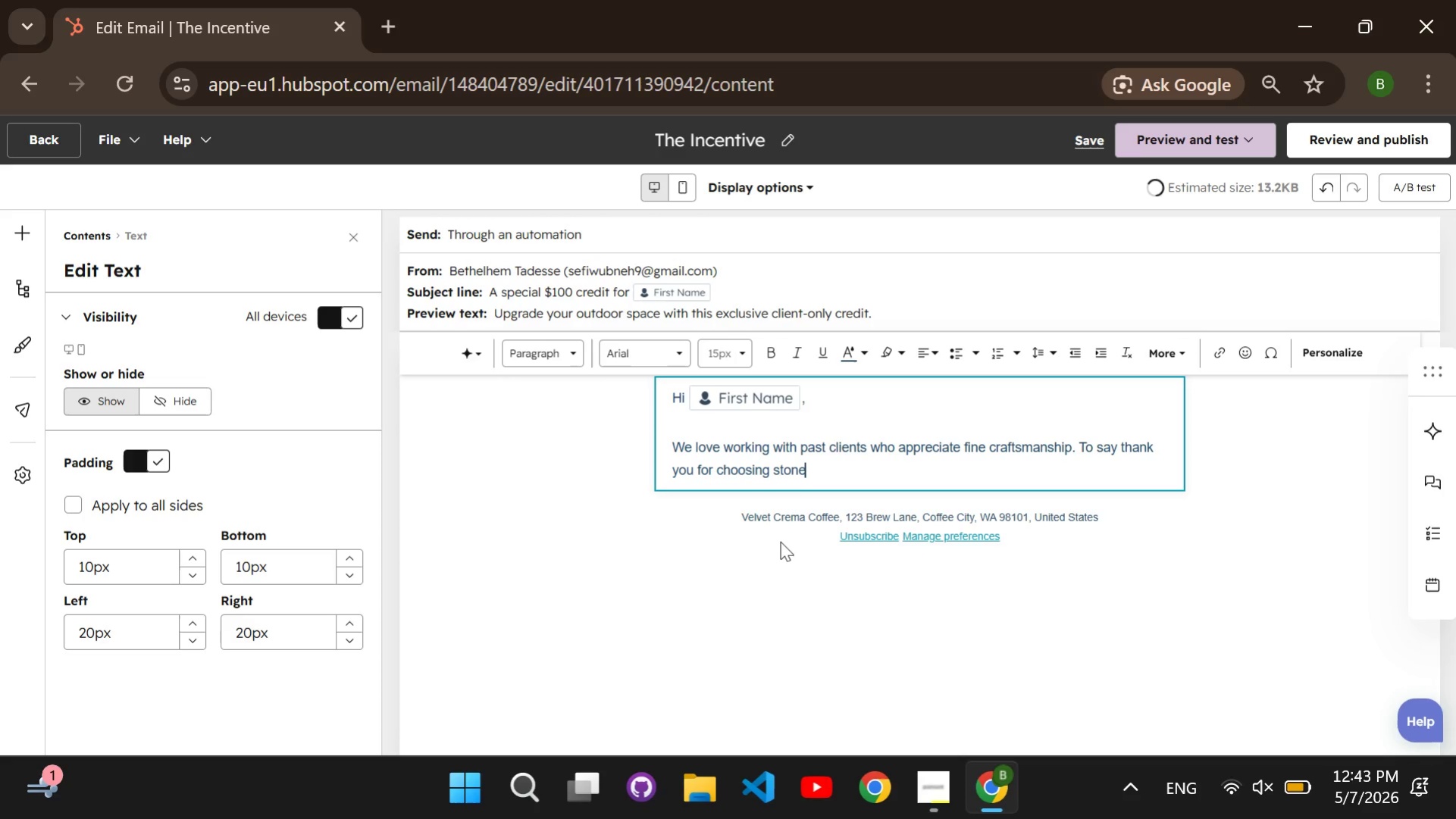 
key(ArrowLeft)
 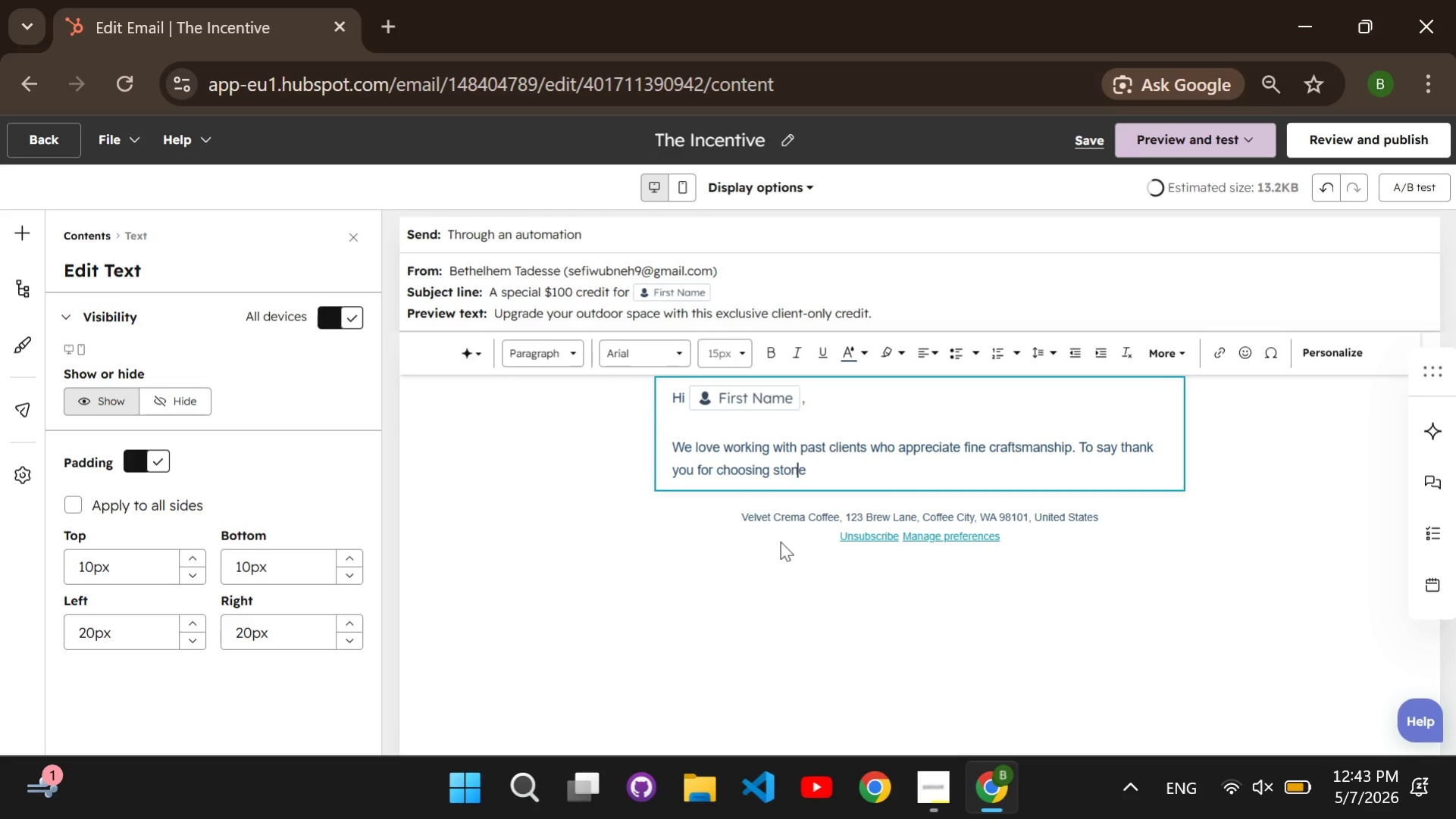 
key(ArrowLeft)
 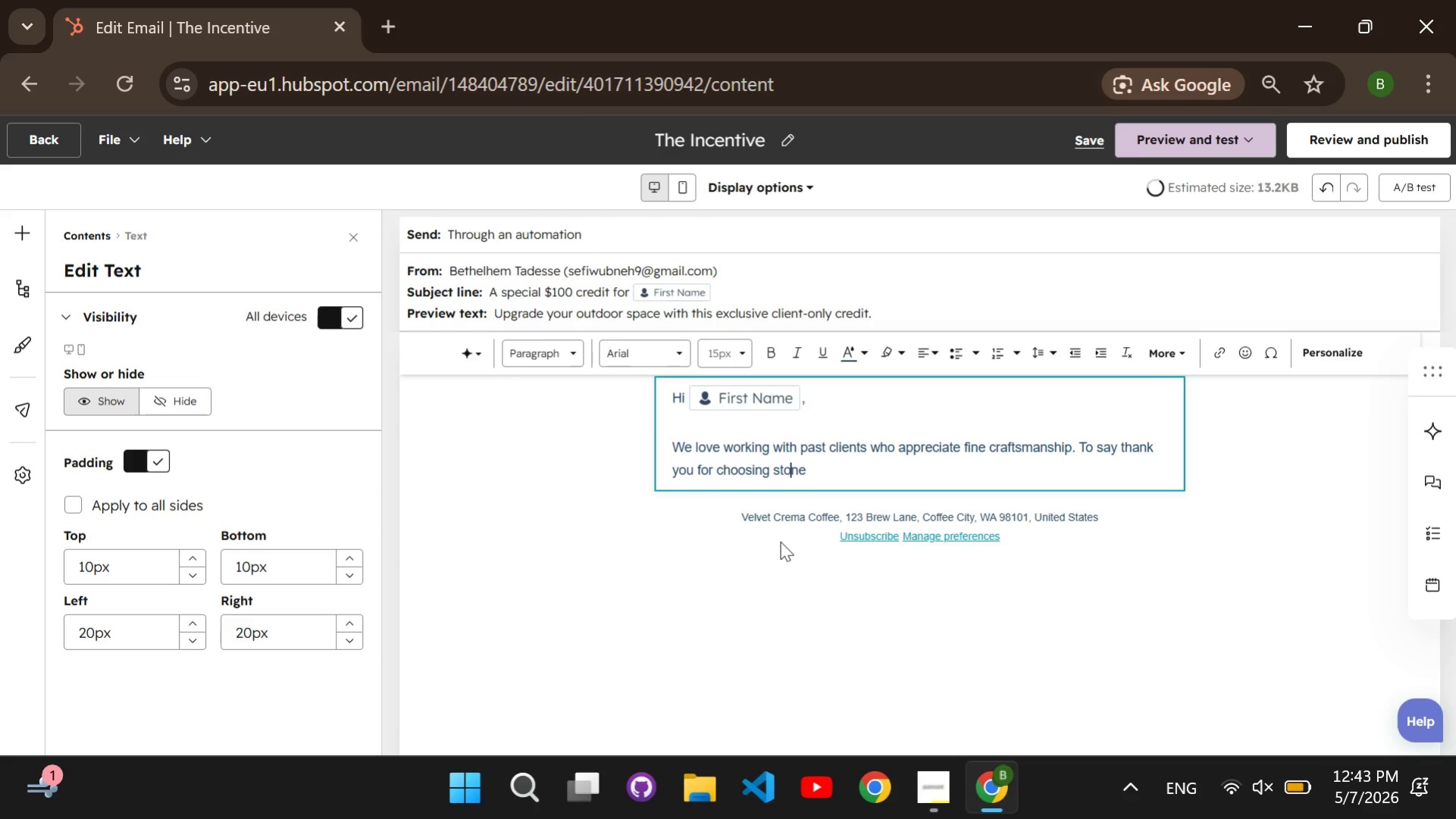 
key(ArrowLeft)
 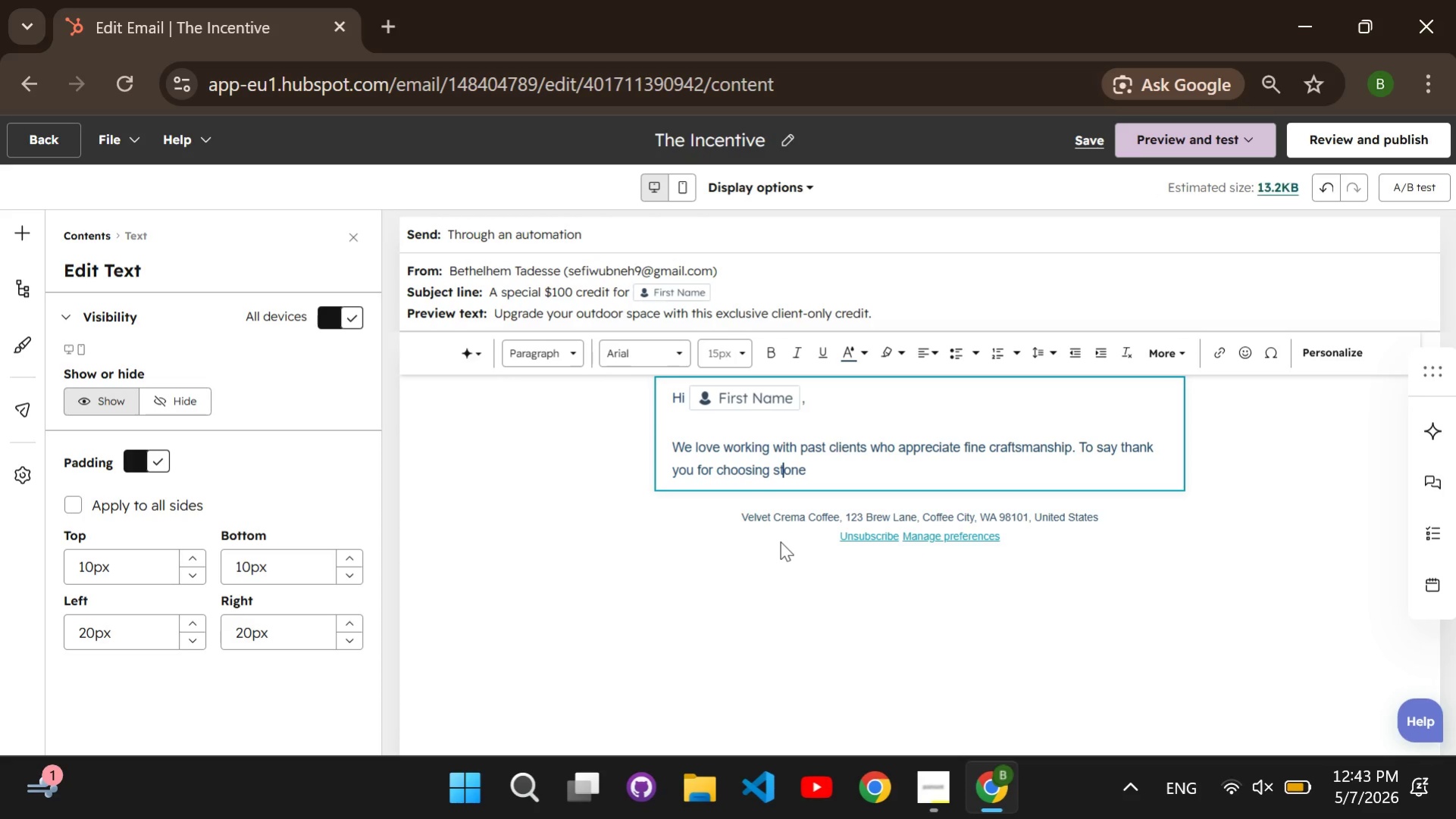 
key(ArrowLeft)
 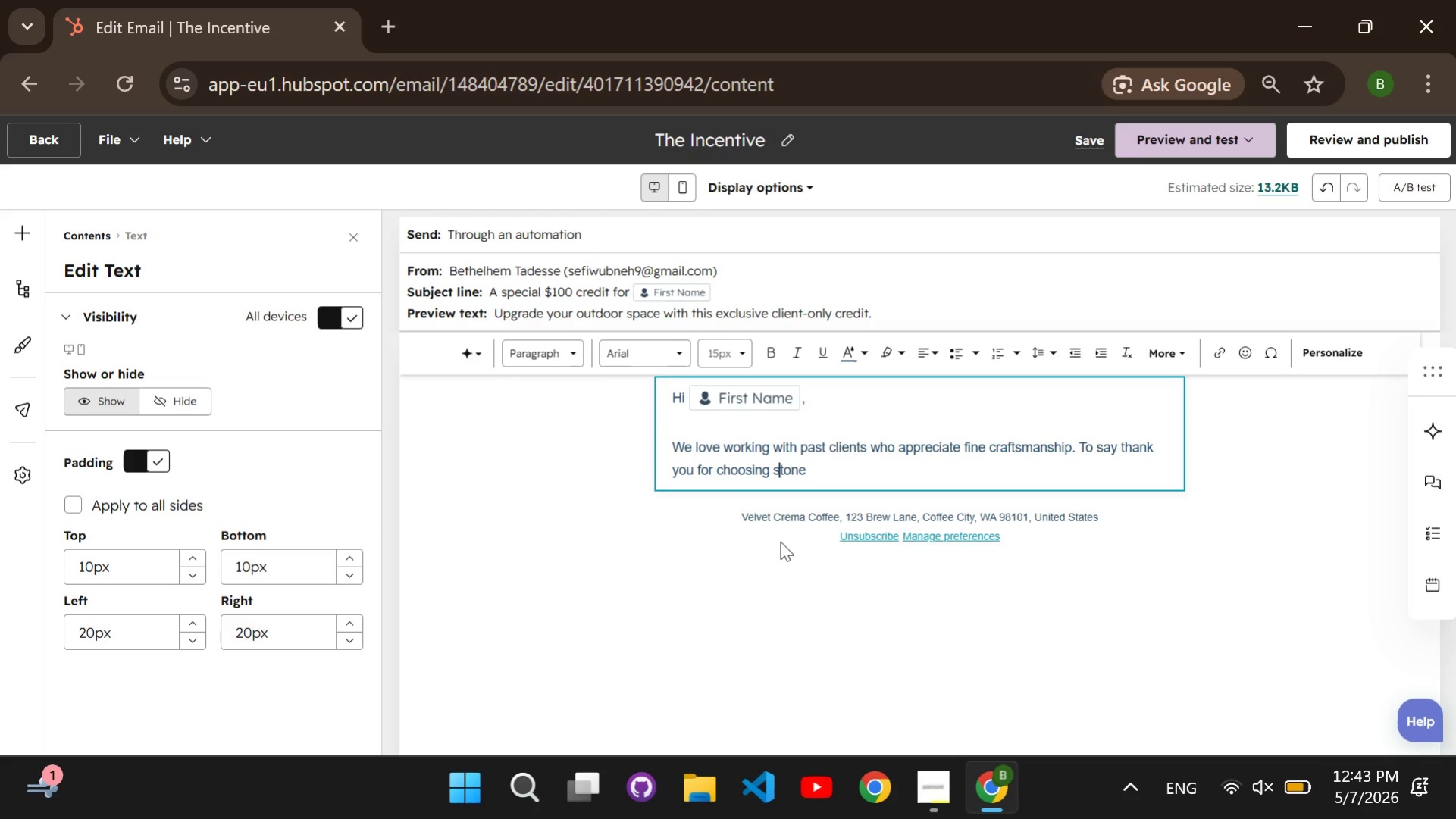 
key(ArrowLeft)
 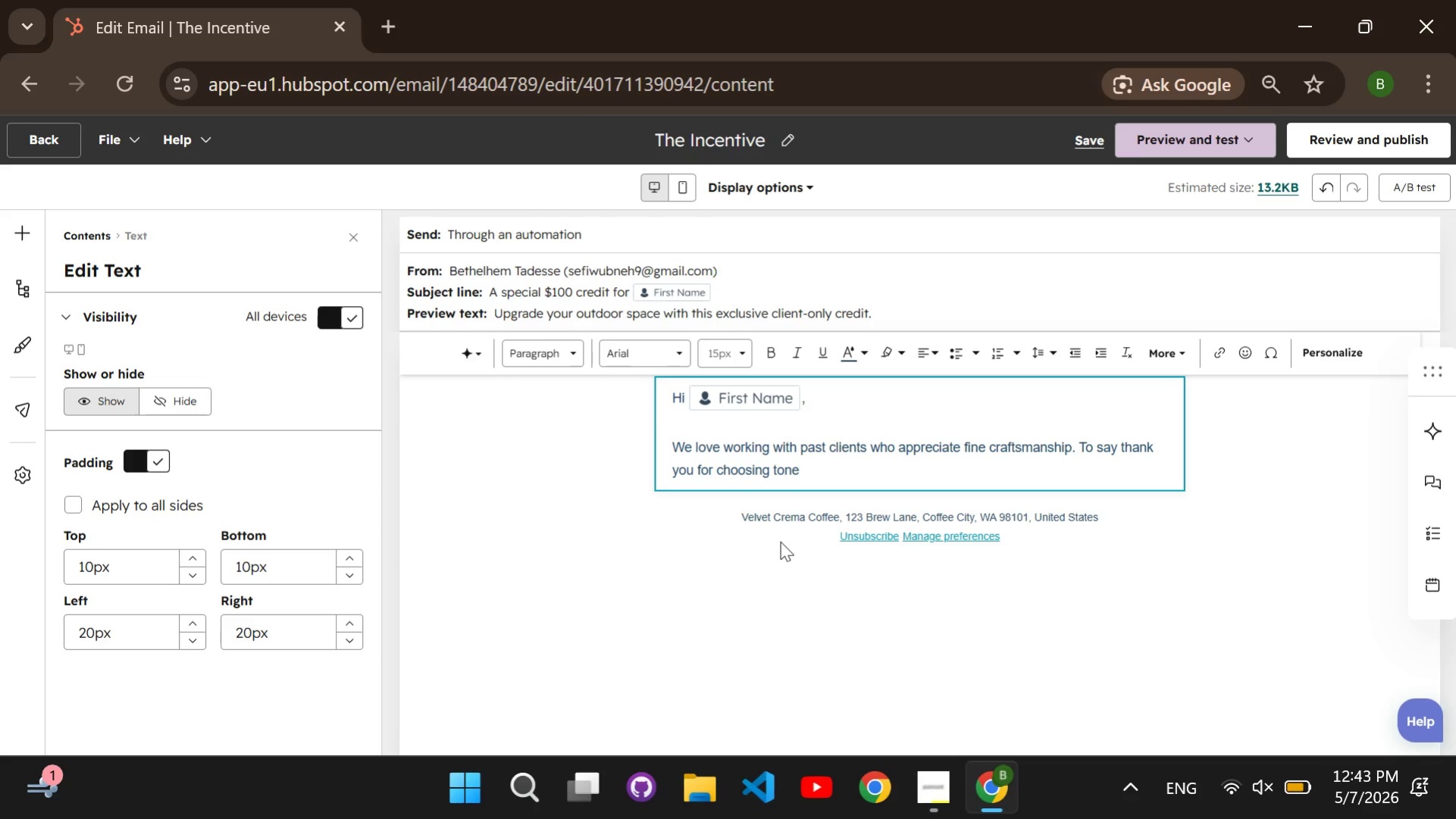 
key(Backspace)
 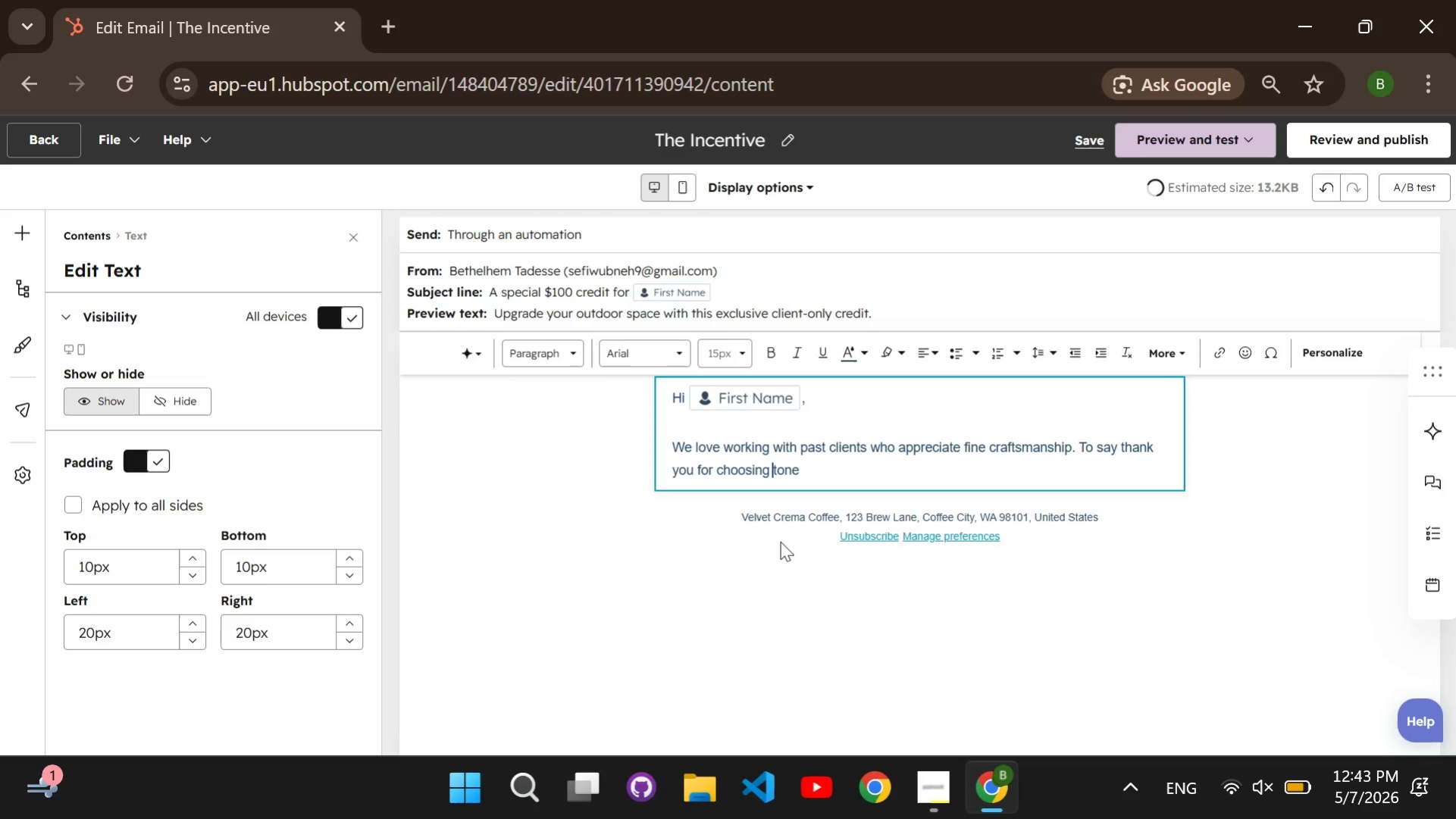 
key(CapsLock)
 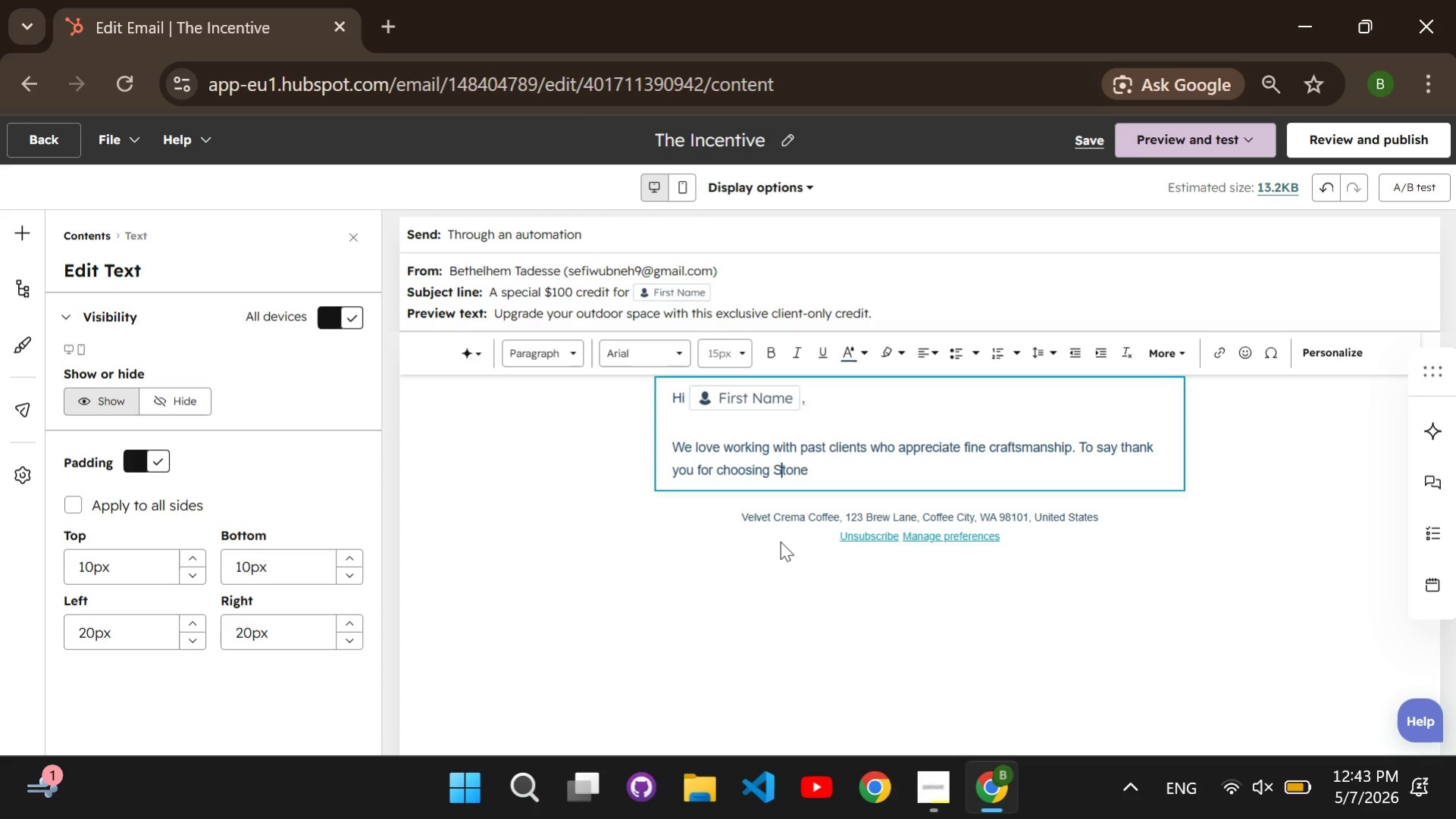 
key(S)
 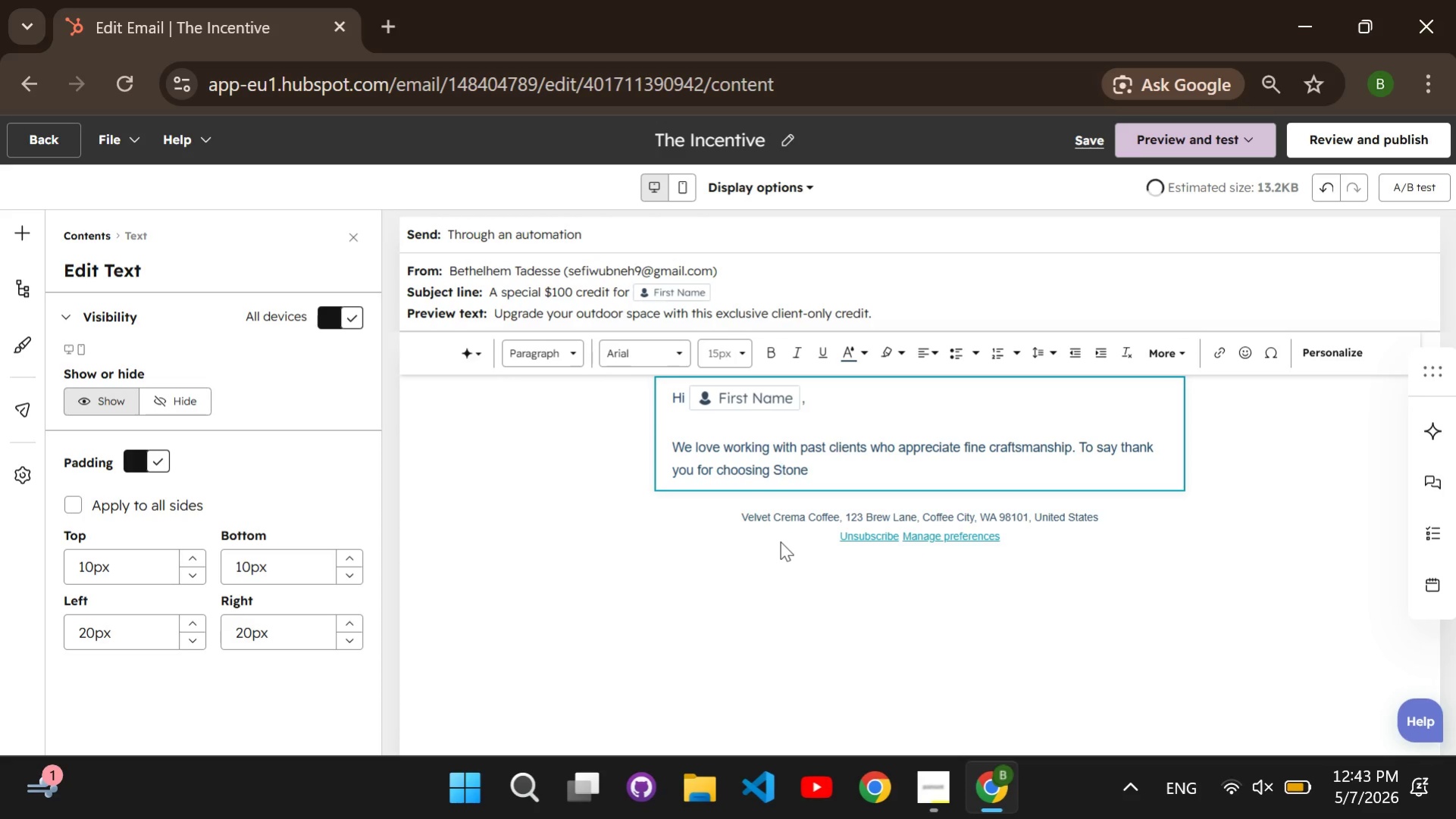 
key(CapsLock)
 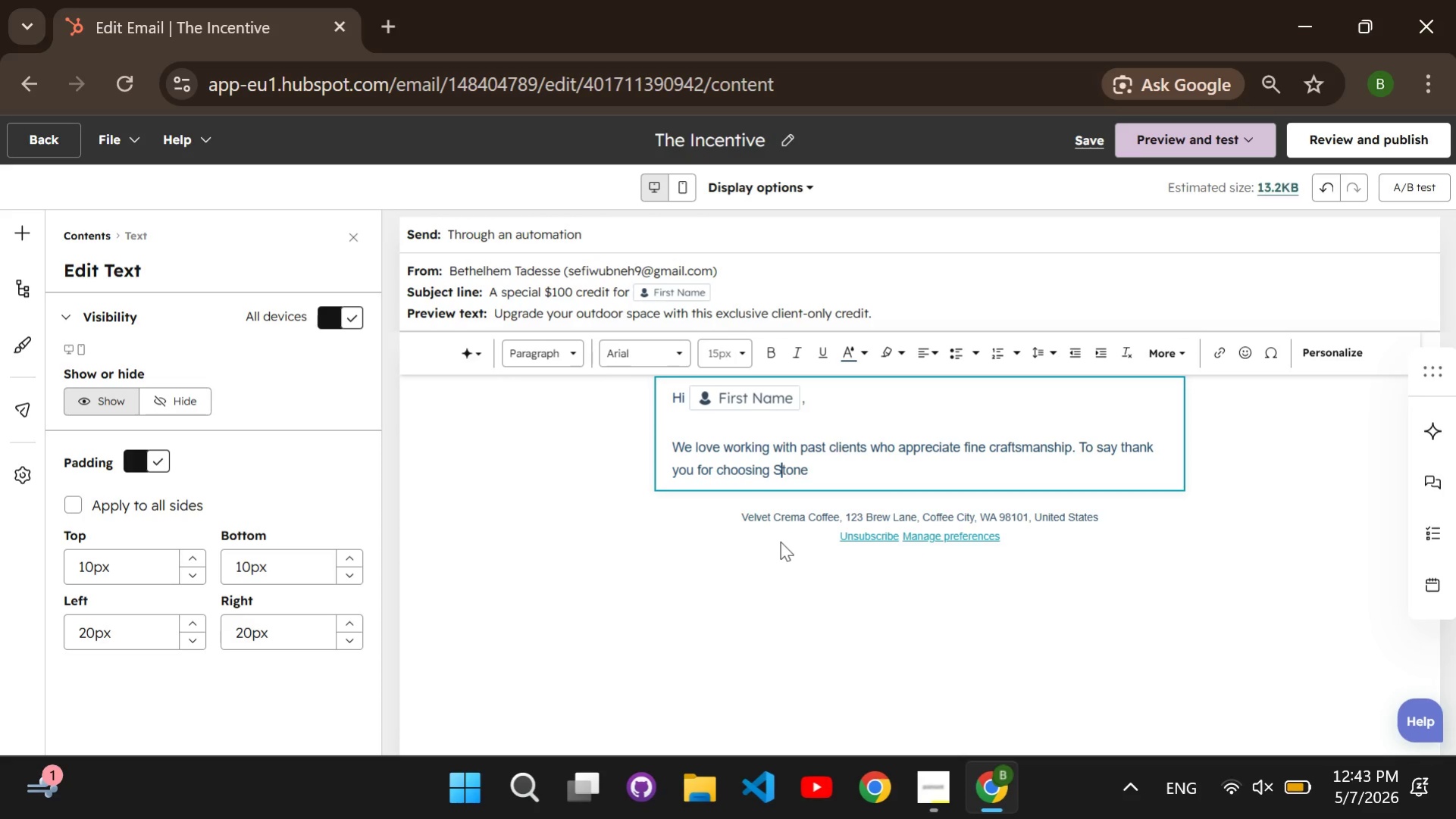 
key(ArrowRight)
 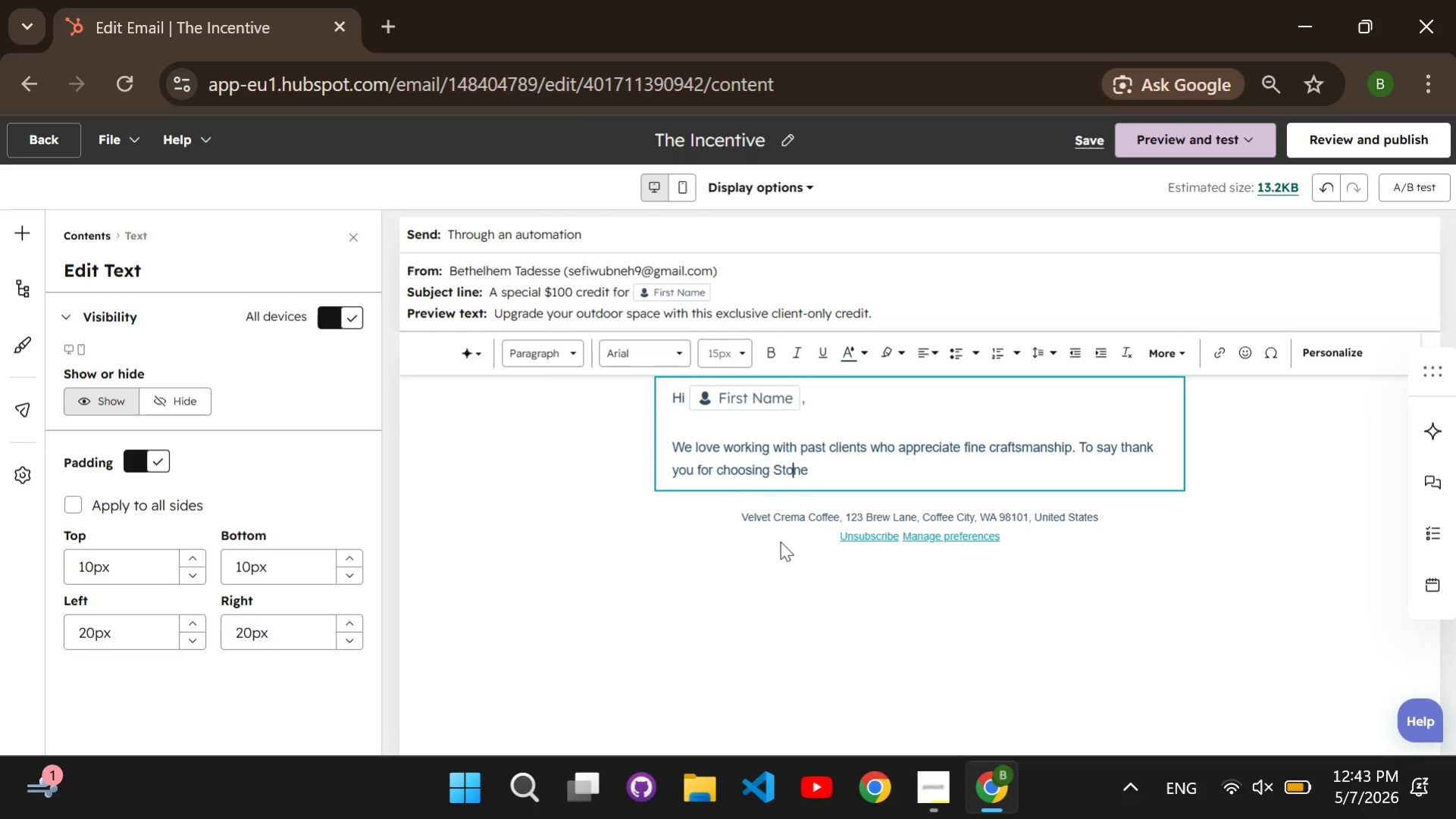 
key(ArrowRight)
 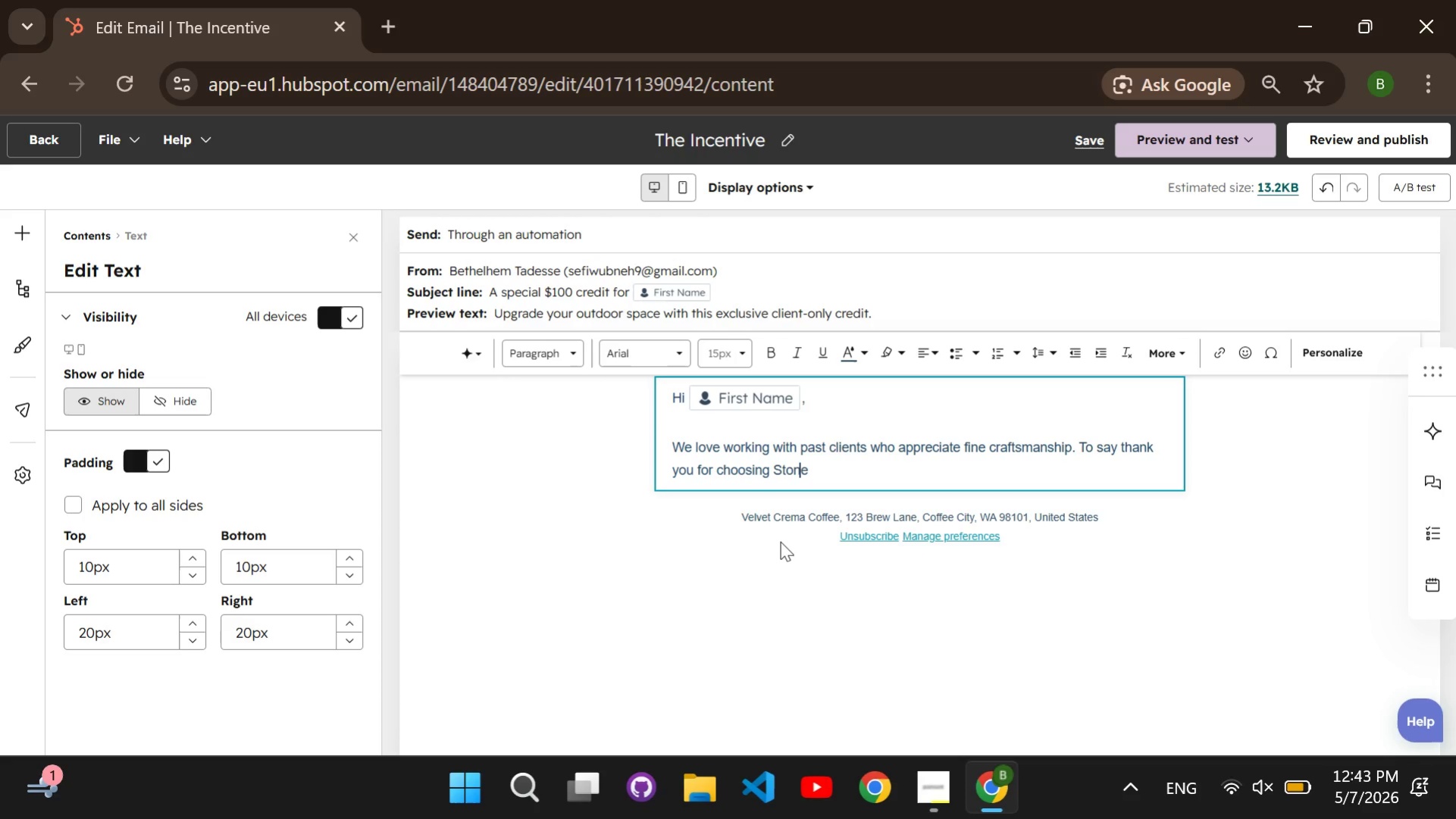 
key(ArrowRight)
 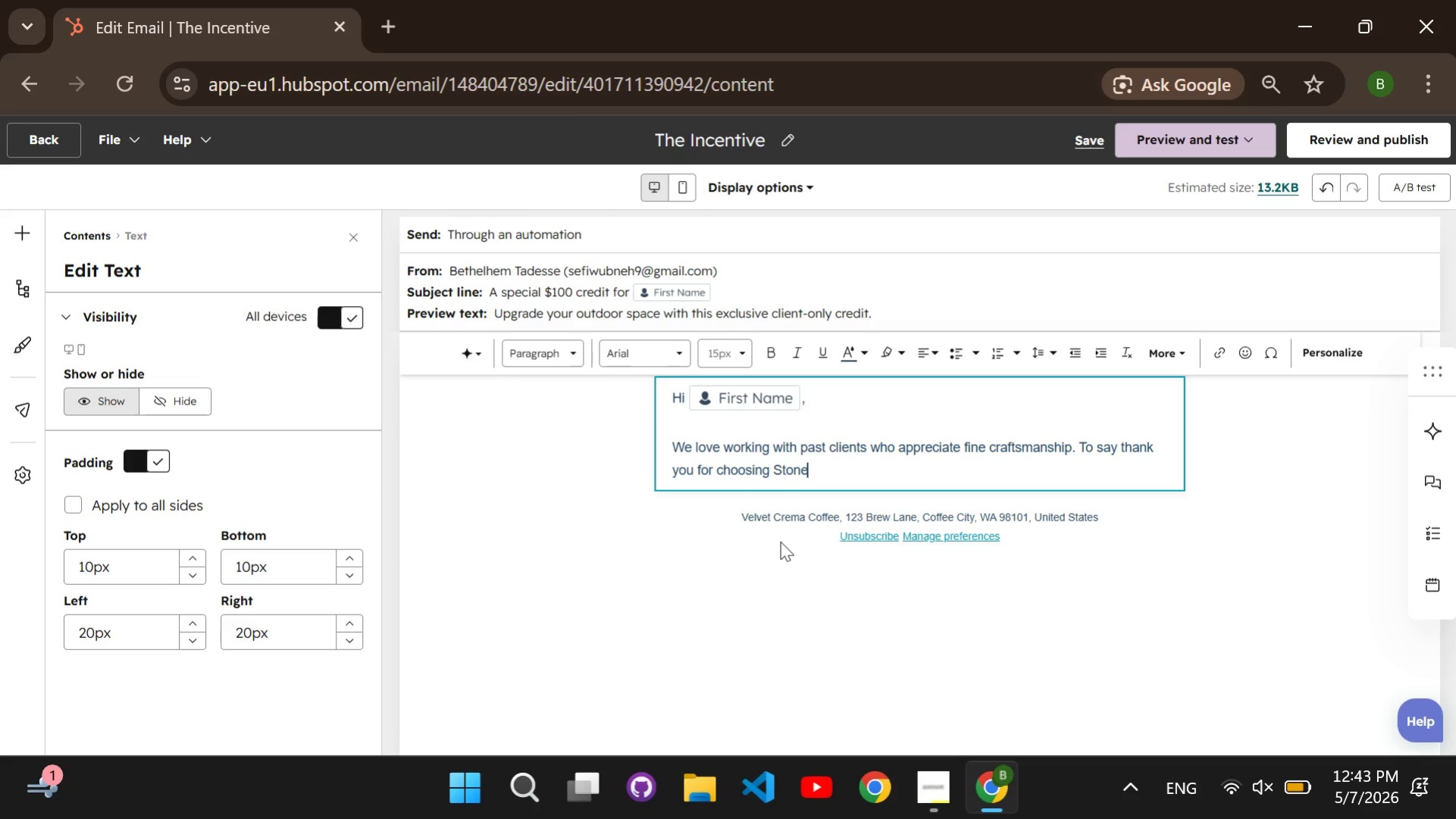 
key(ArrowRight)
 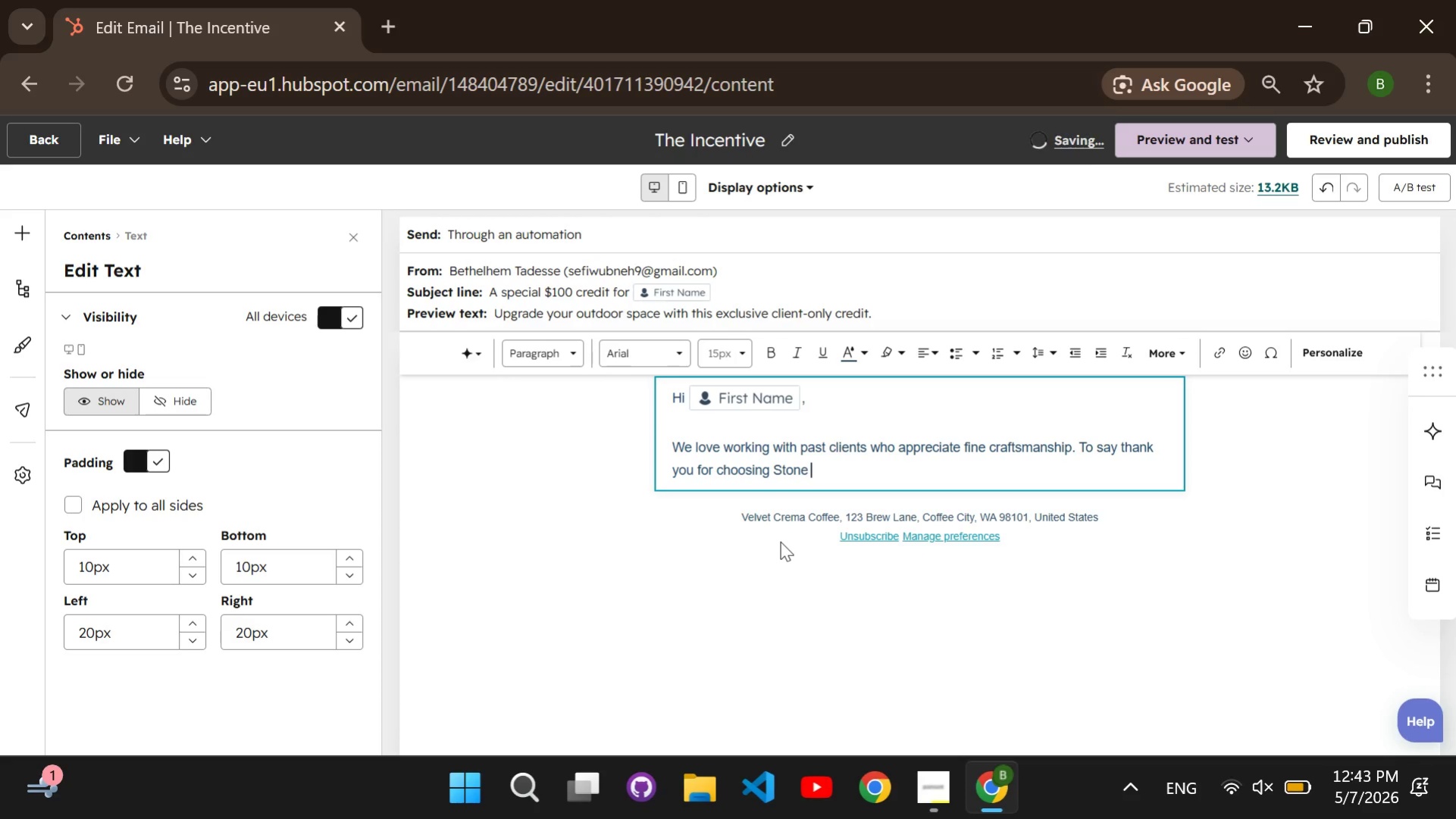 
type( and Spark, we want to help you with your next "")
 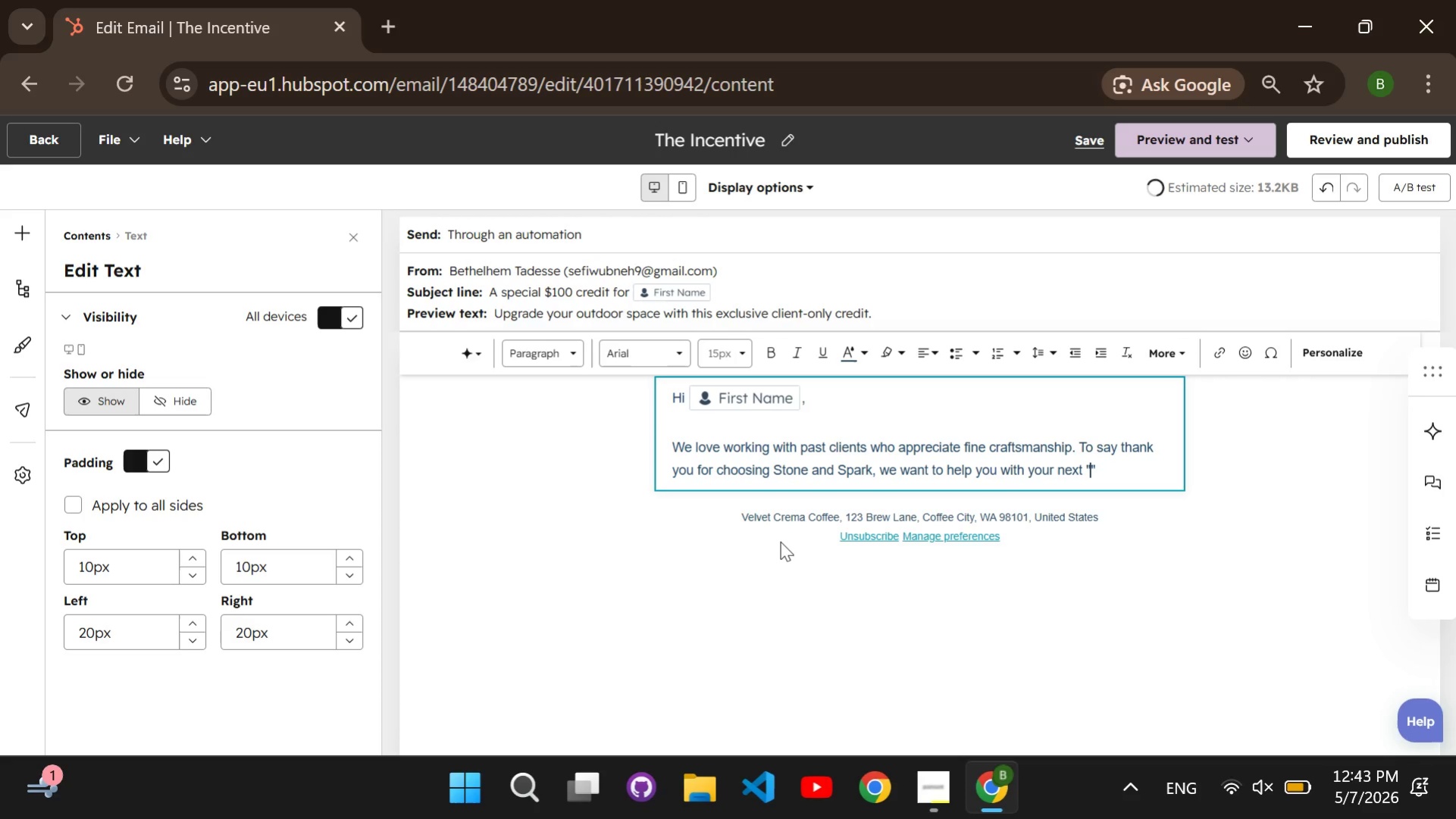 
 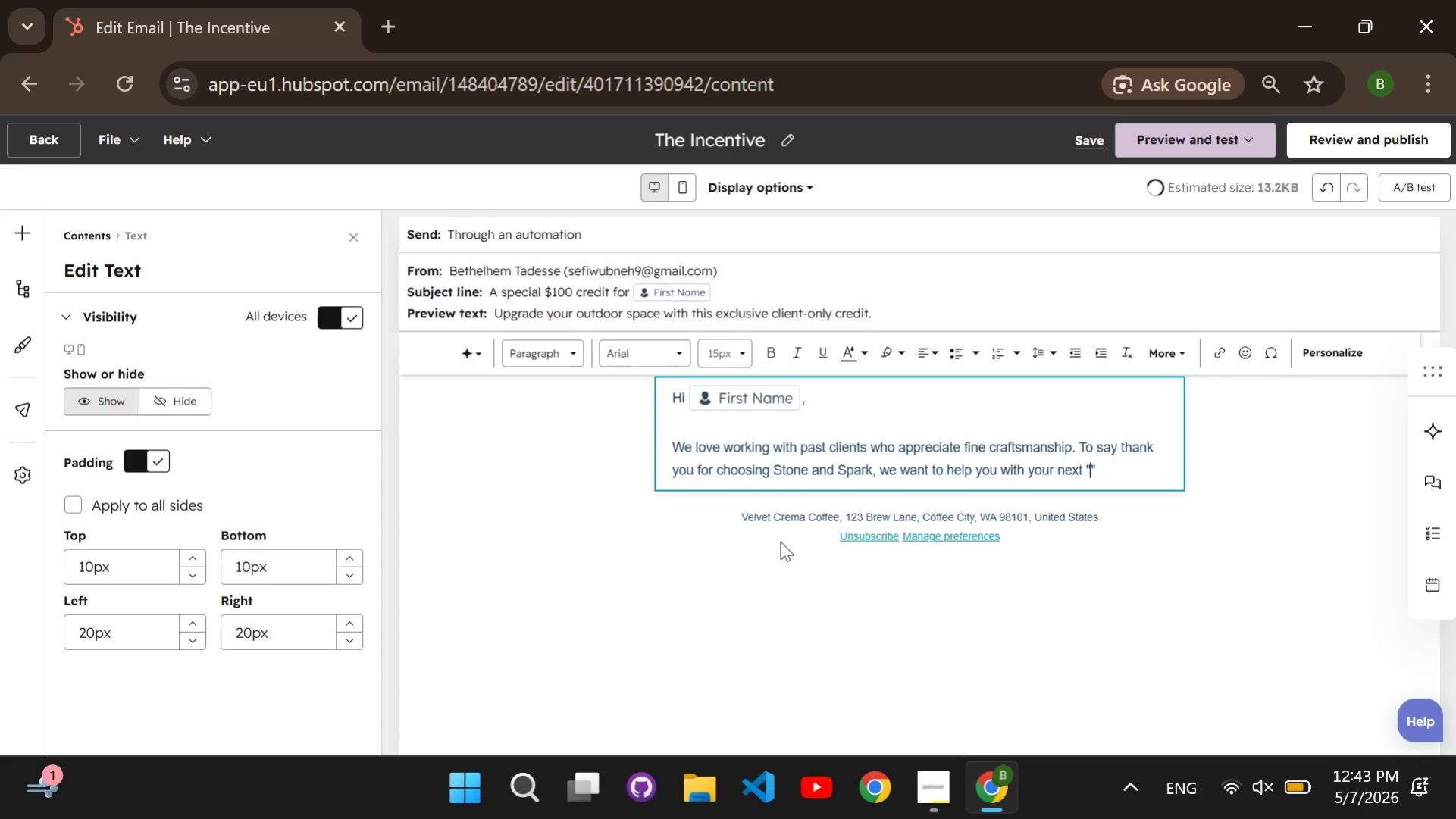 
key(ArrowLeft)
 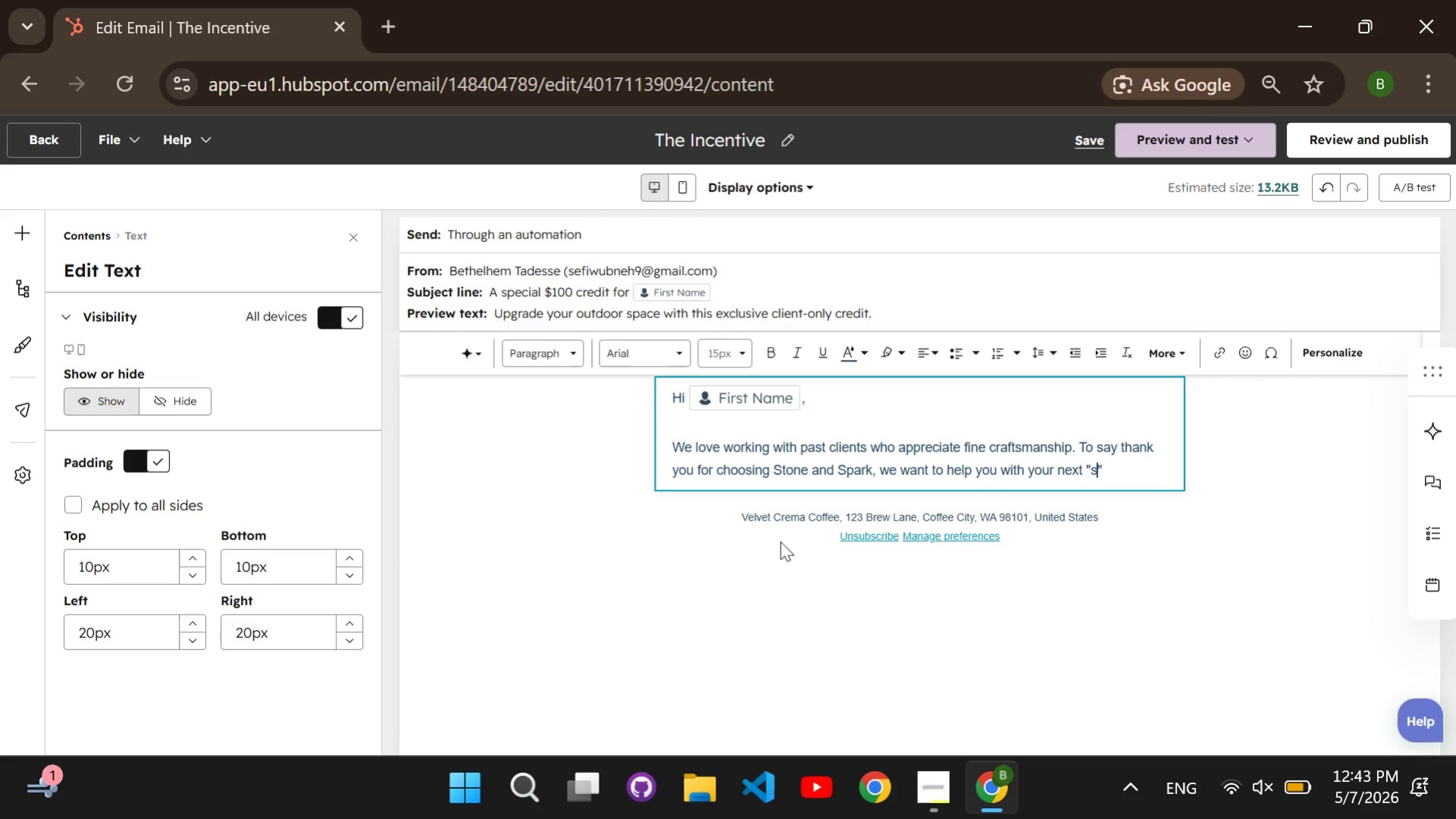 
type(seasonal)
 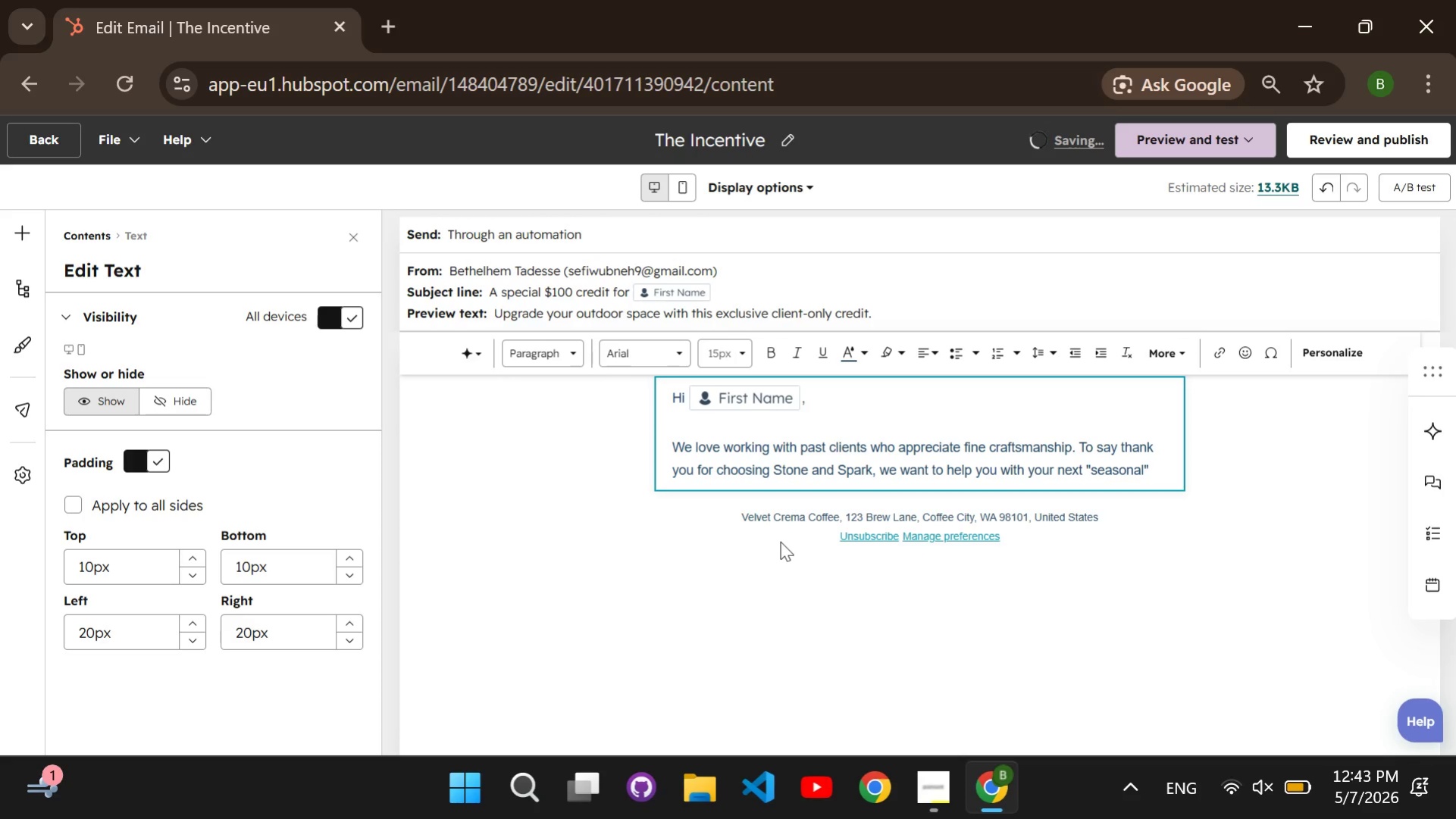 
type( upgrade.)
 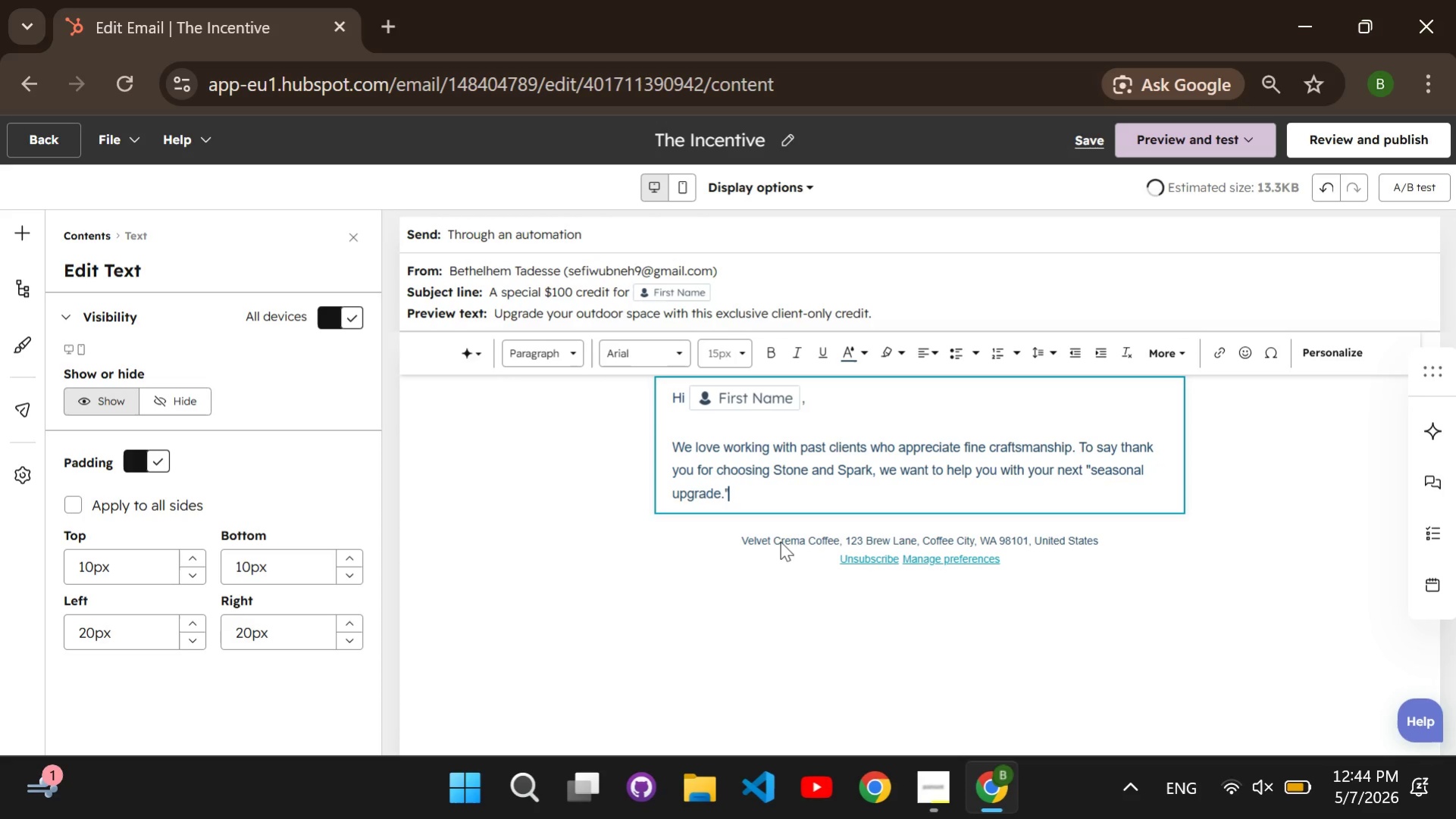 
key(ArrowRight)
 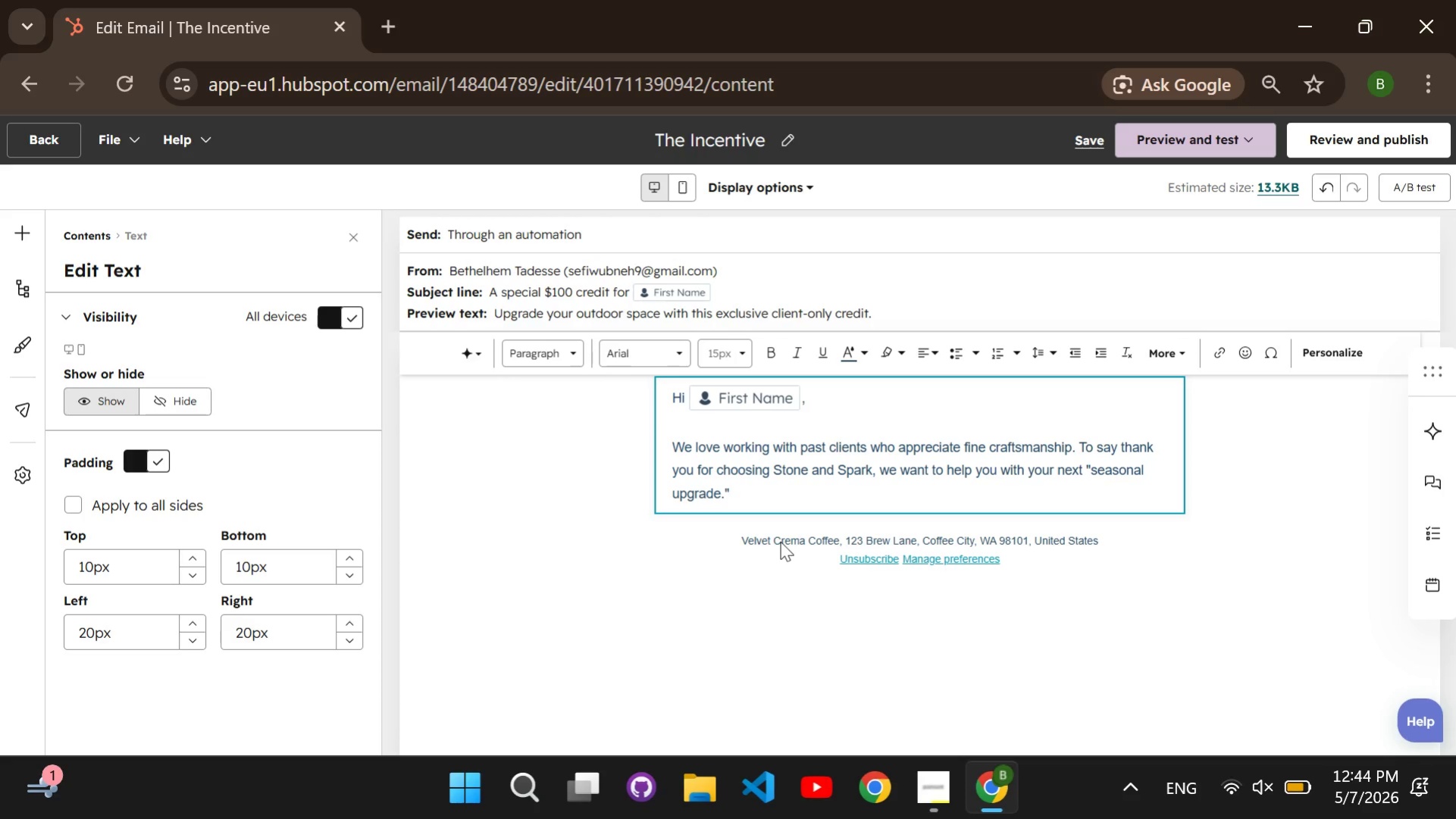 
key(Enter)
 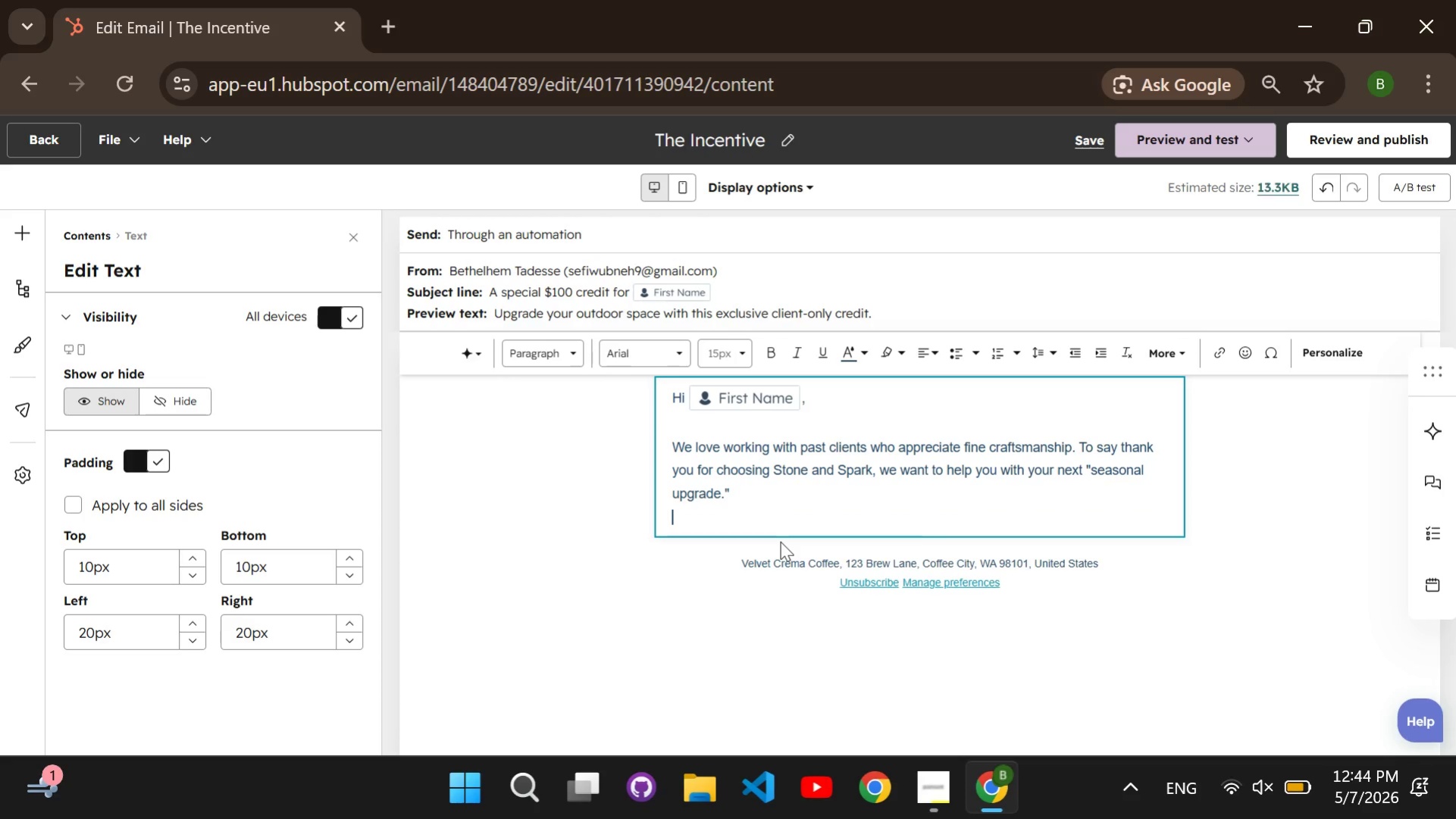 
key(Enter)
 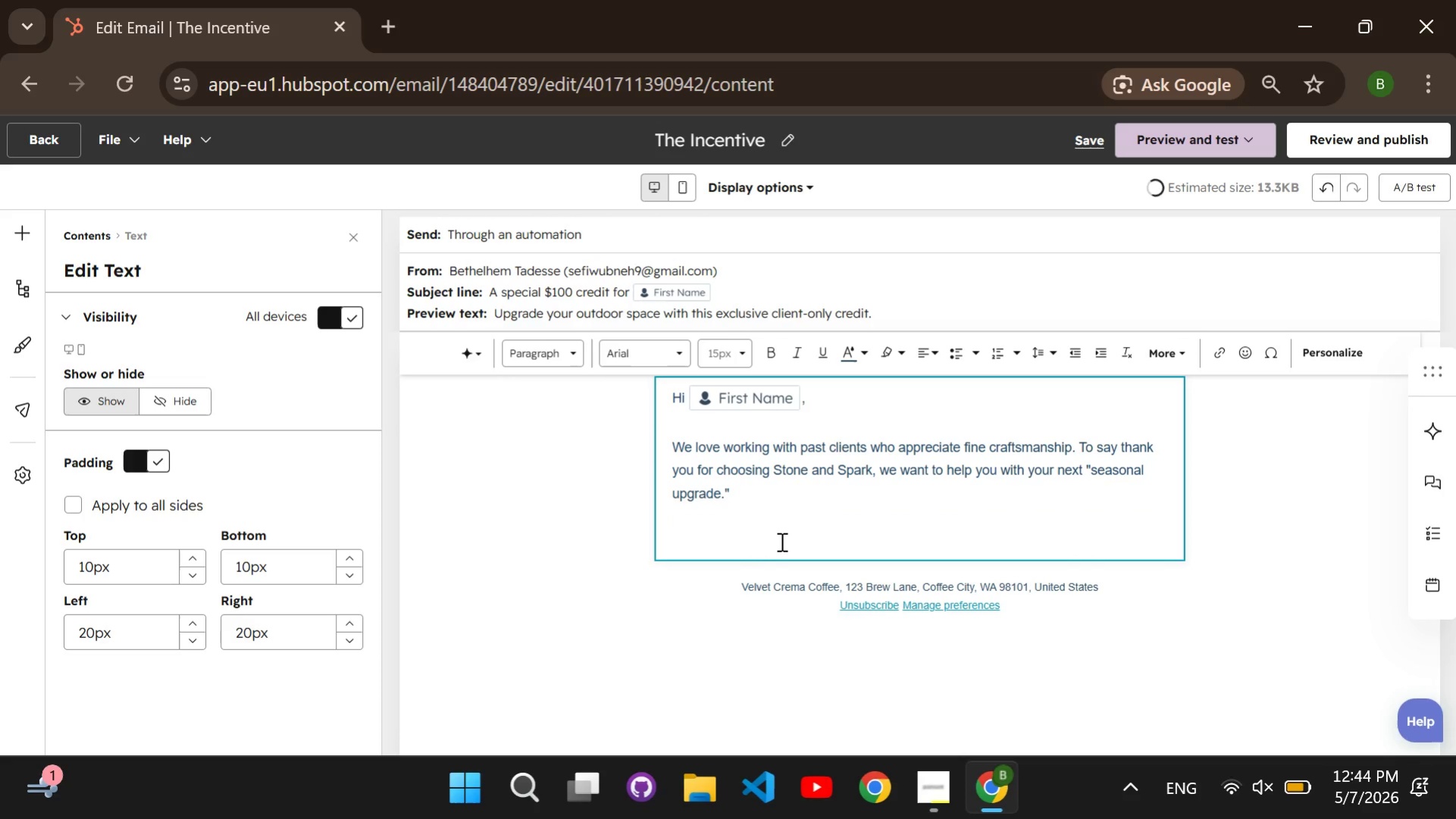 
type(We are applying a $100 Credit to your account.)
 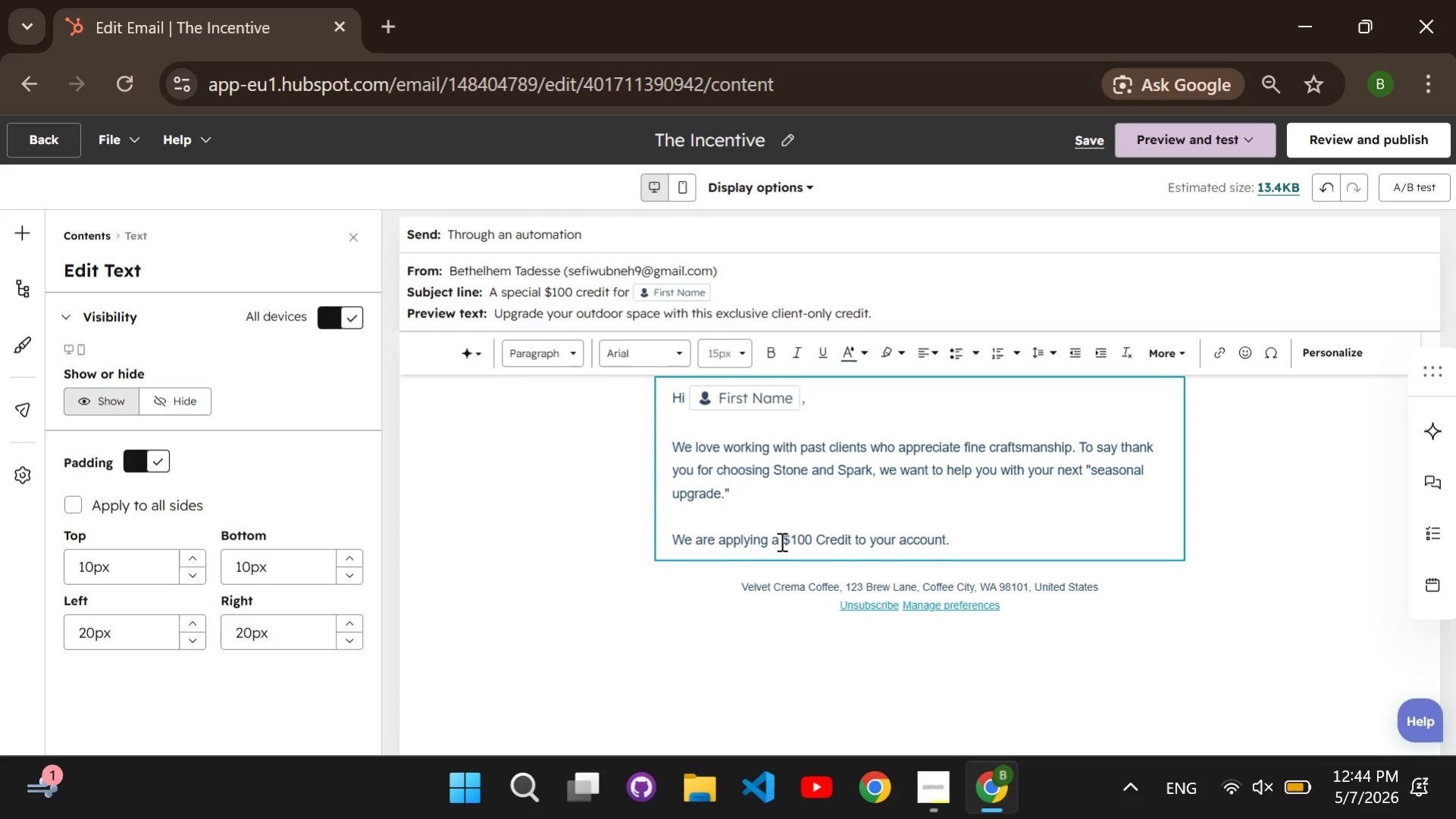 
left_click_drag(start_coordinate=[950, 536], to_coordinate=[721, 518])
 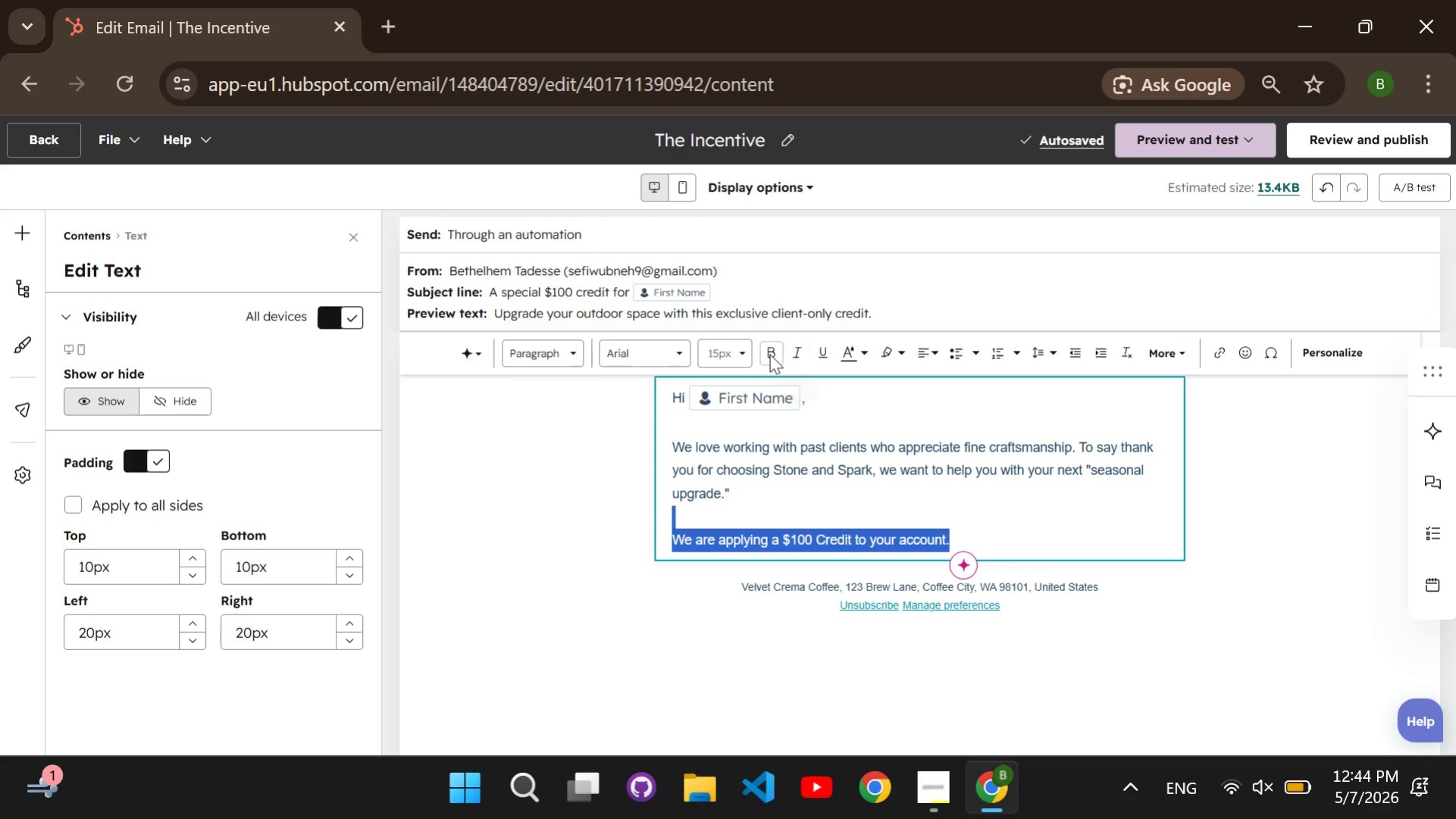 
double_click([769, 354])
 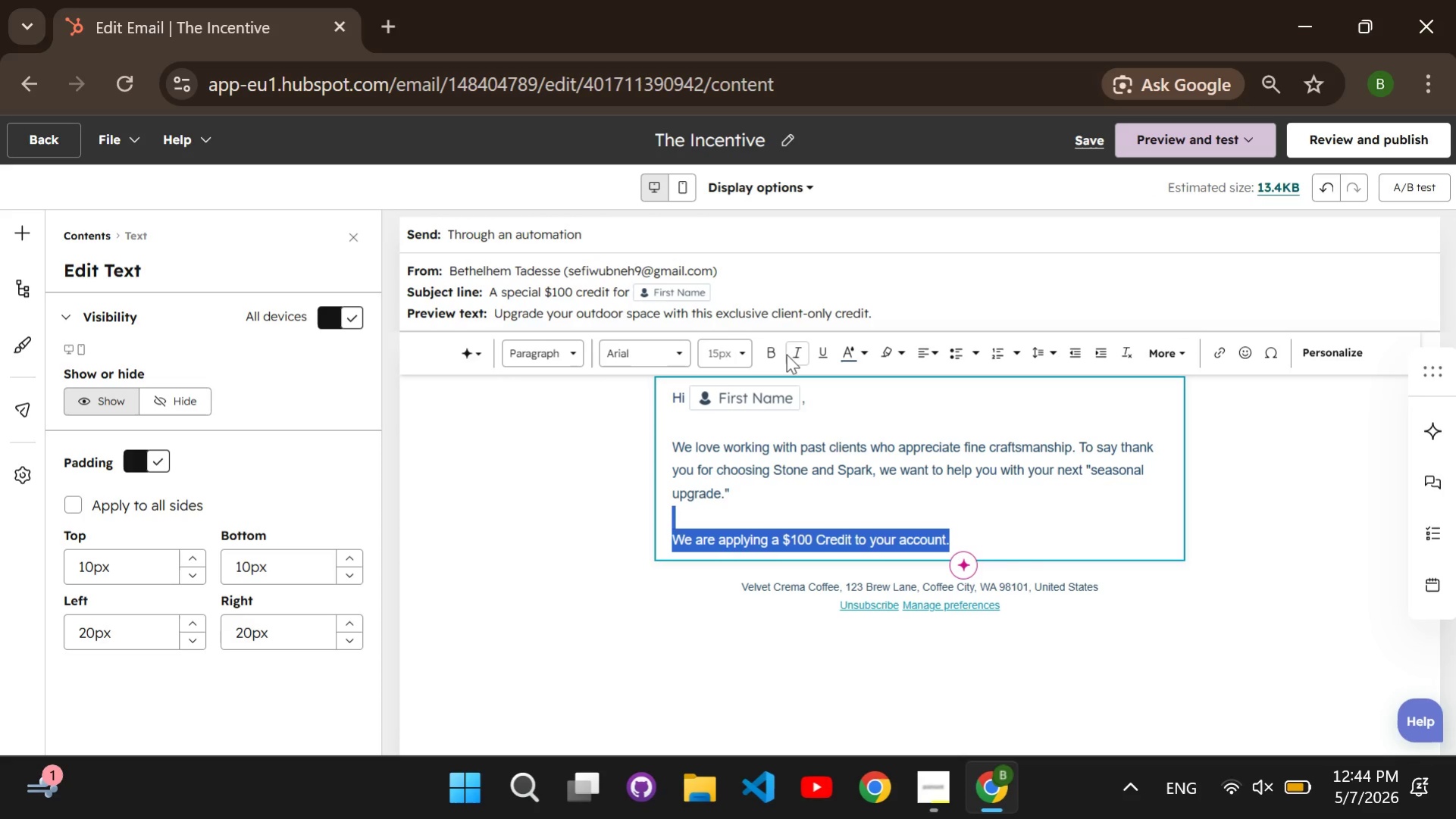 
left_click([773, 355])
 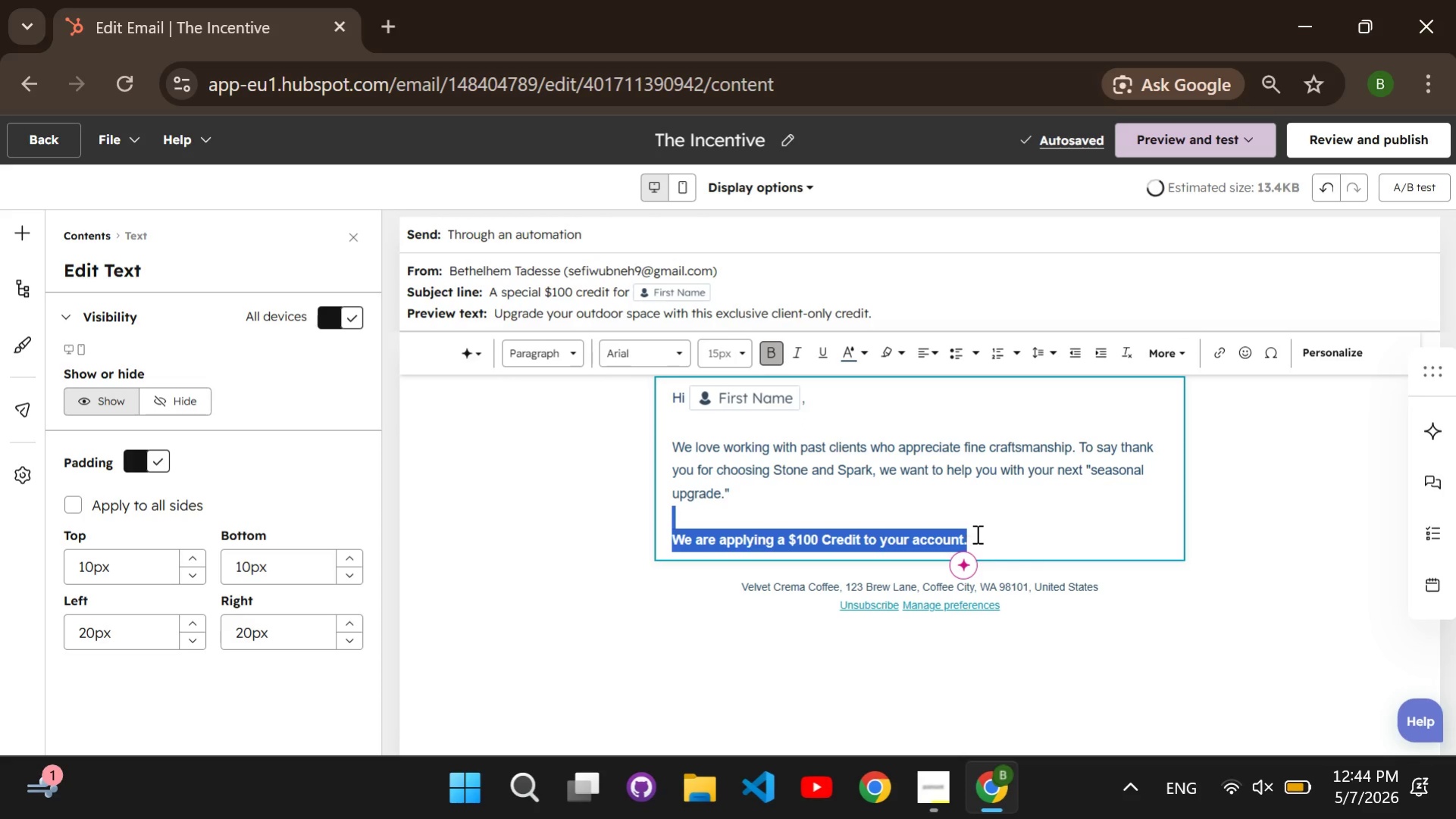 
left_click([976, 534])
 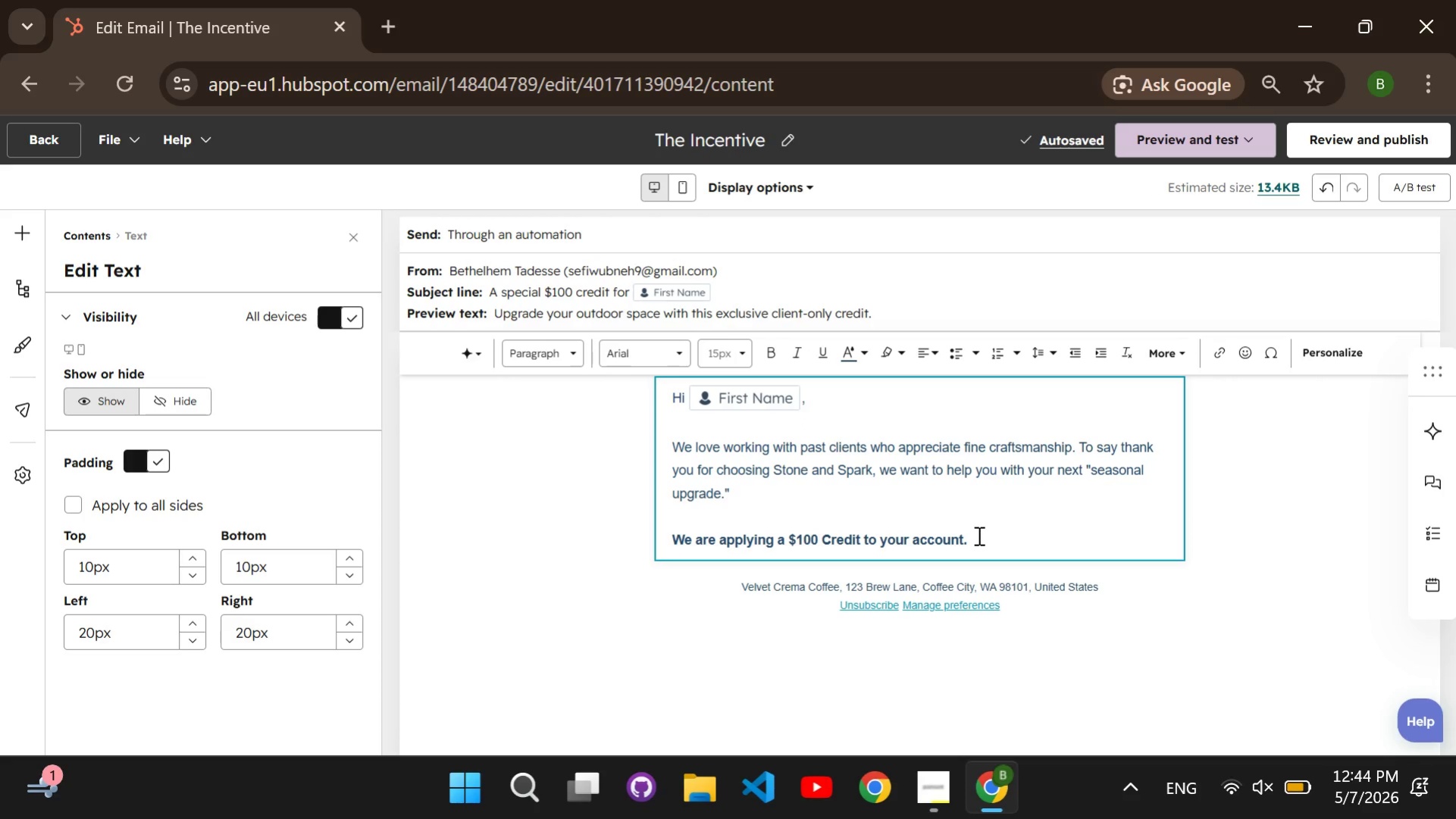 
key(Enter)
 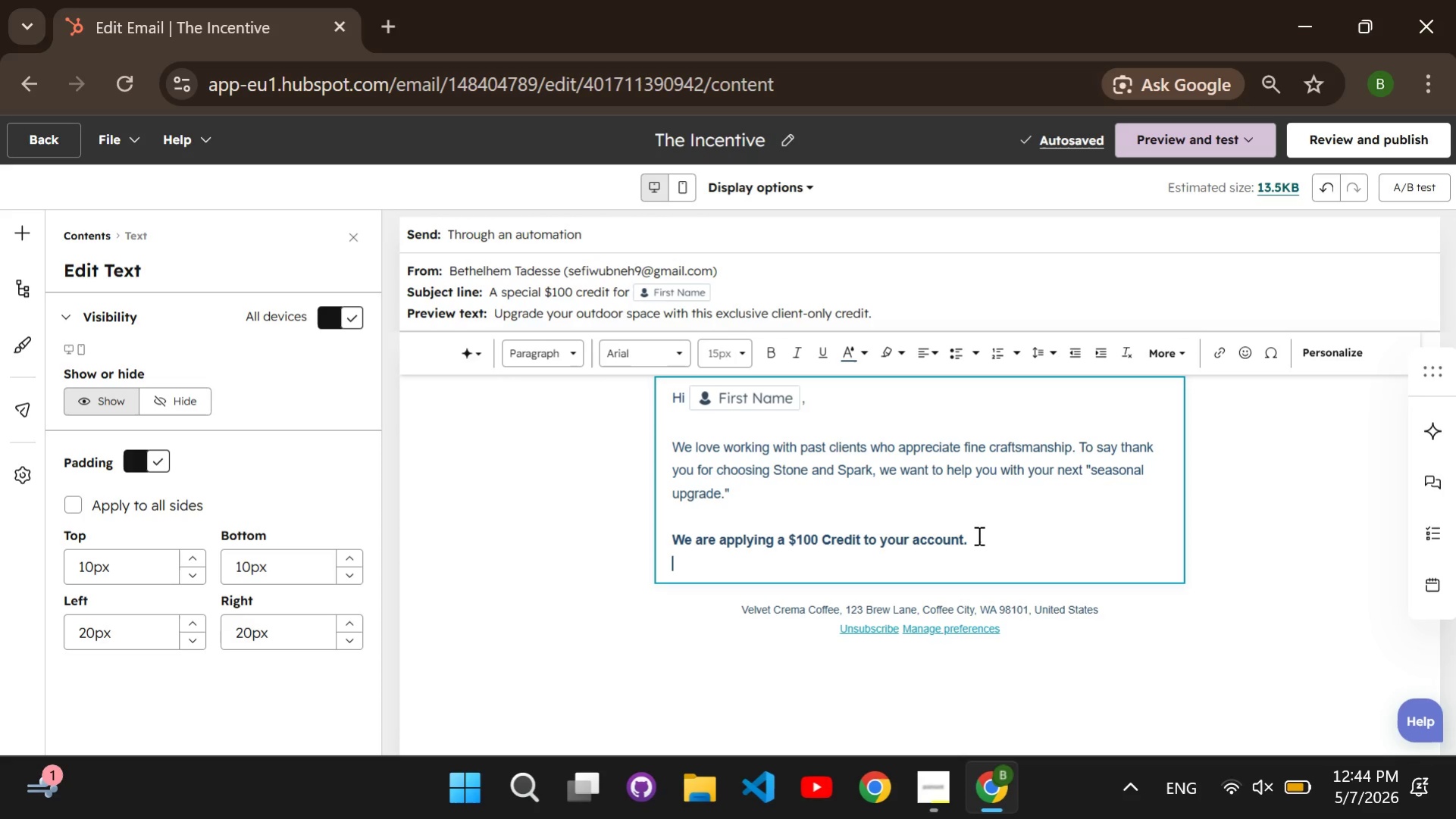 
wait(5.73)
 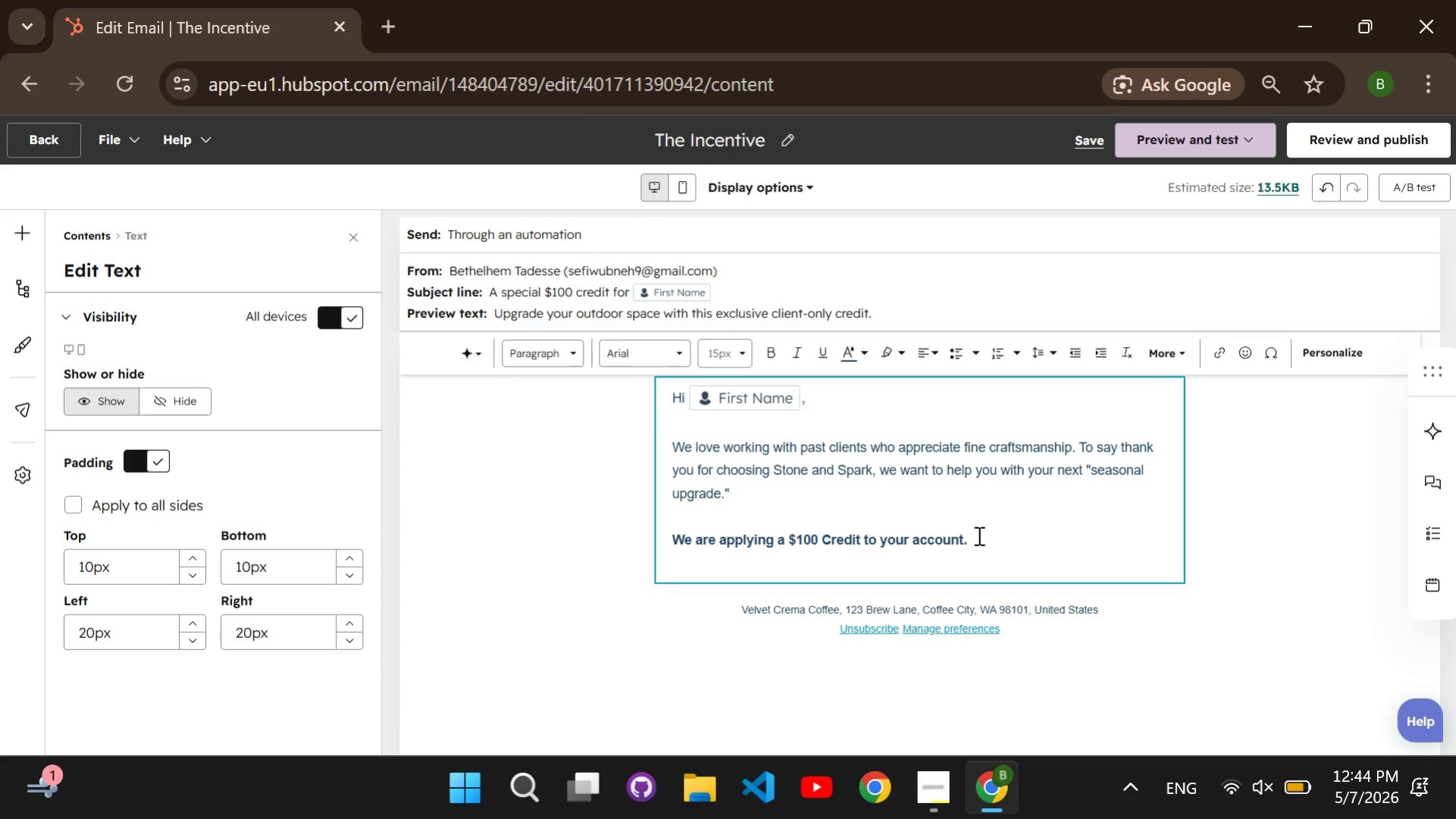 
key(Enter)
 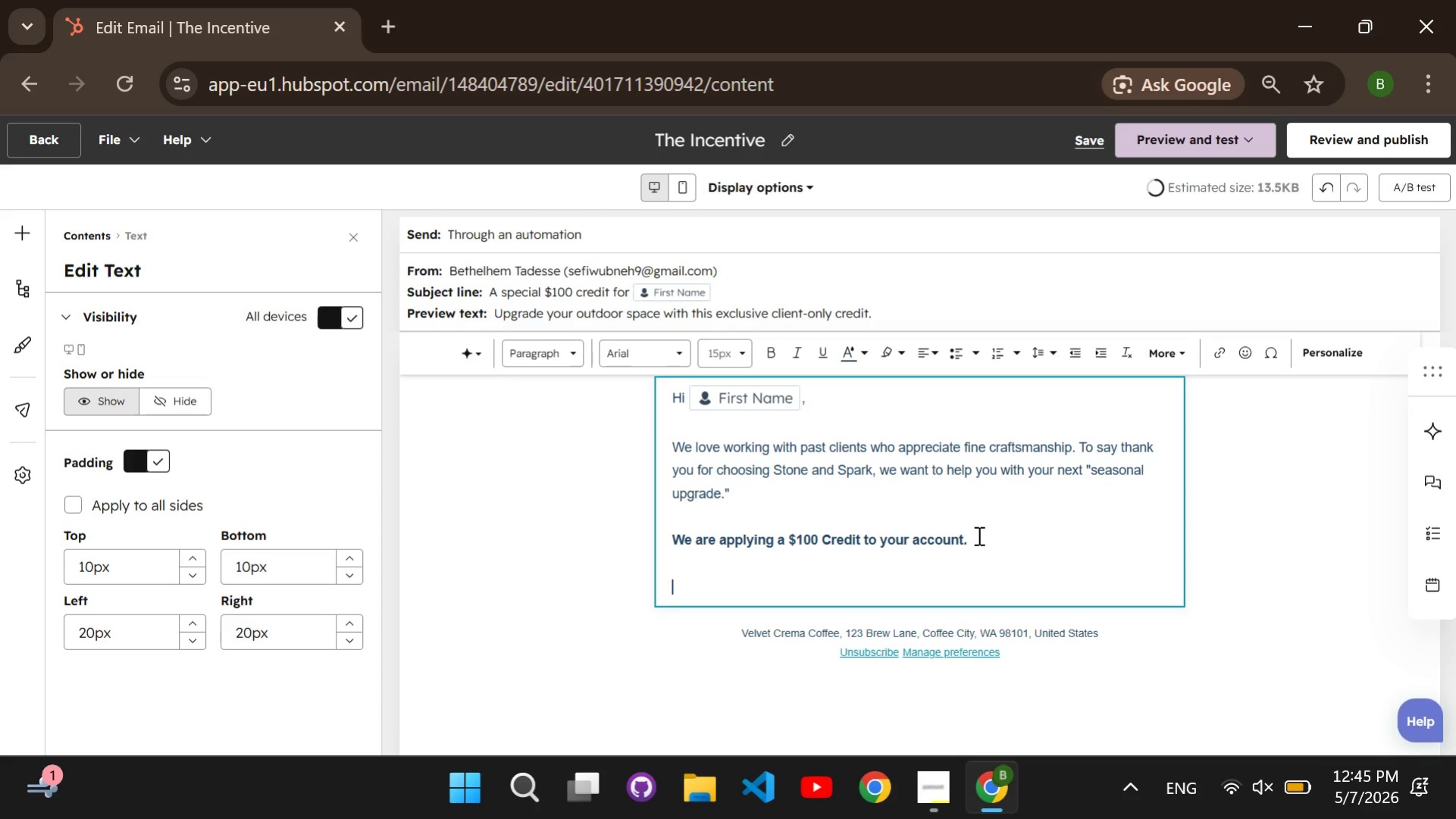 
key(Backspace)
 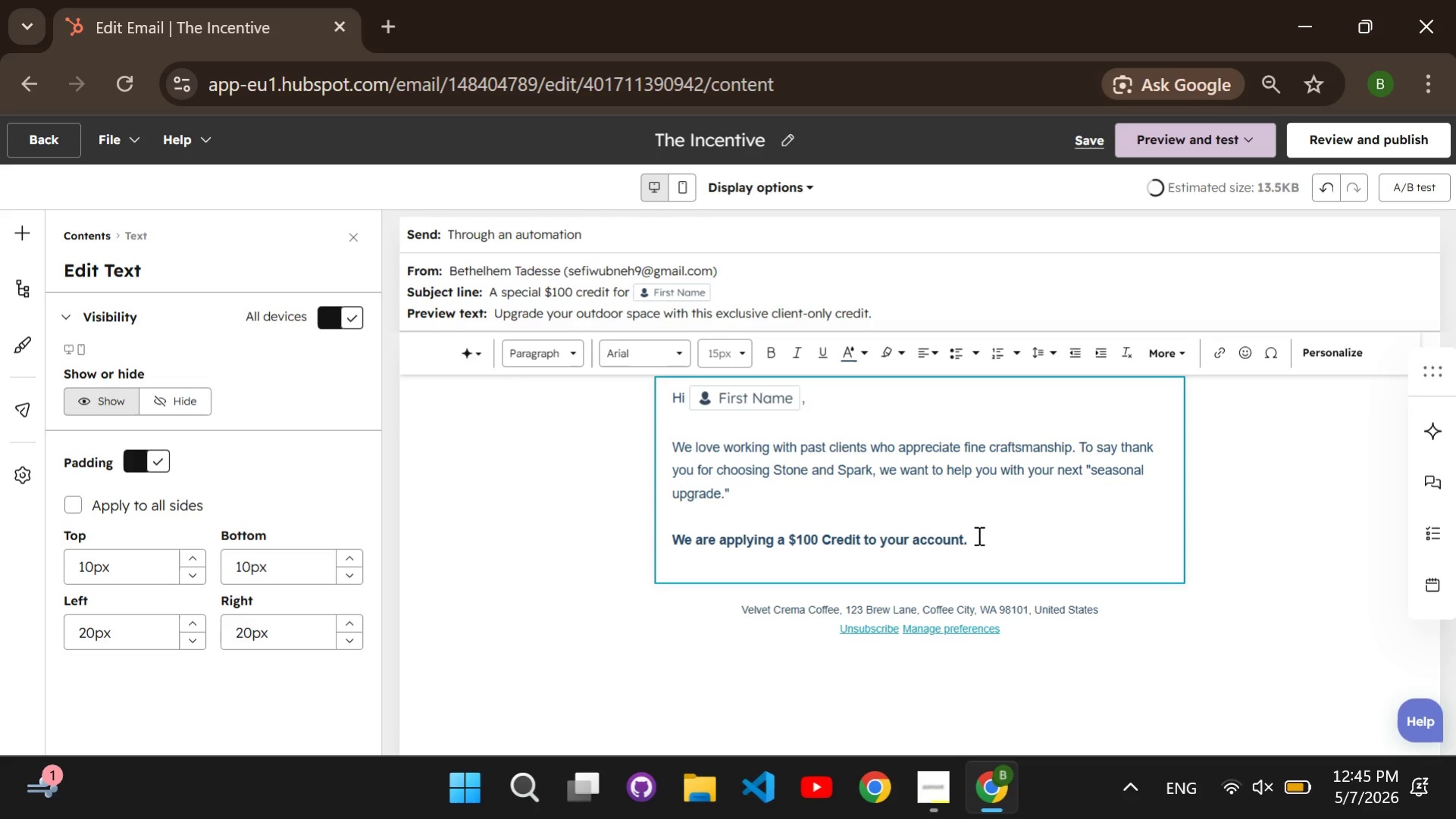 
key(Enter)
 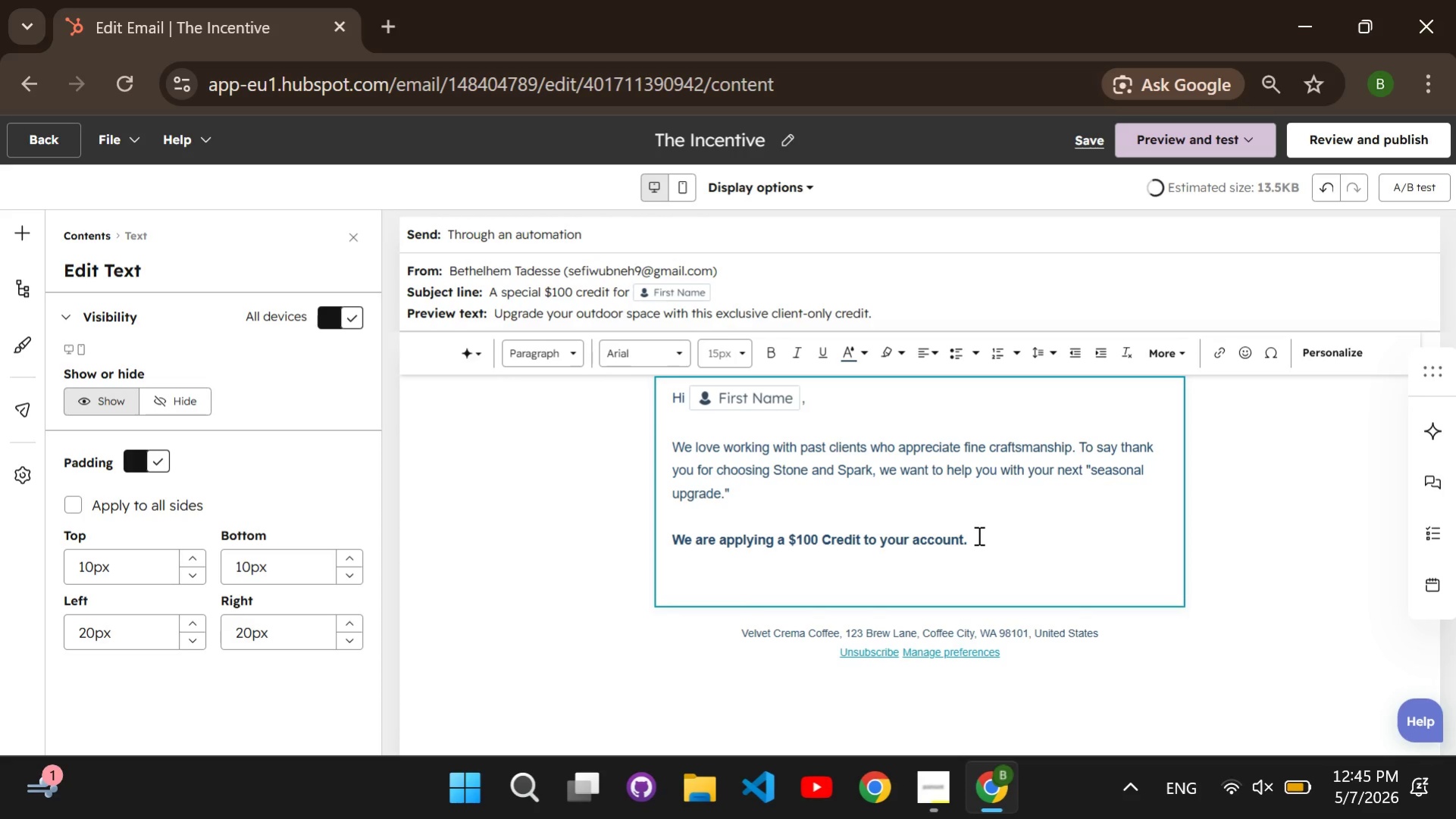 
type(You can use this toward:)
 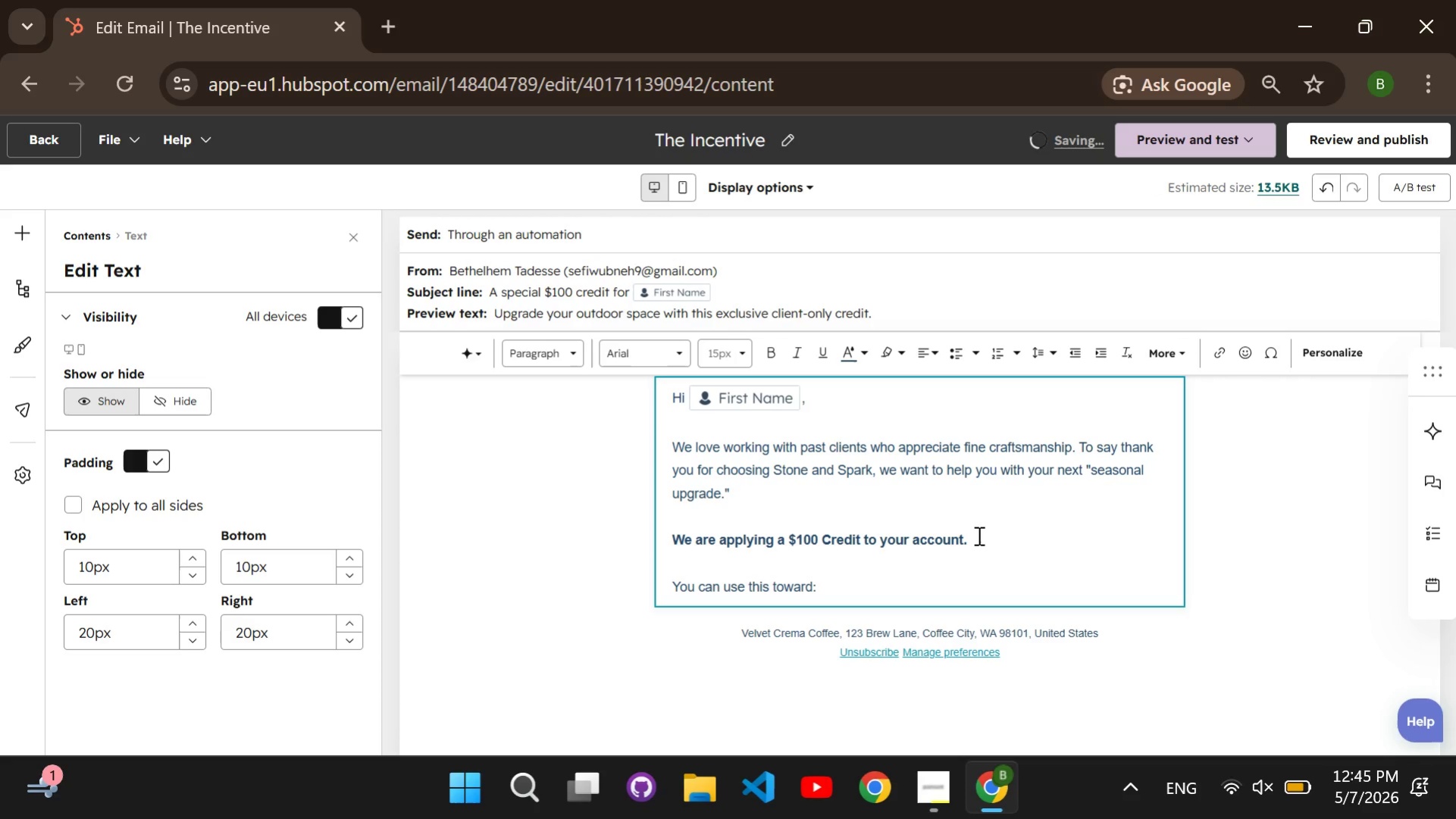 
key(Enter)
 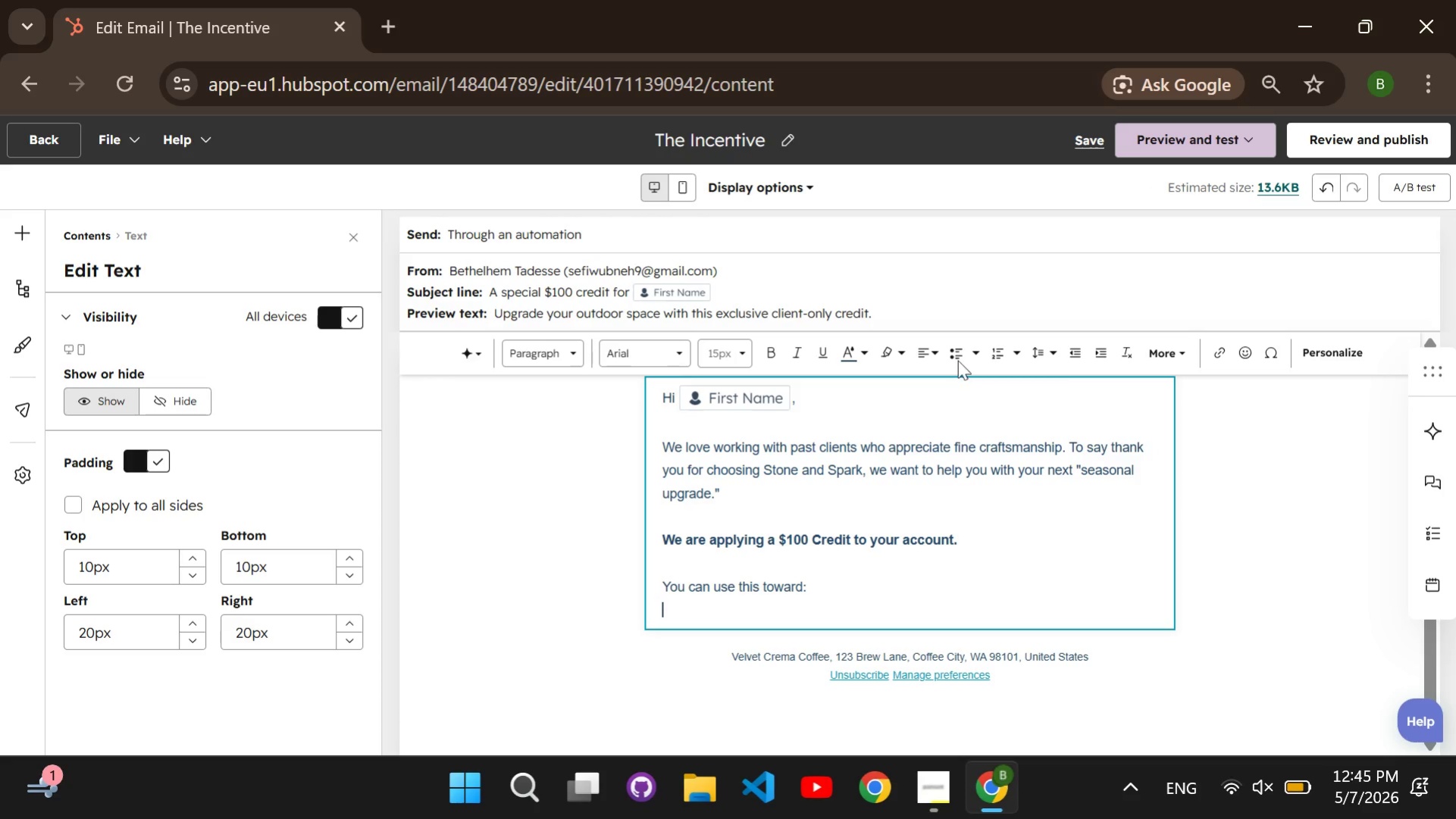 
left_click([957, 360])
 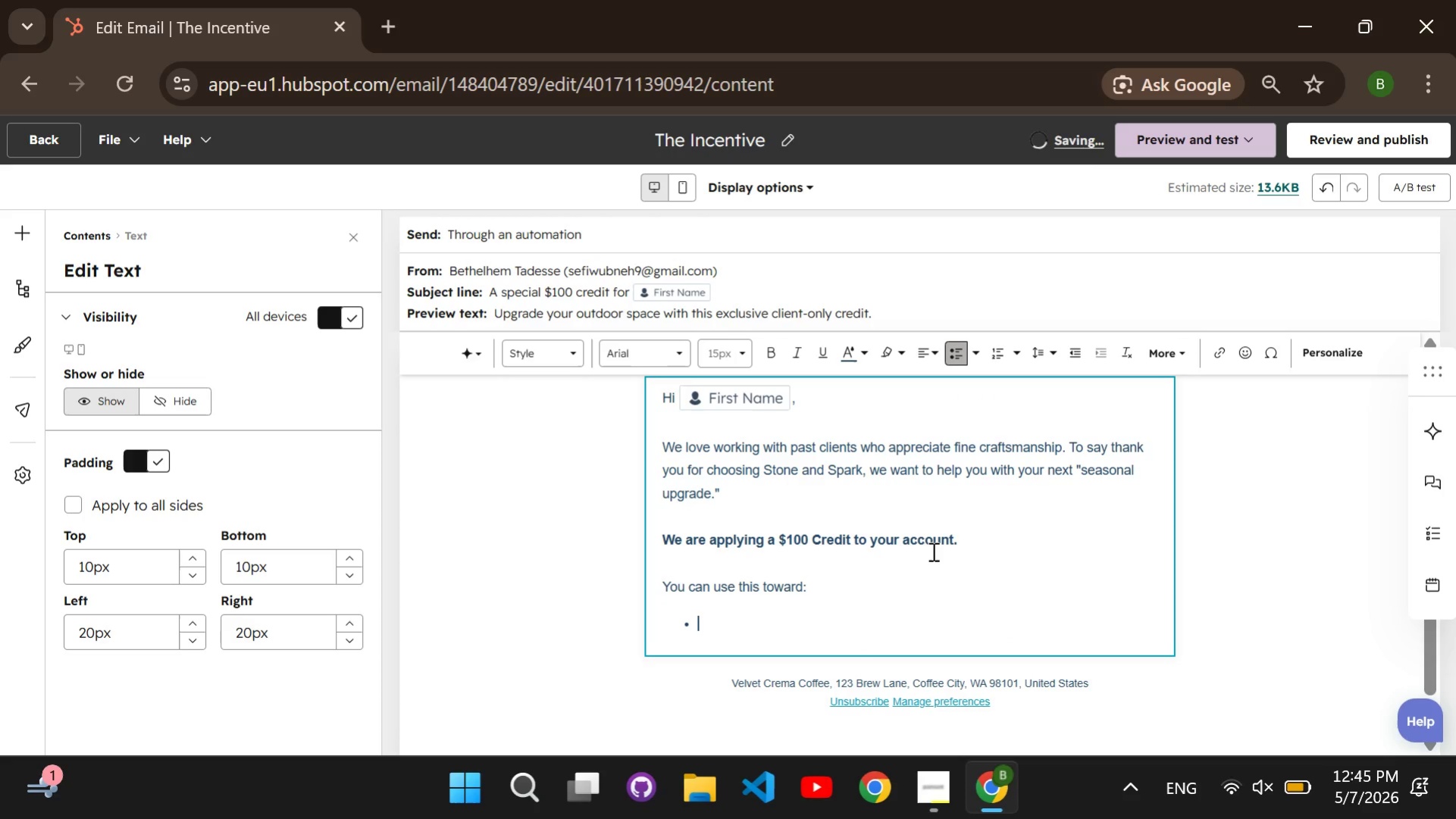 
type(A proff)
key(Backspace)
type(essional deep-)
 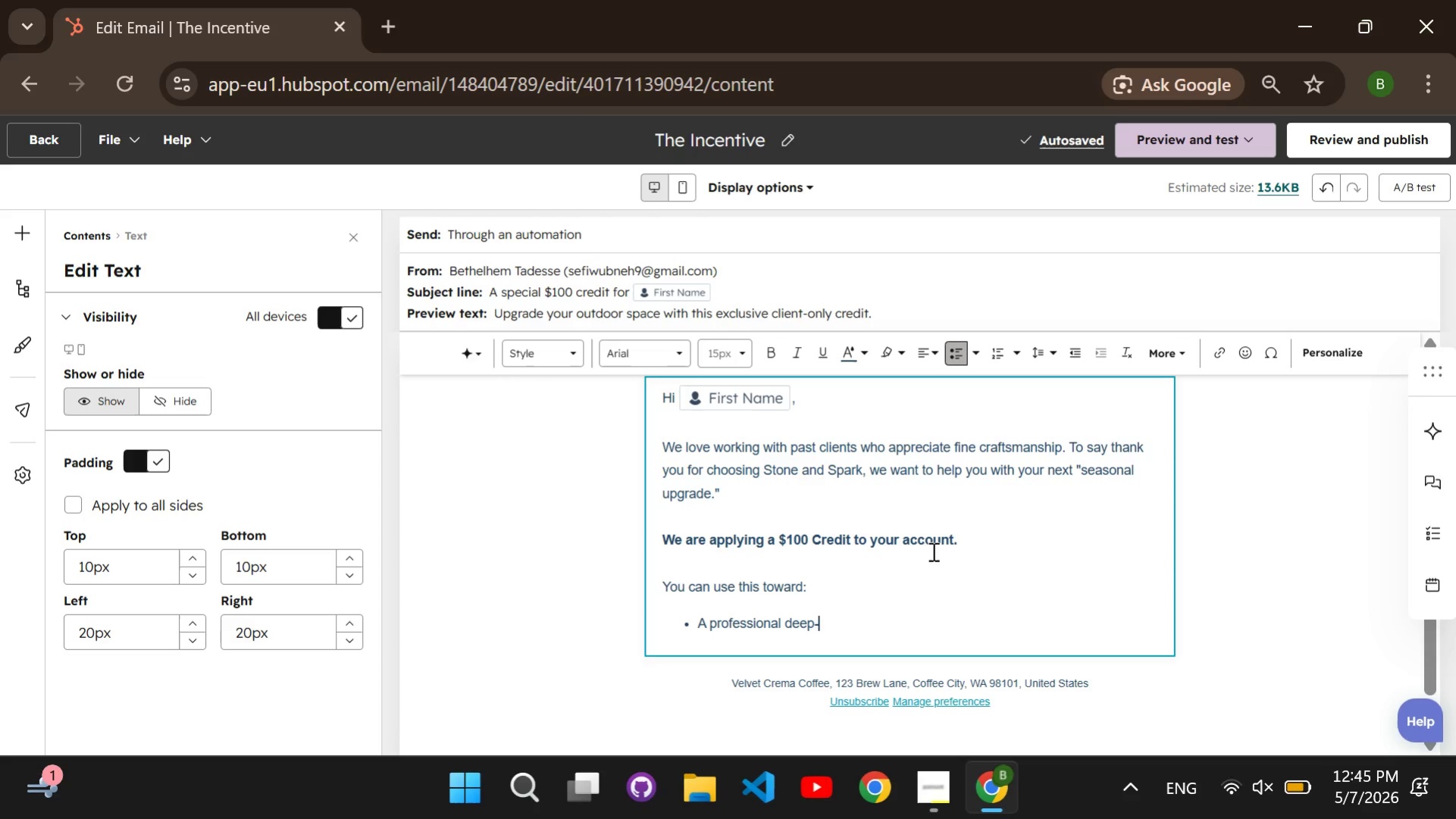 
wait(8.23)
 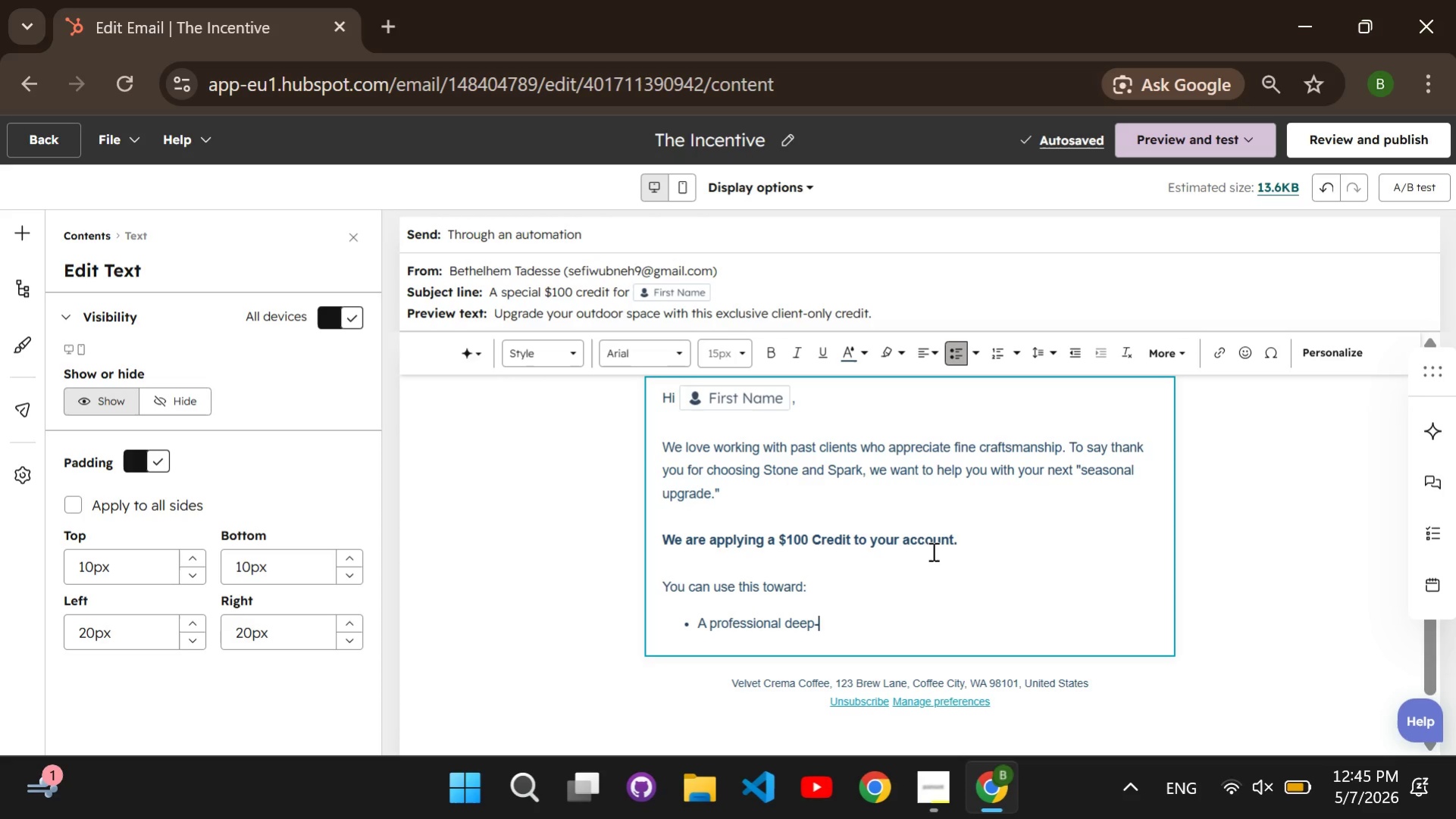 
type(clean and seal of your masonry.)
 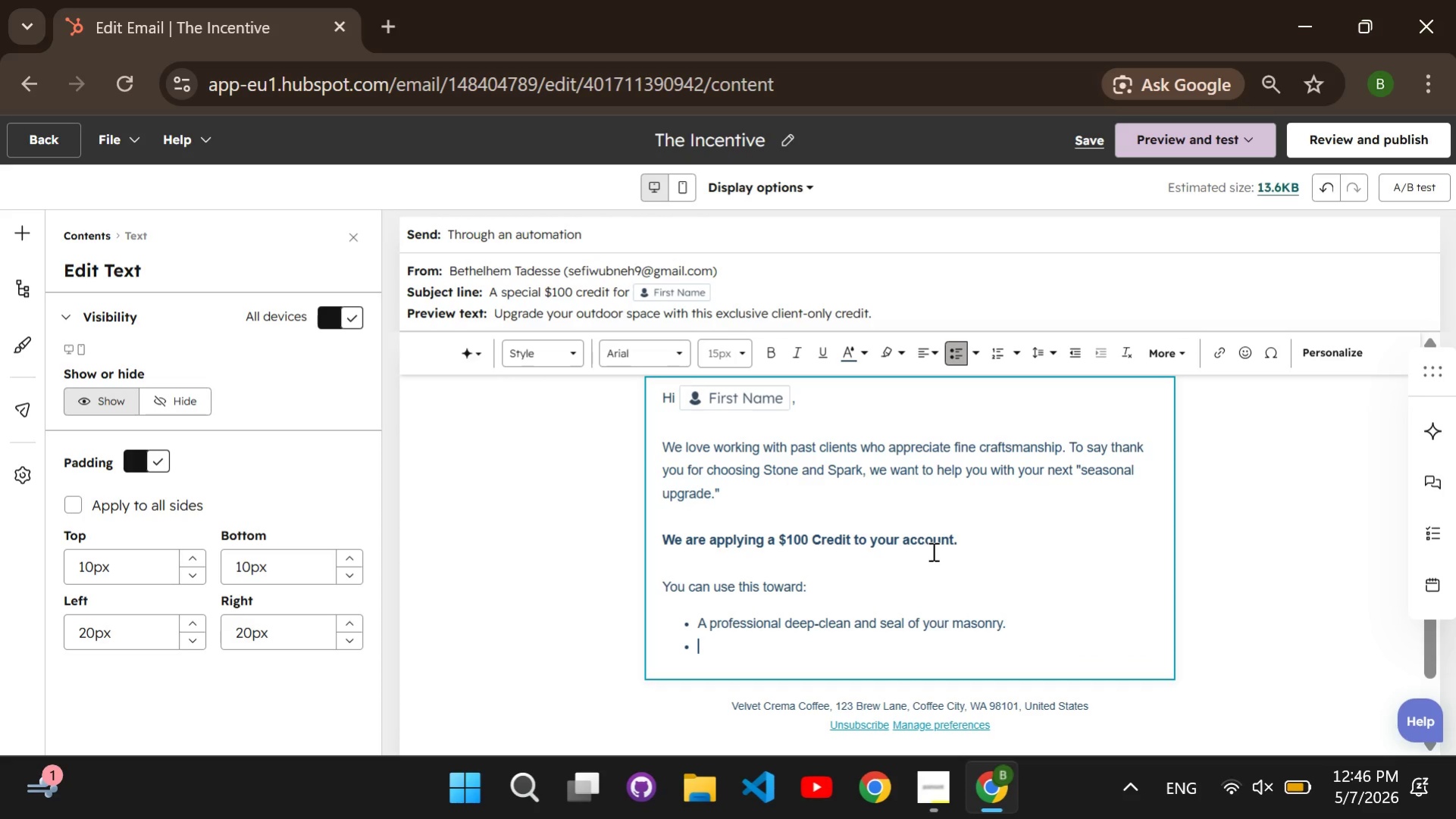 
key(Enter)
 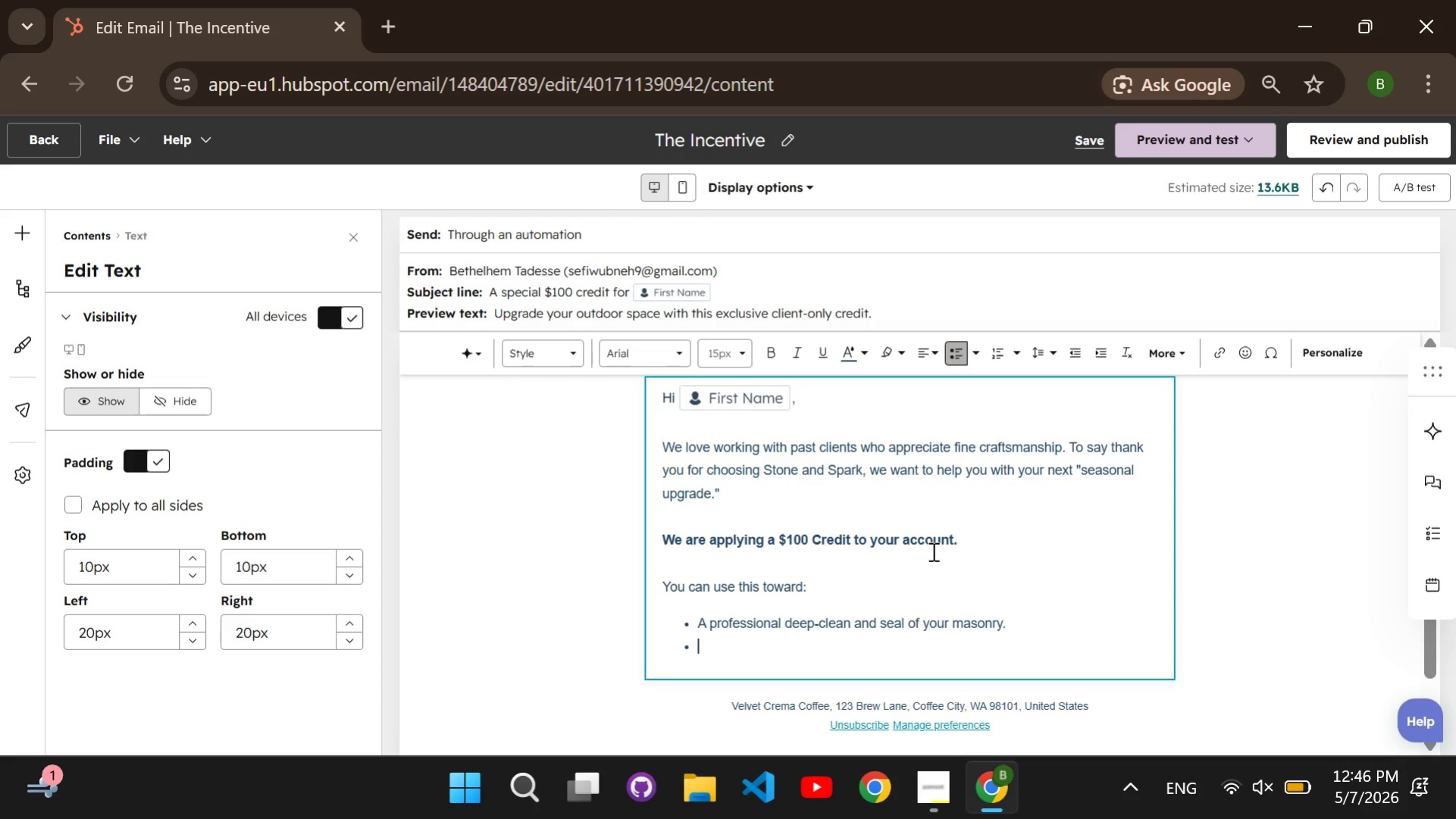 
type(Adding new features ())
 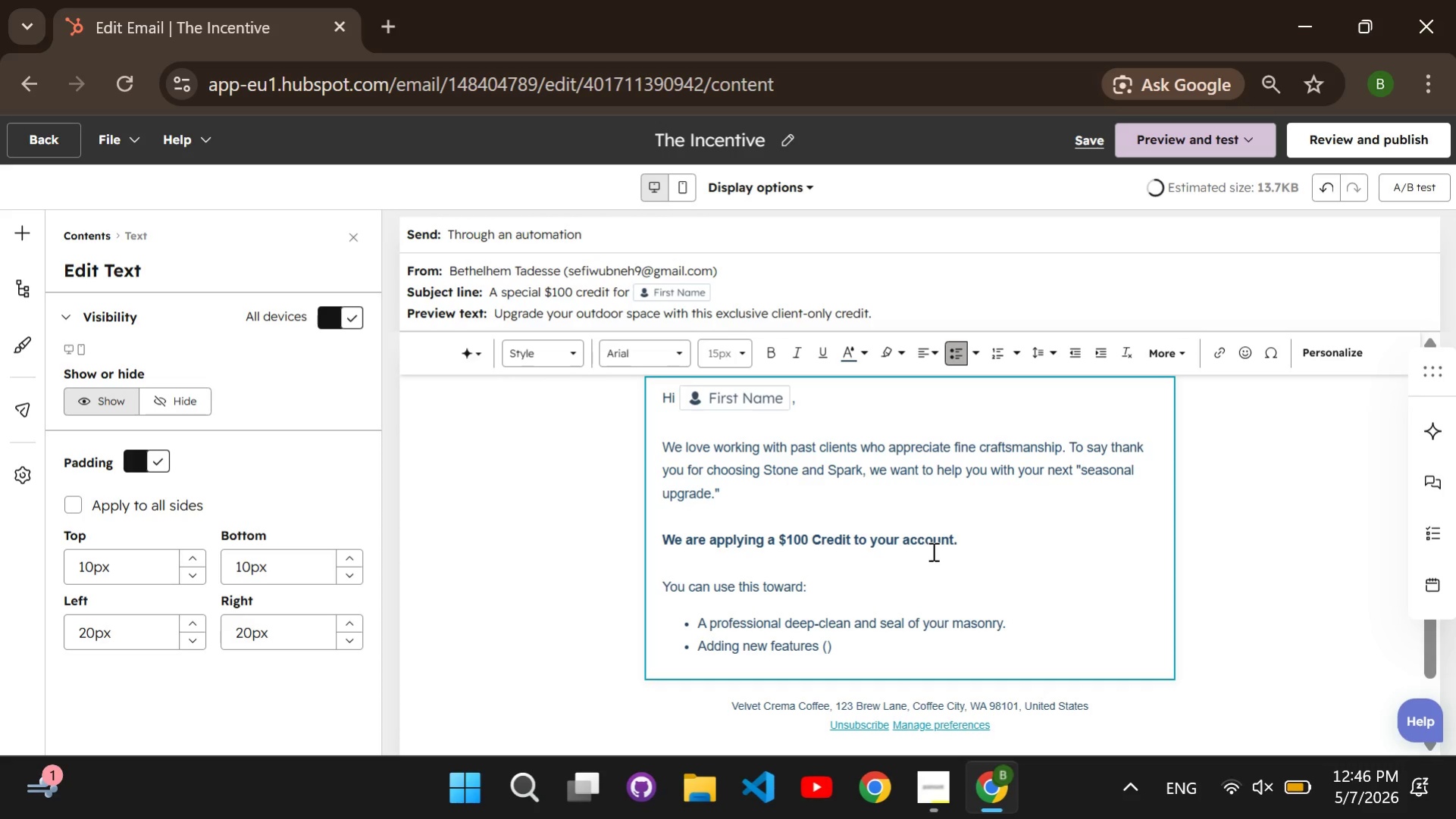 
key(ArrowLeft)
 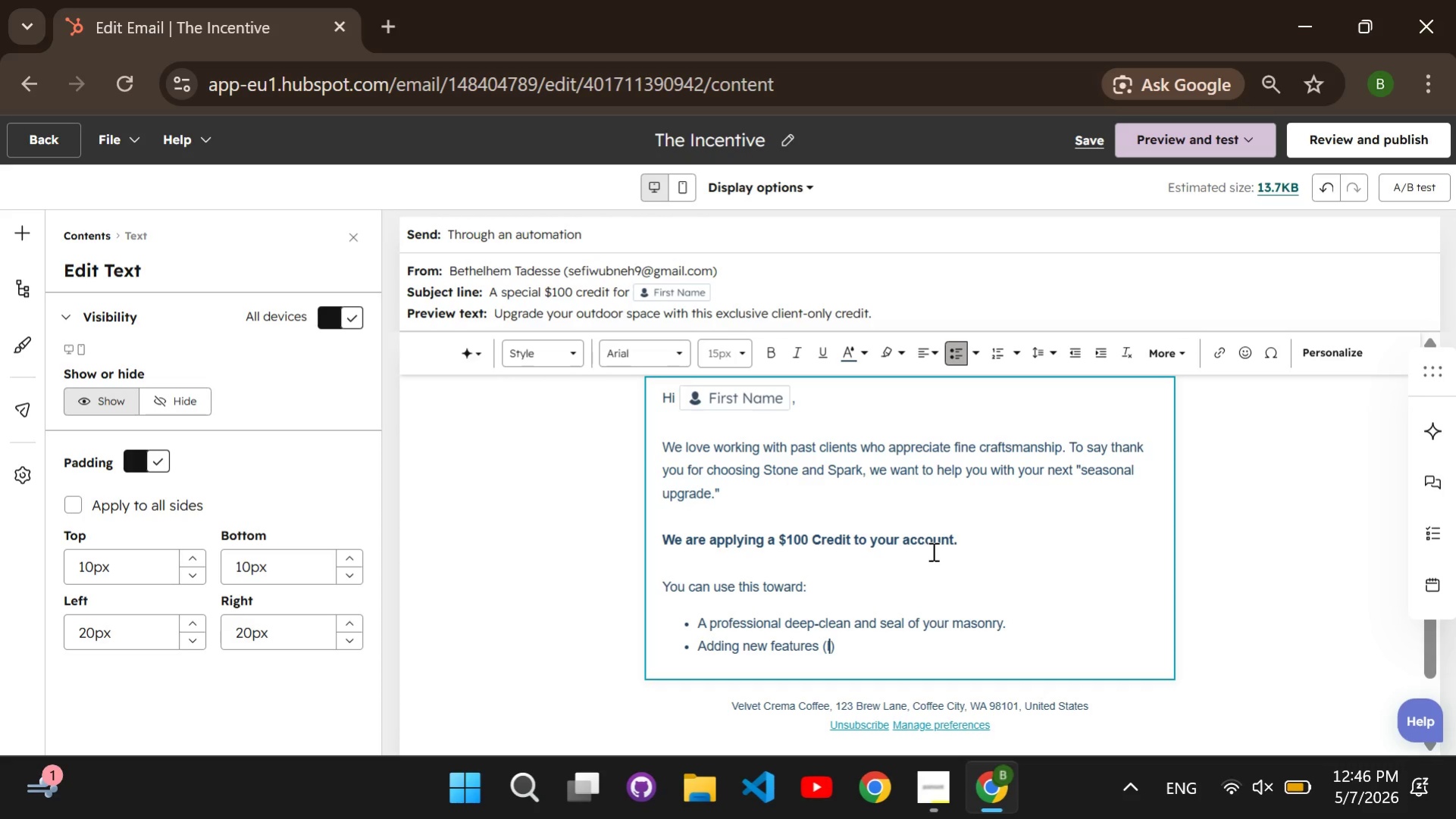 
type(like a rotisserie kit or custom metal shelving)
 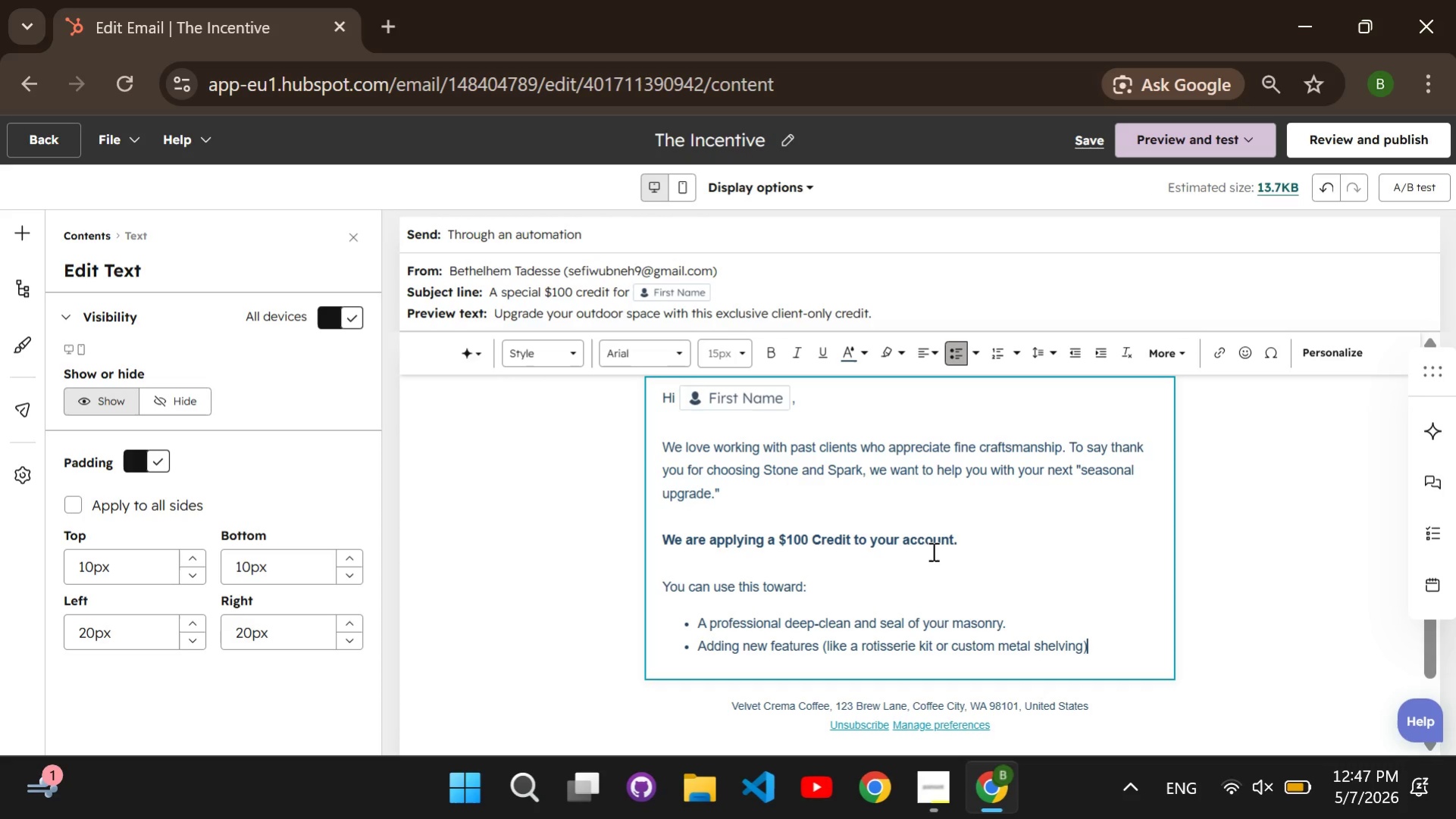 
key(ArrowRight)
 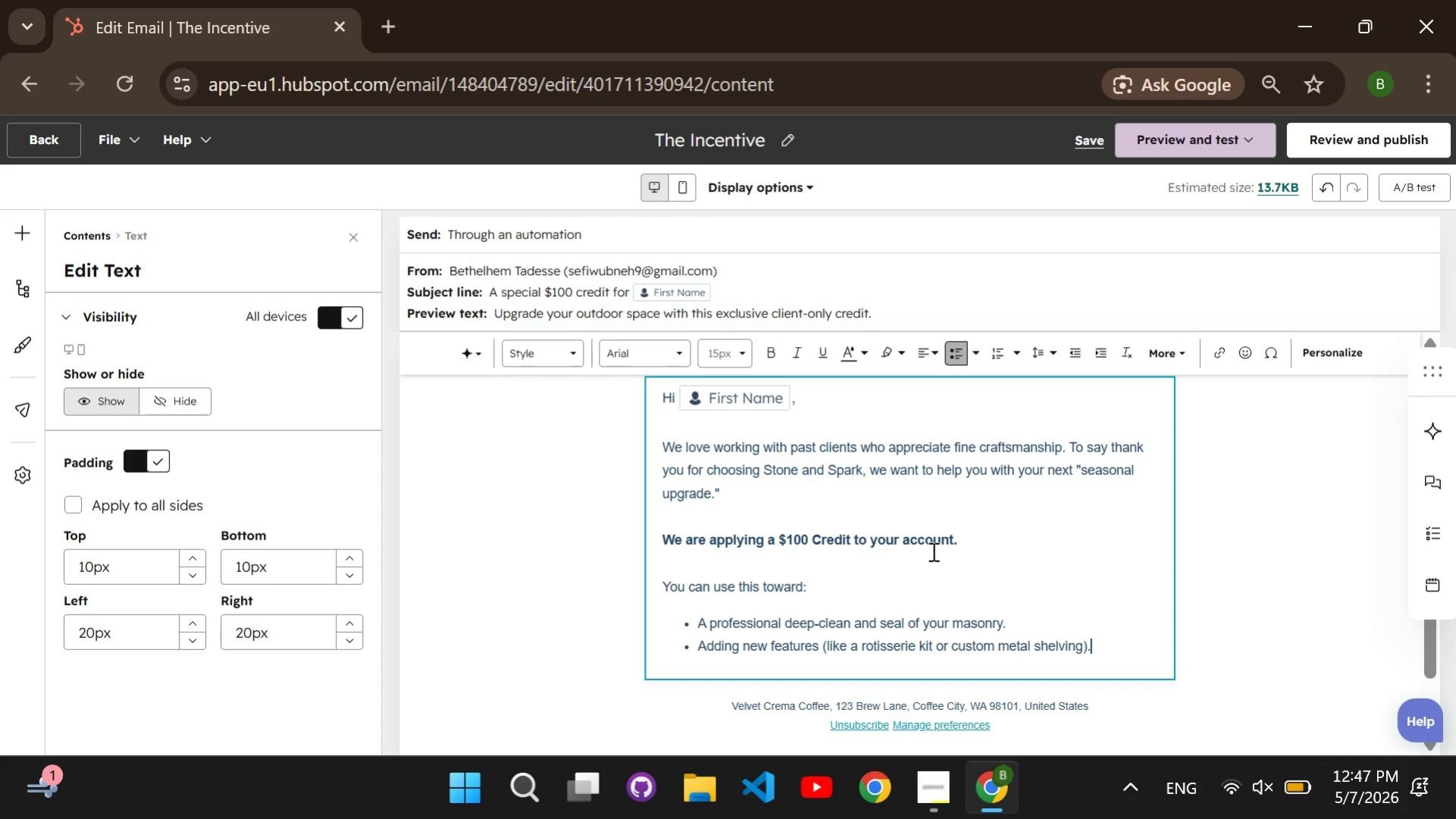 
key(Period)
 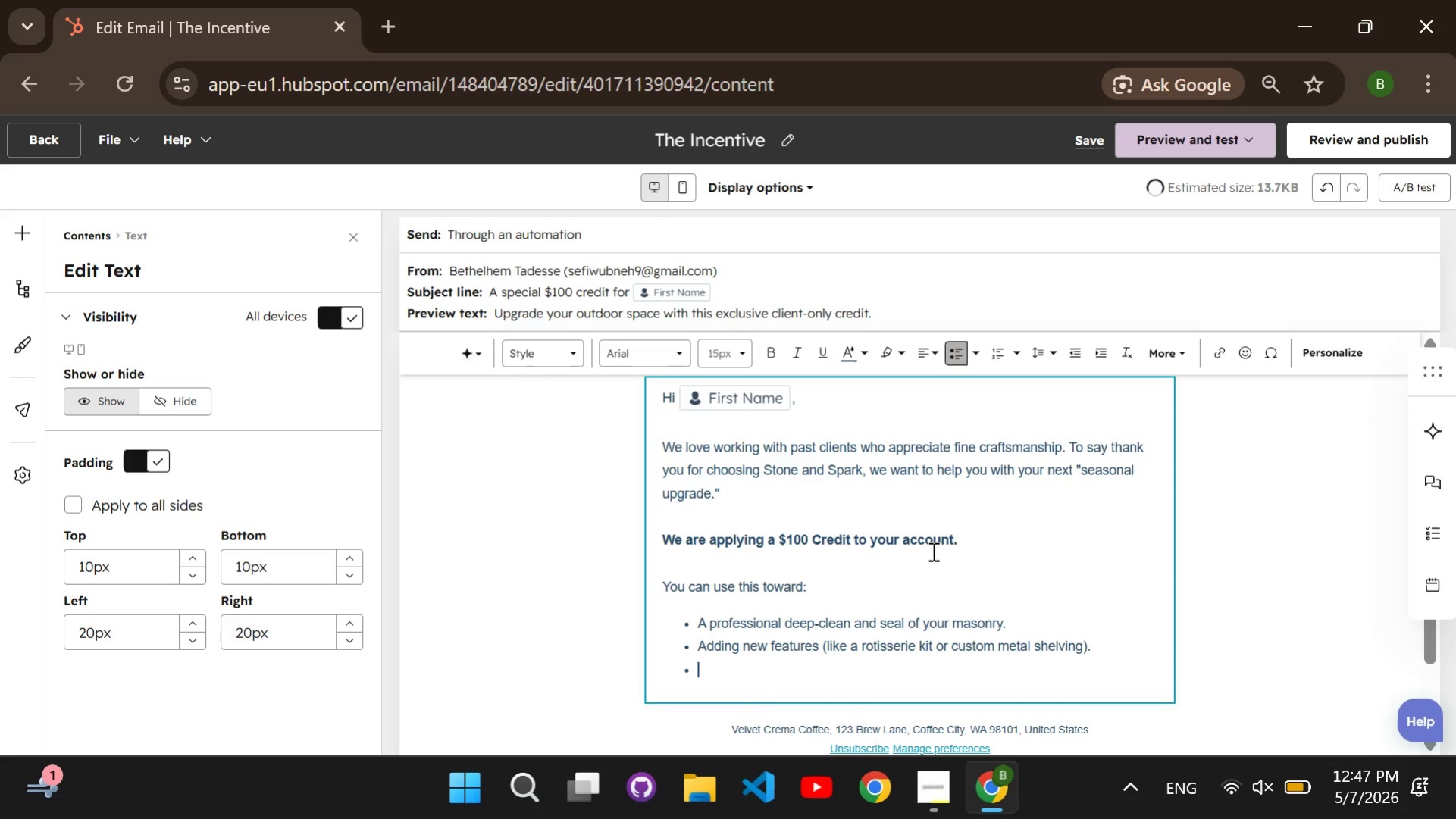 
key(Enter)
 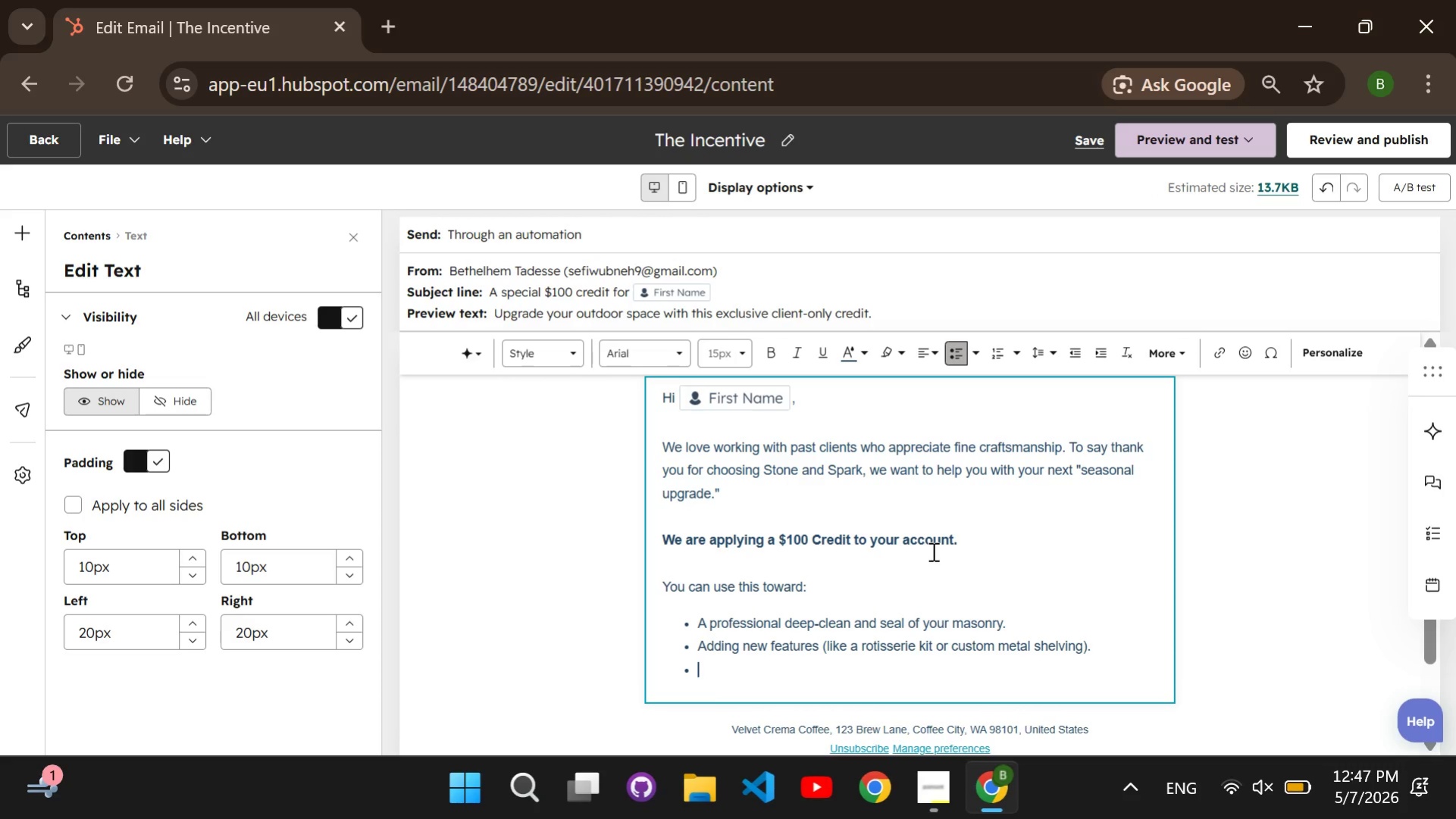 
type(Any structural repairs or ren)
key(Backspace)
type(inforcements.)
 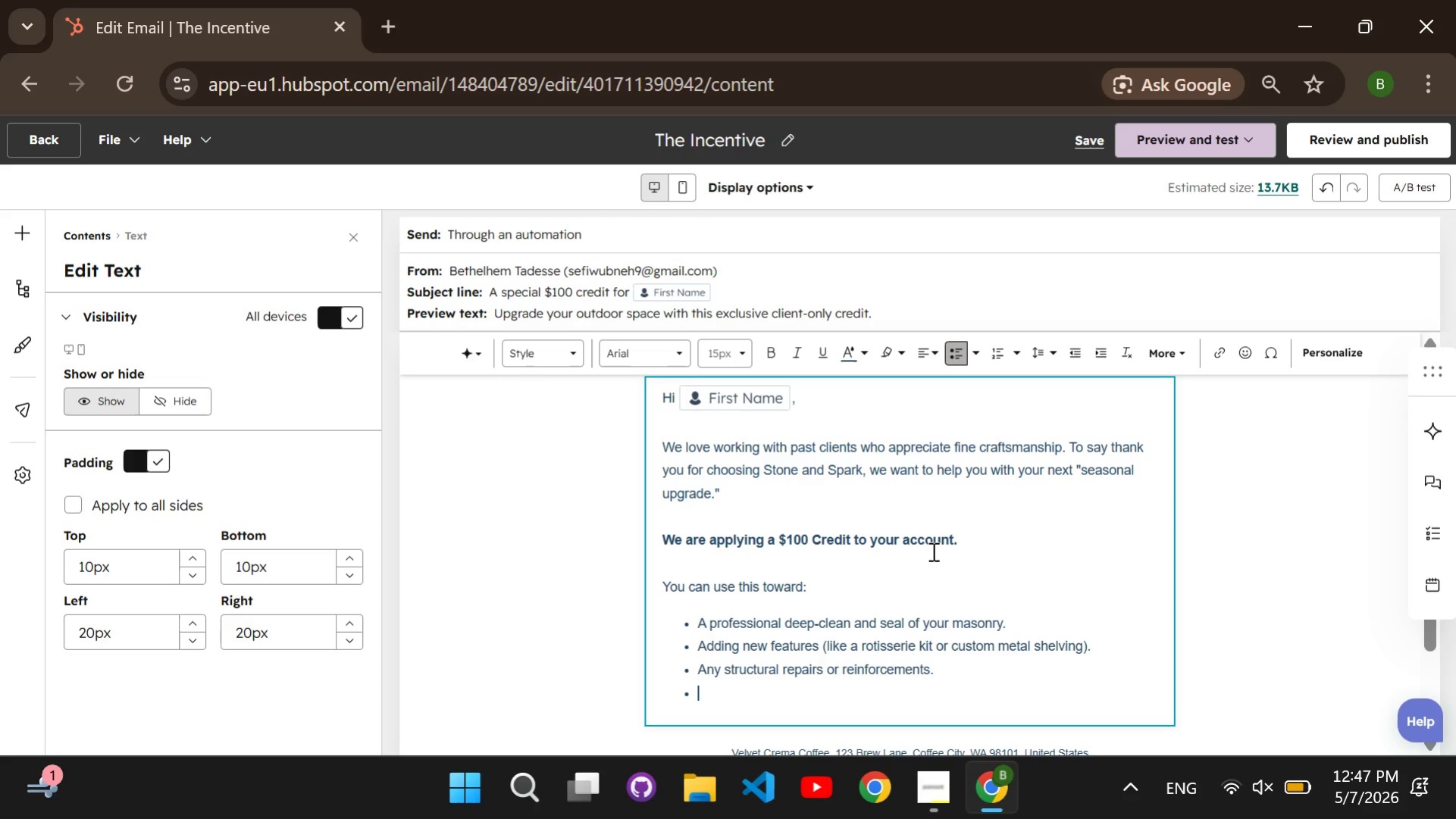 
key(Enter)
 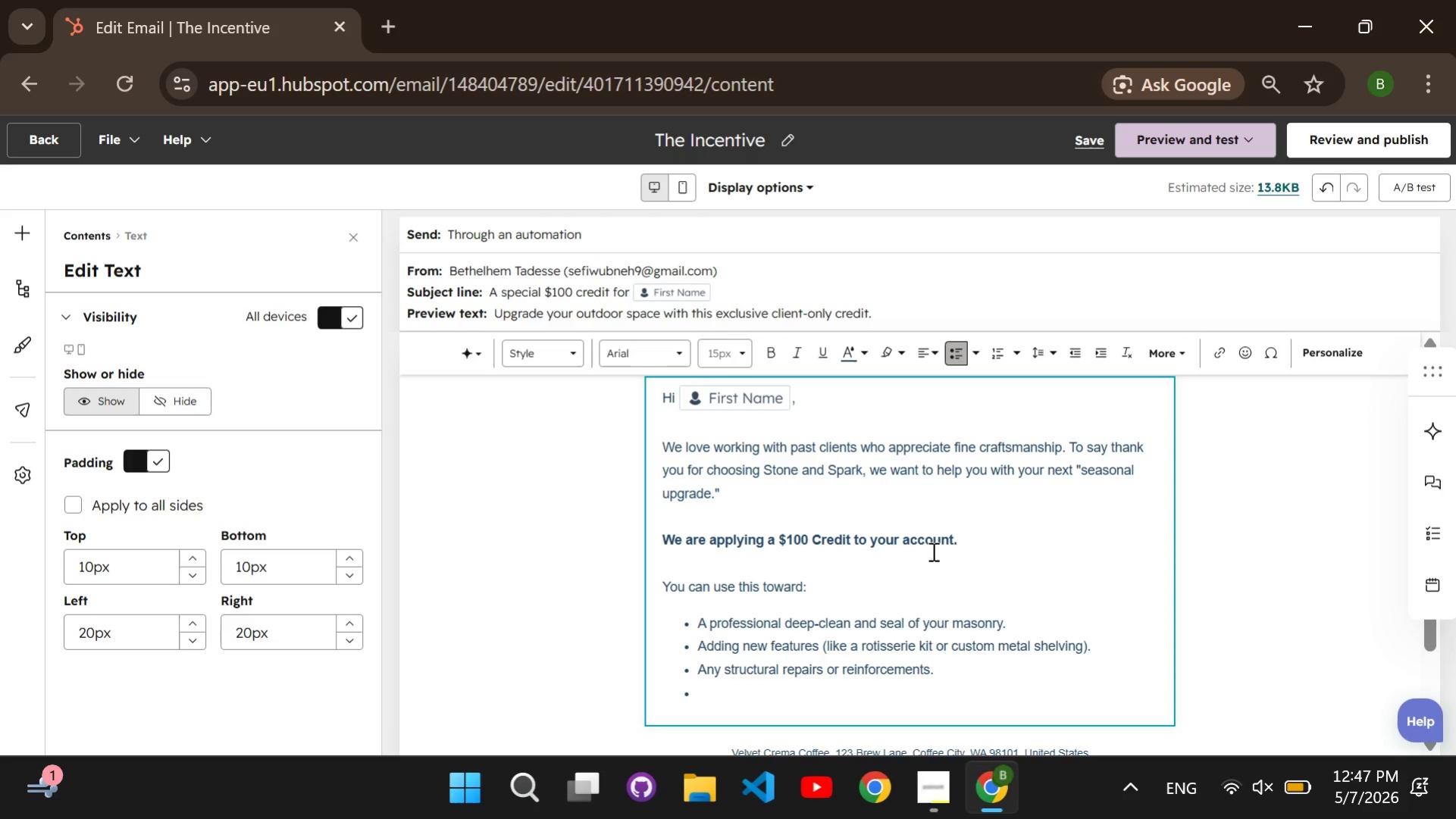 
key(Backspace)
key(Backspace)
type(Note: This credit is valid for the next)
 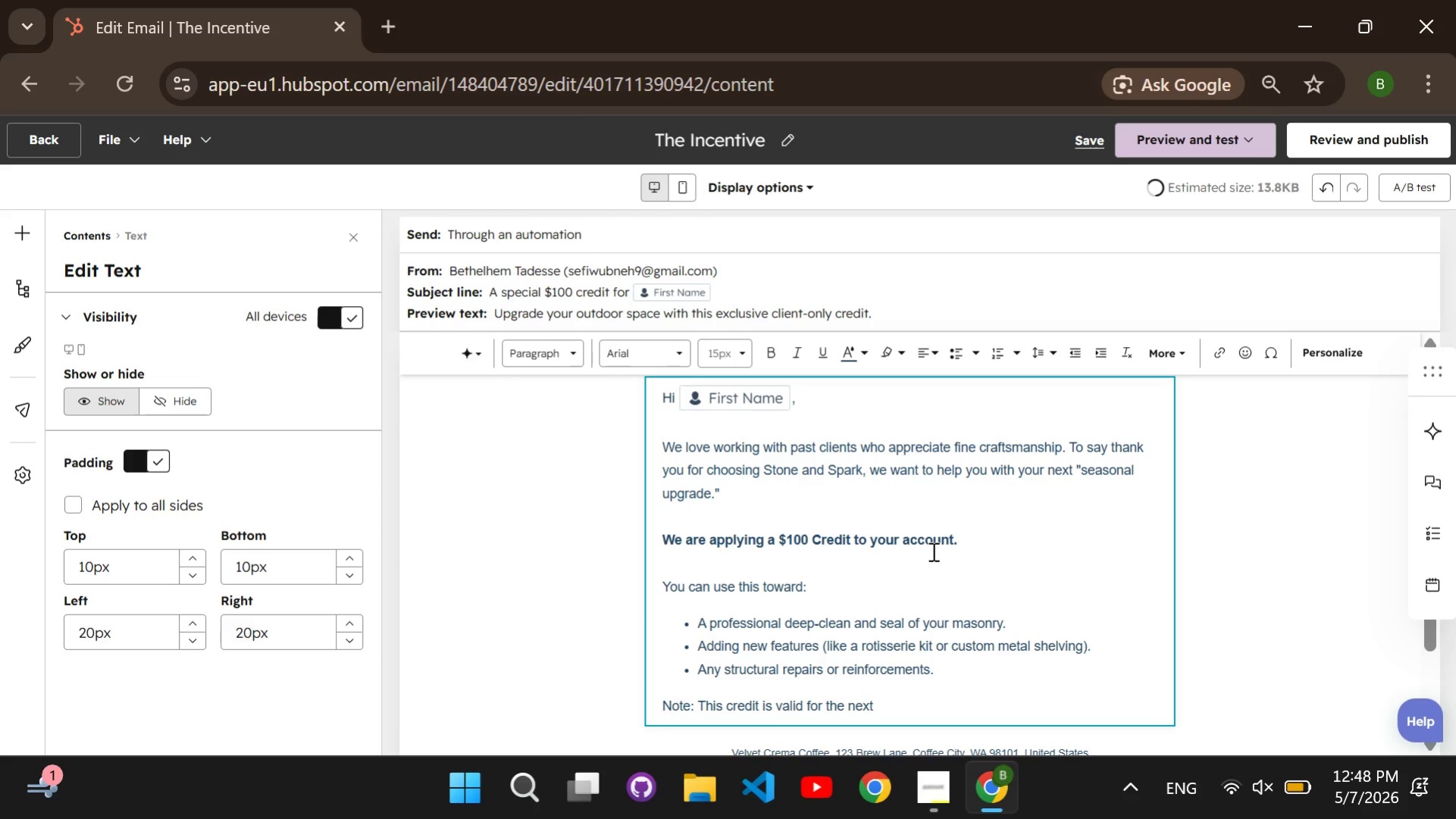 
type(3)
key(Backspace)
type( 30 days.W)
 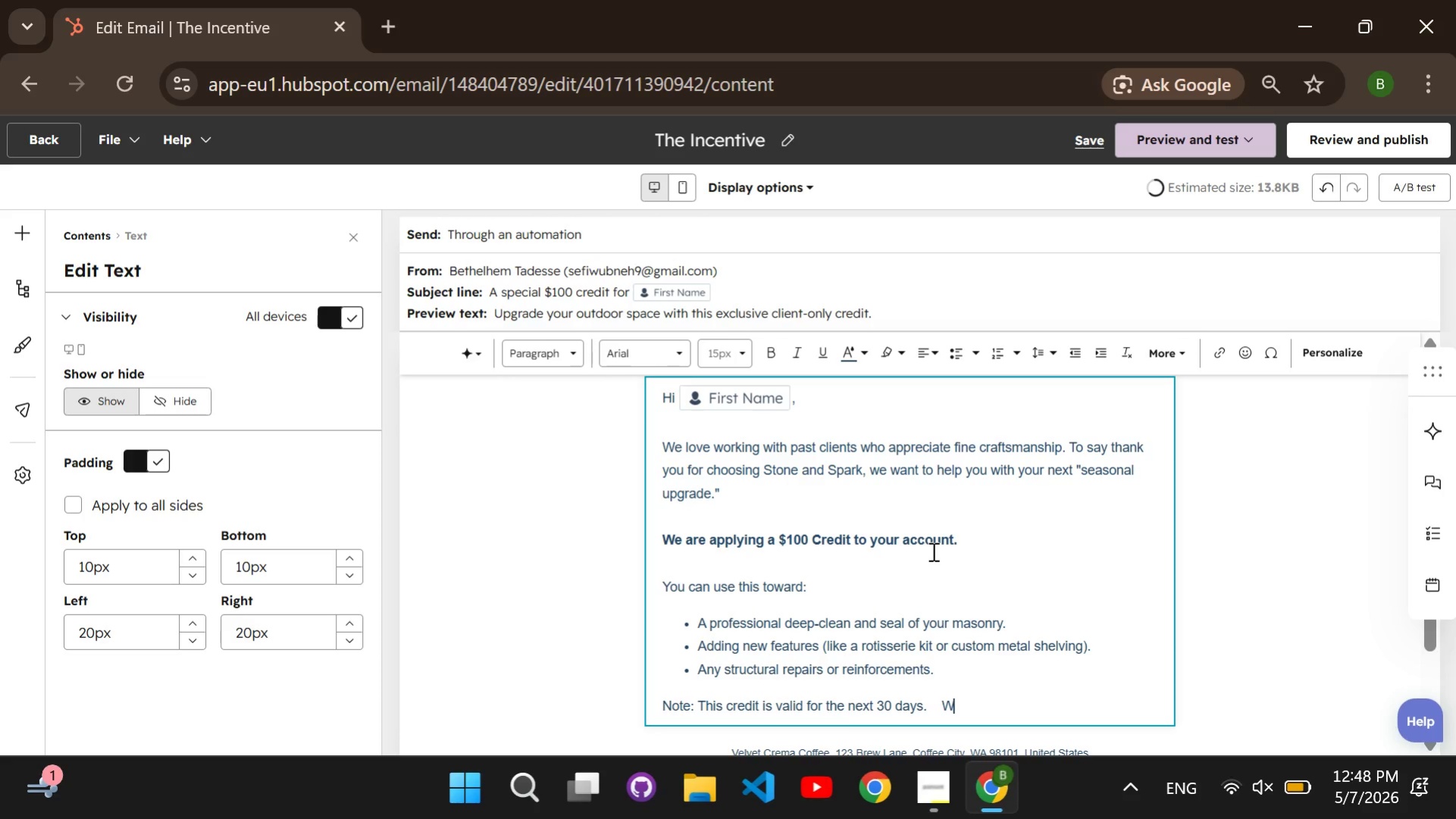 
key(ArrowLeft)
 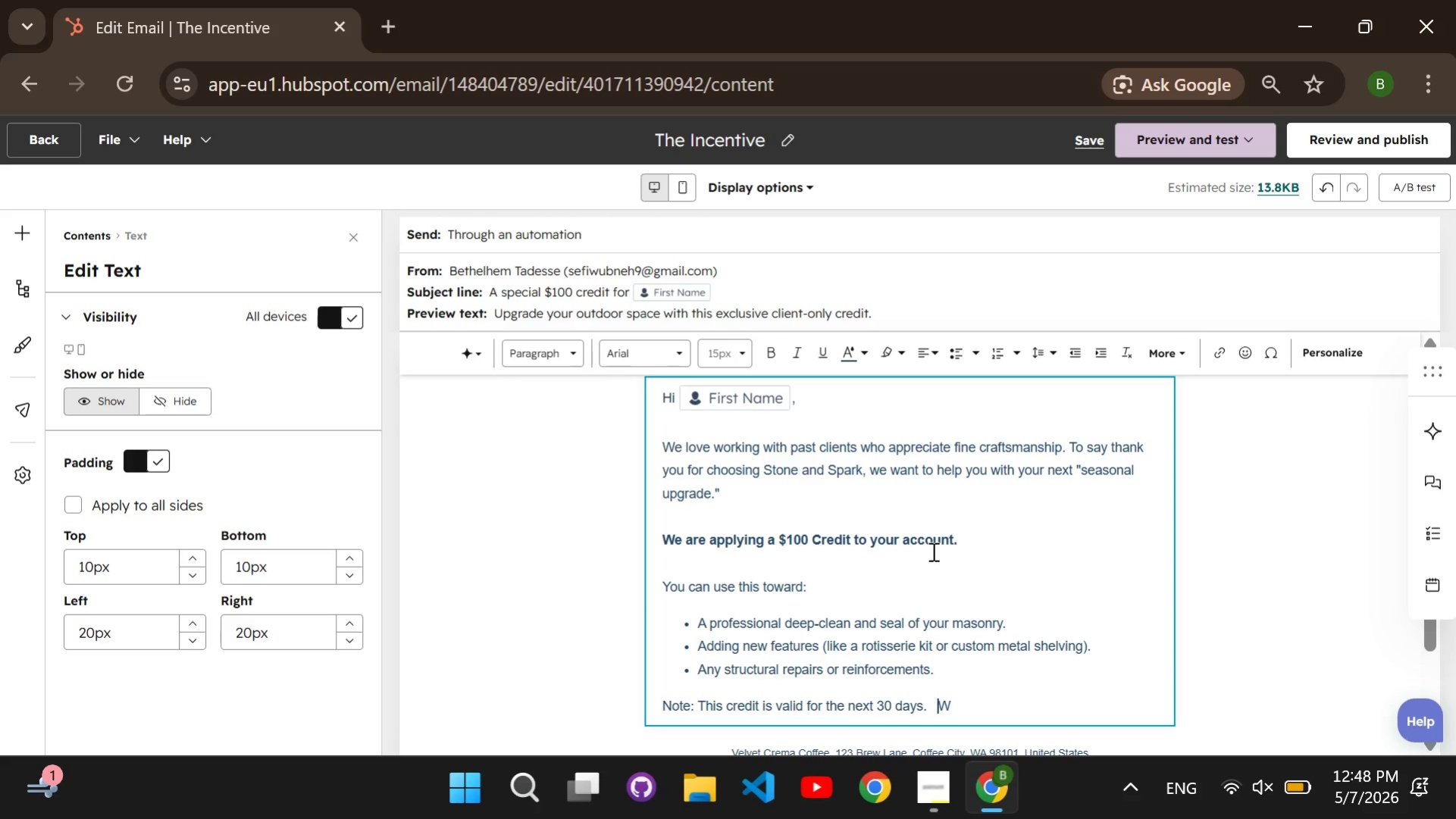 
key(Backspace)
 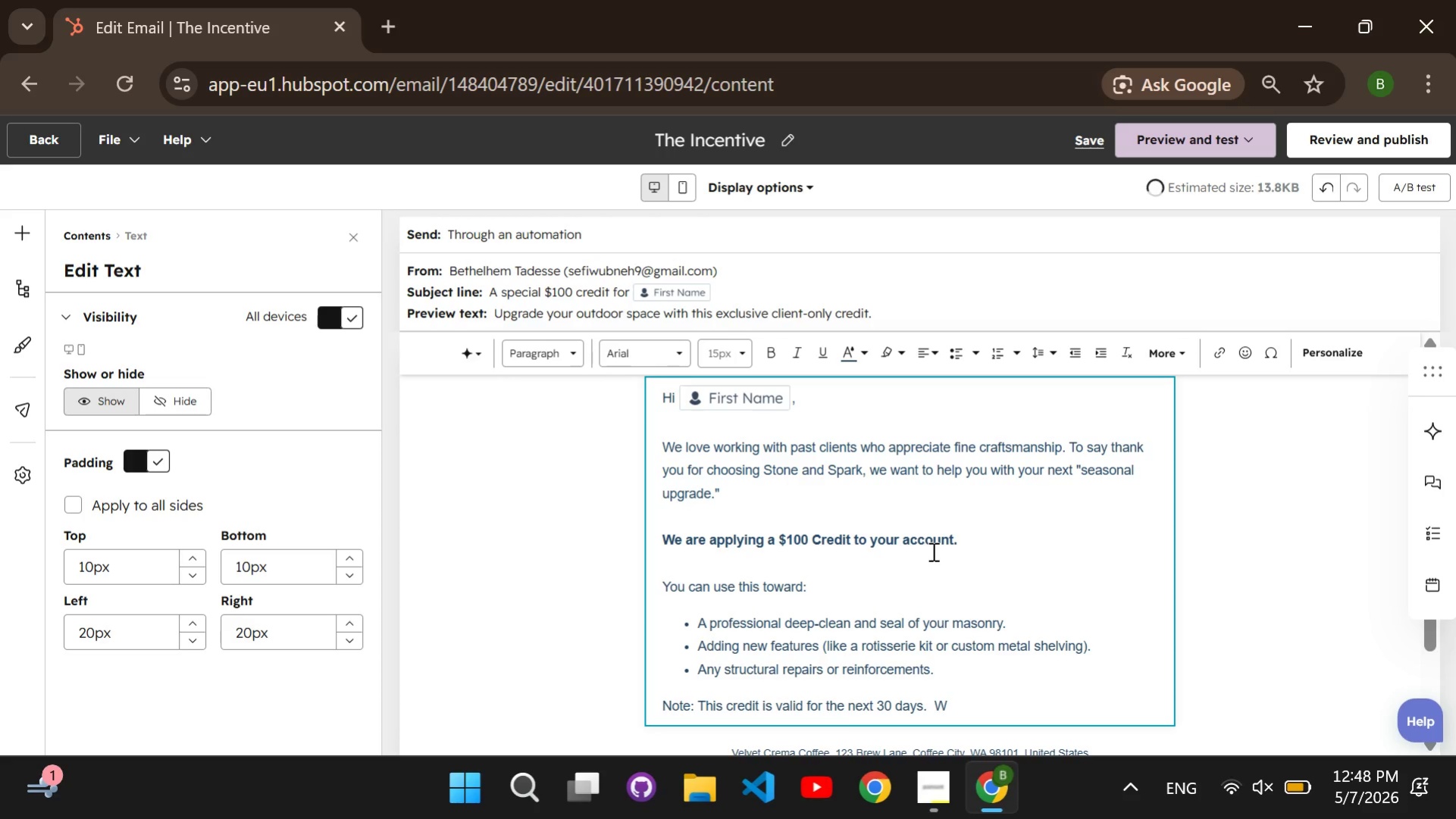 
key(Backspace)
 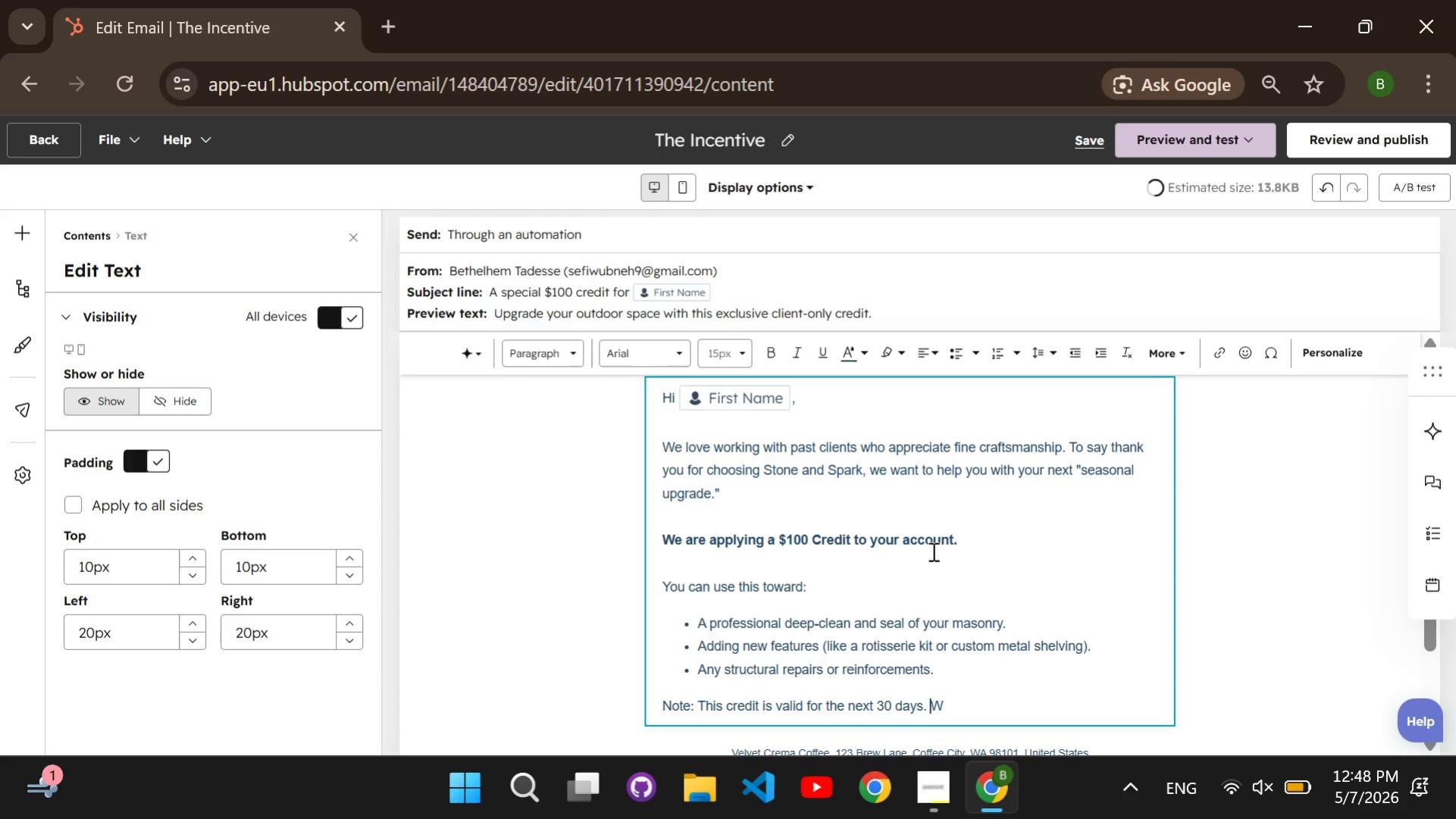 
key(Backspace)
 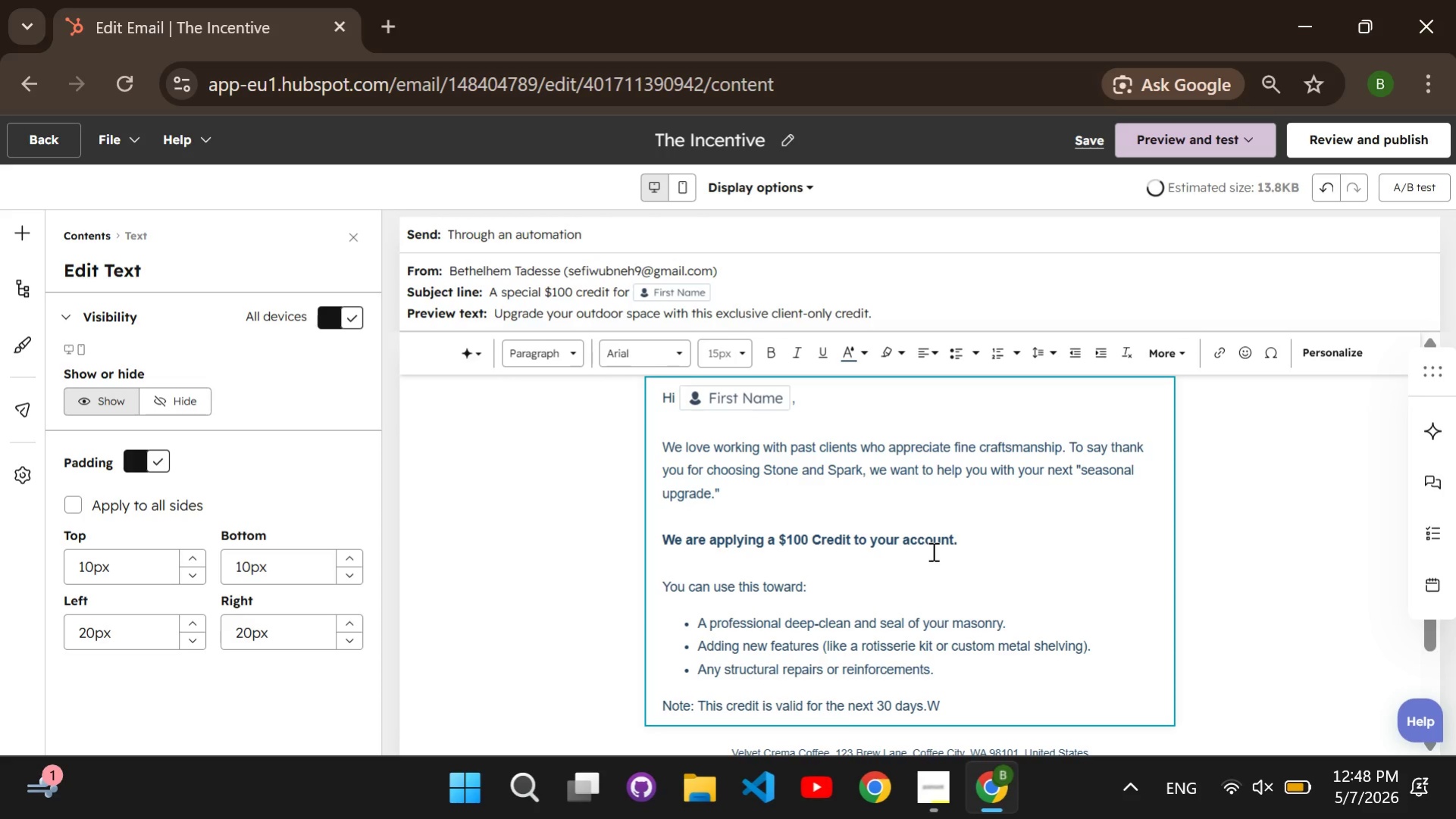 
key(Backspace)
 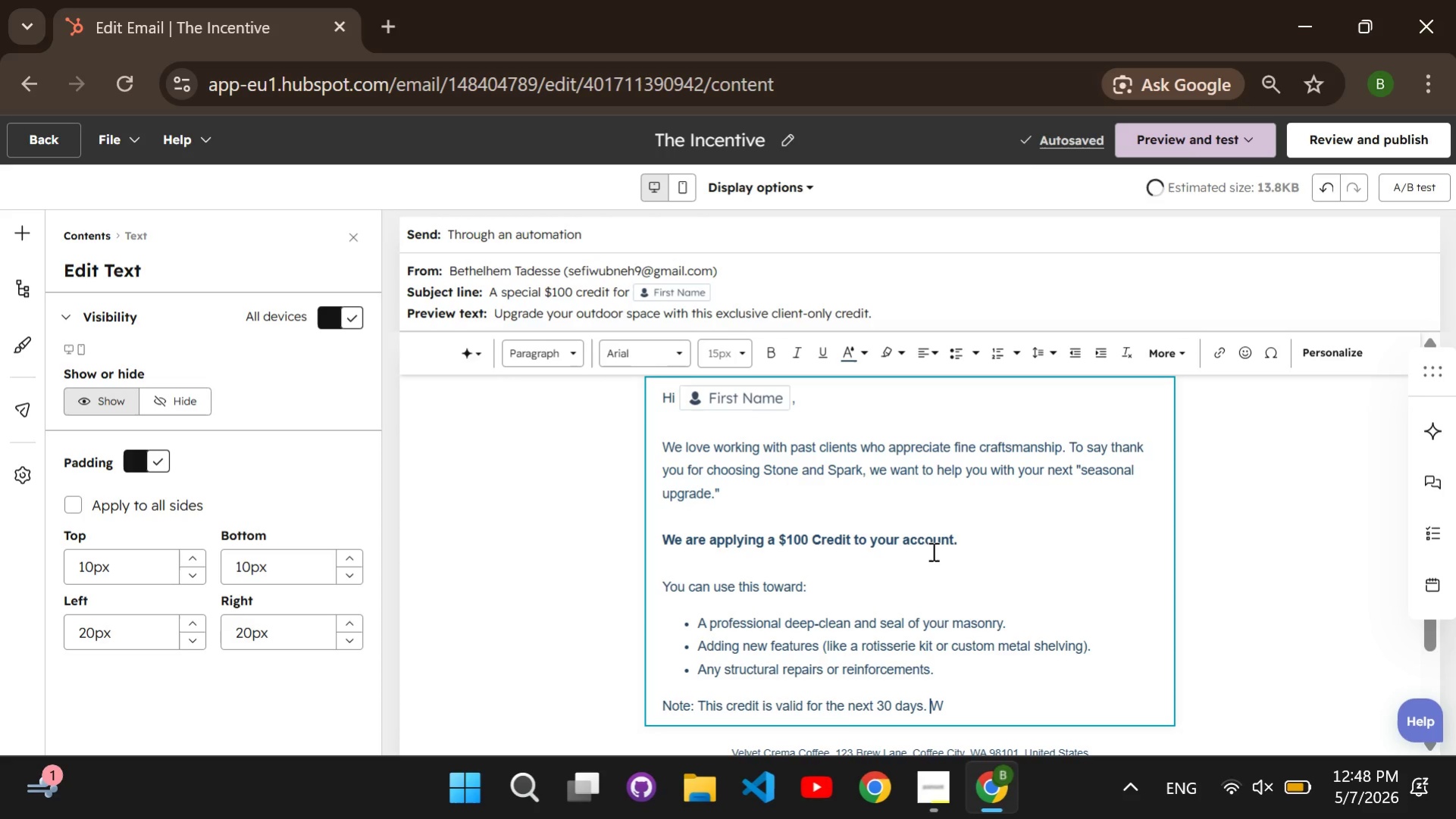 
key(Space)
 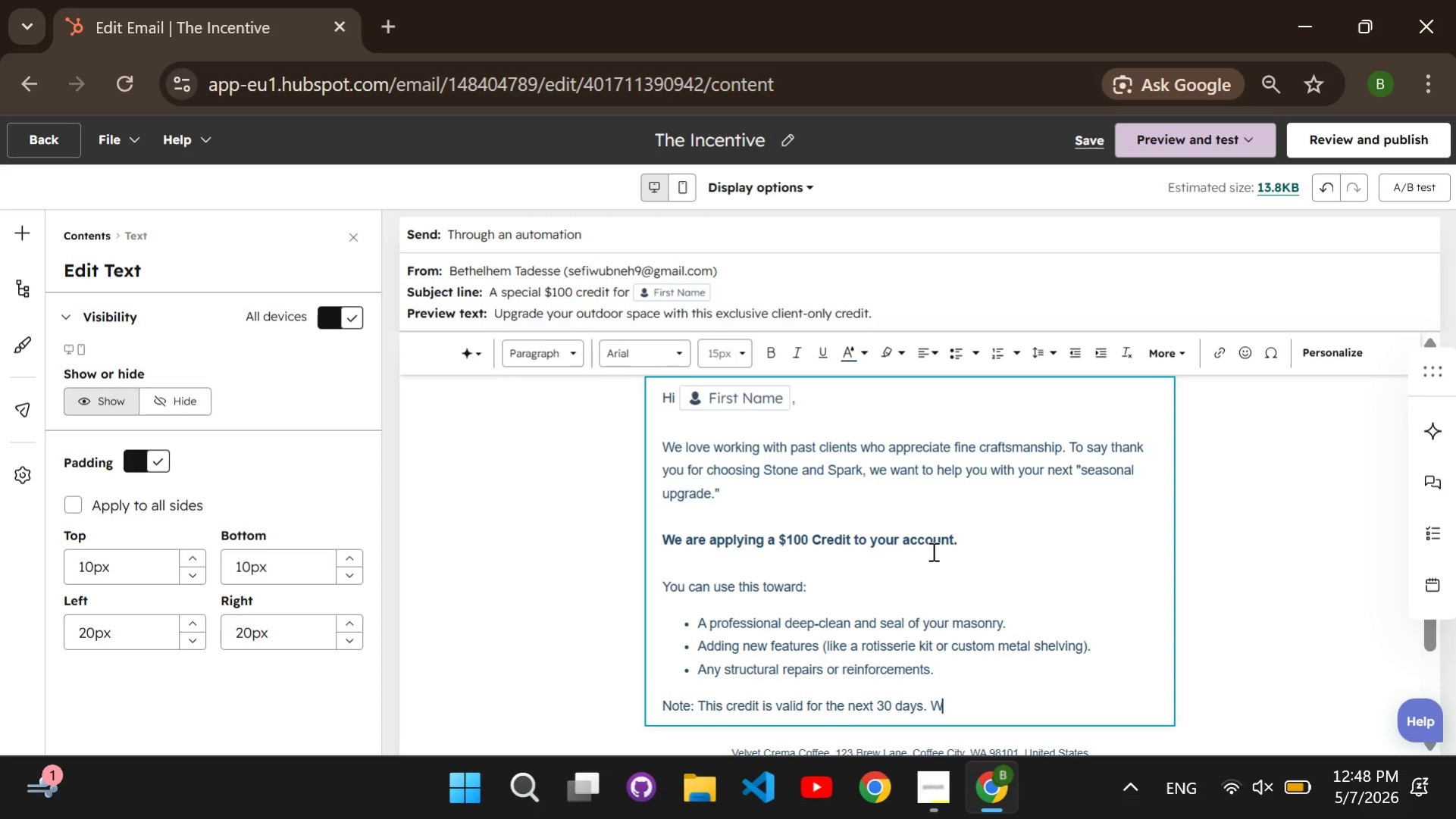 
key(ArrowRight)
 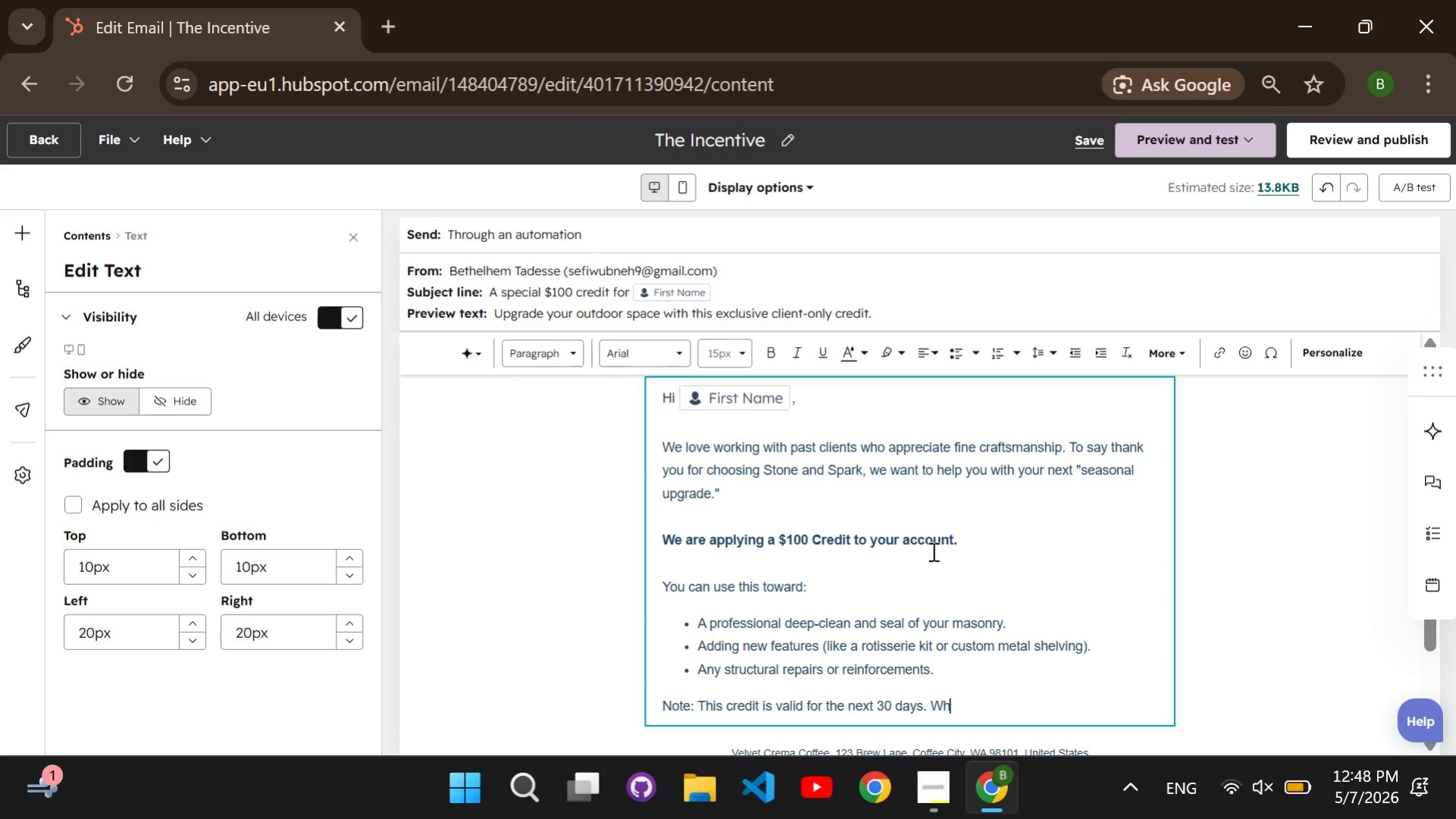 
type(hether you want to maintain what you have or build something new, we're ready to help.)
 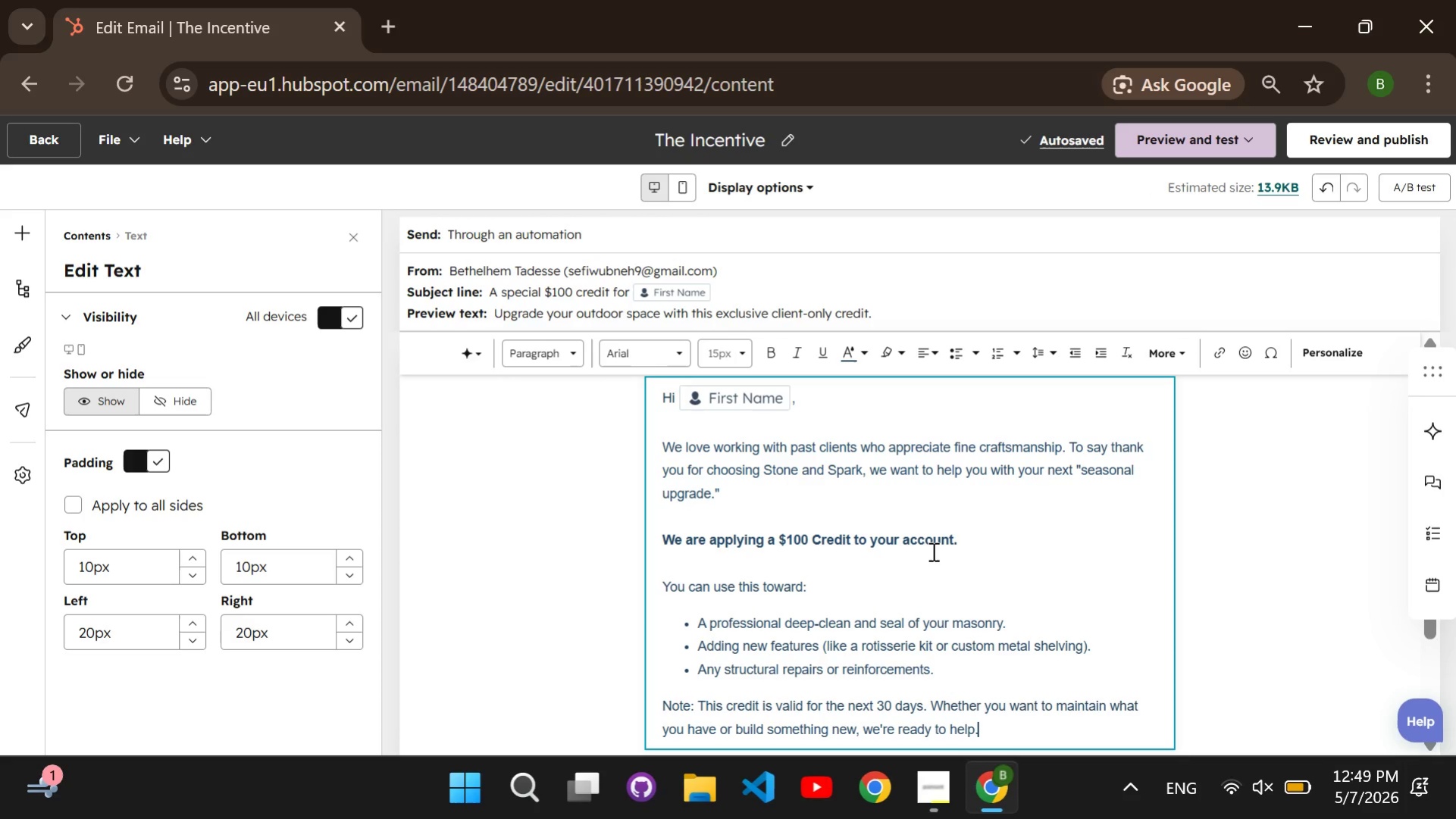 
key(Enter)
 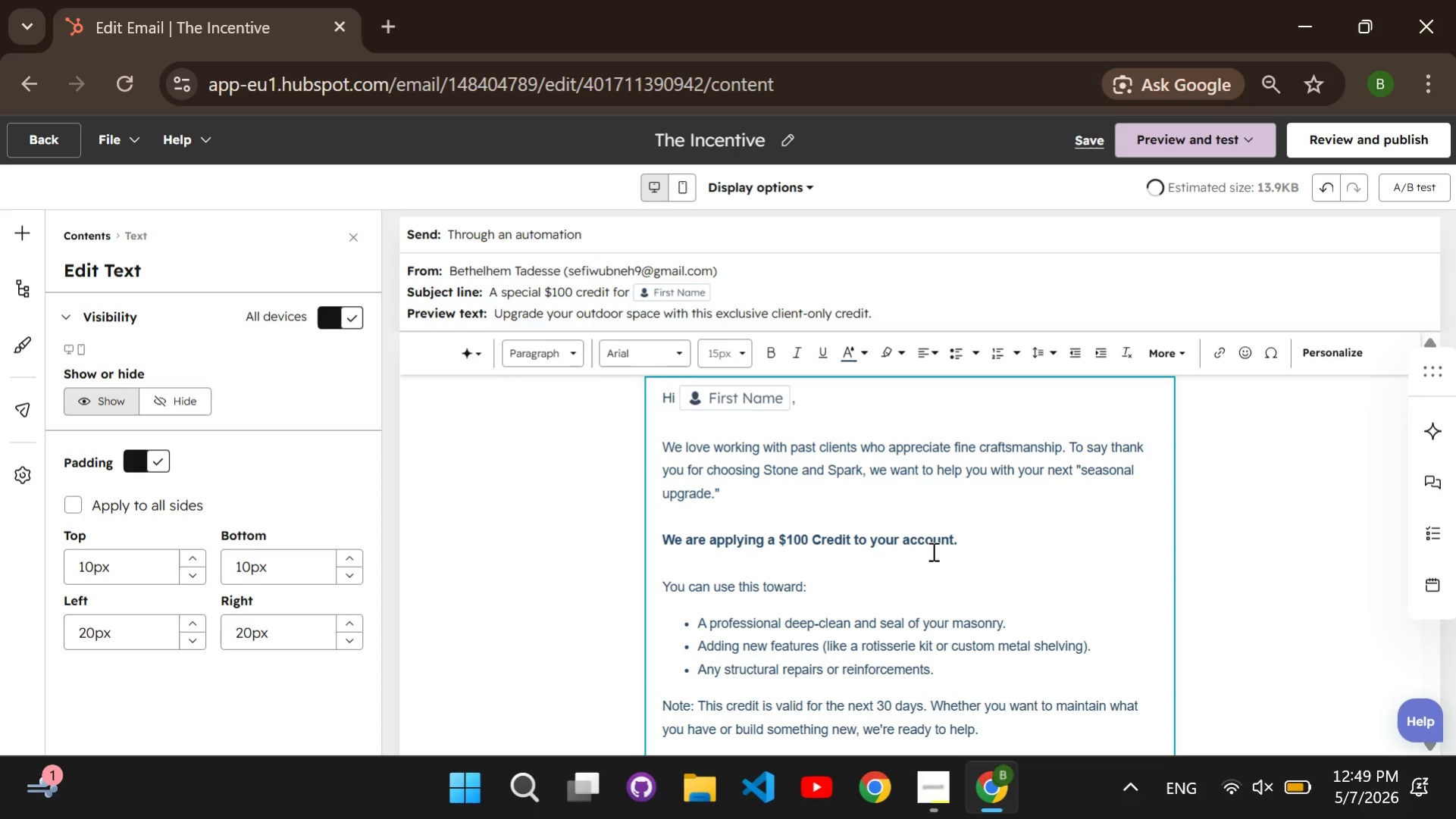 
key(Enter)
 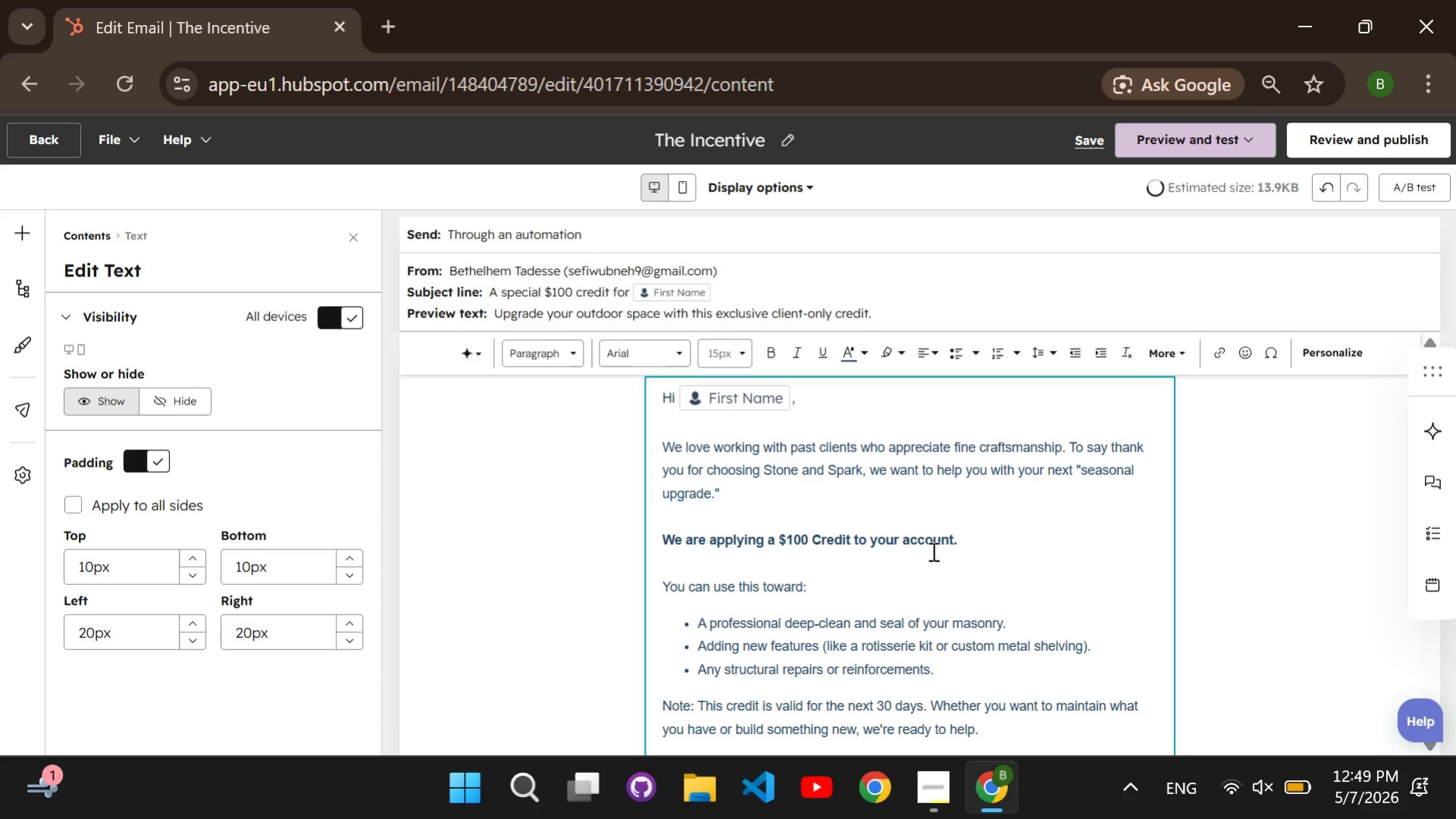 
type(Cheers,)
 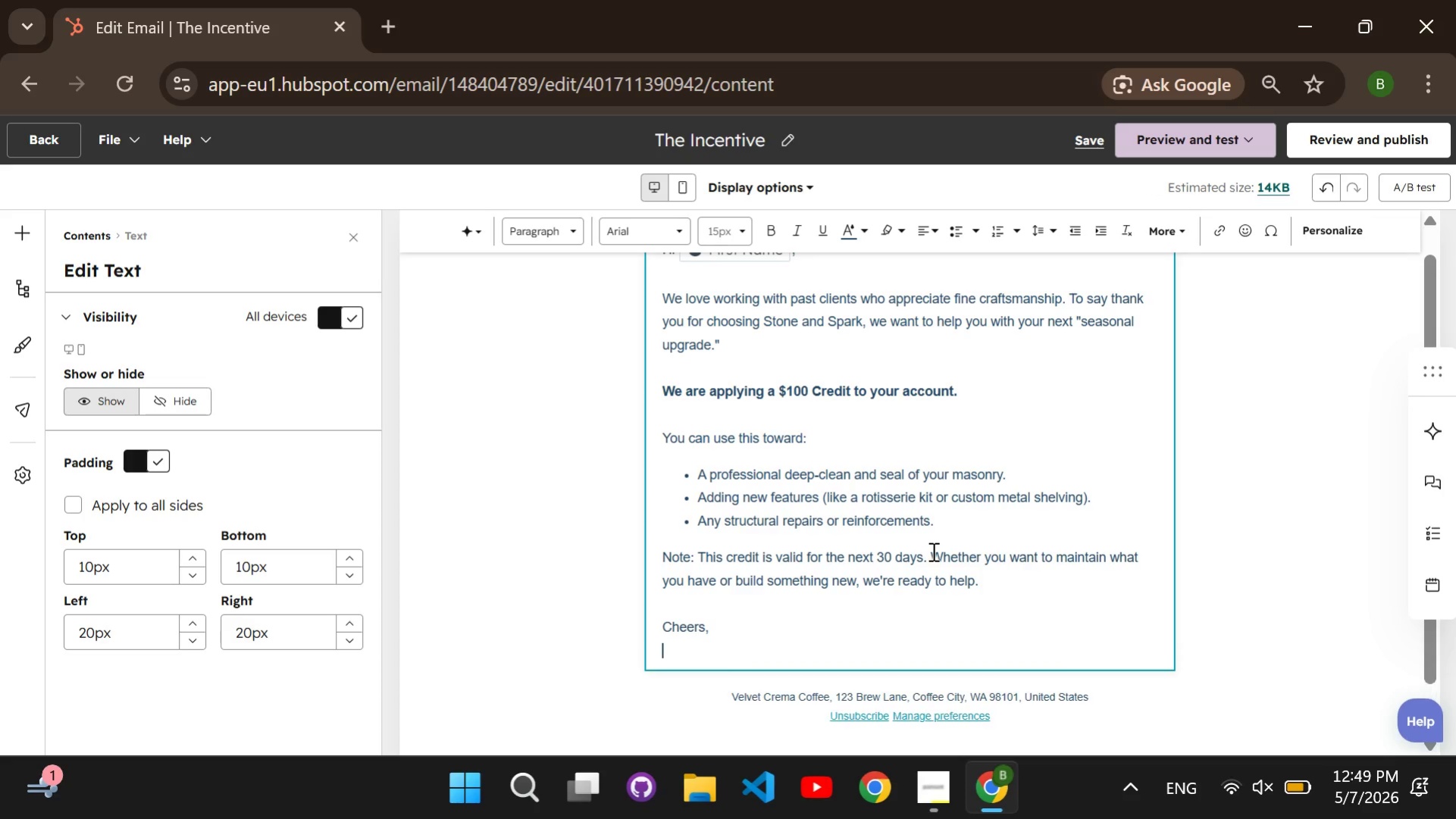 
key(Enter)
 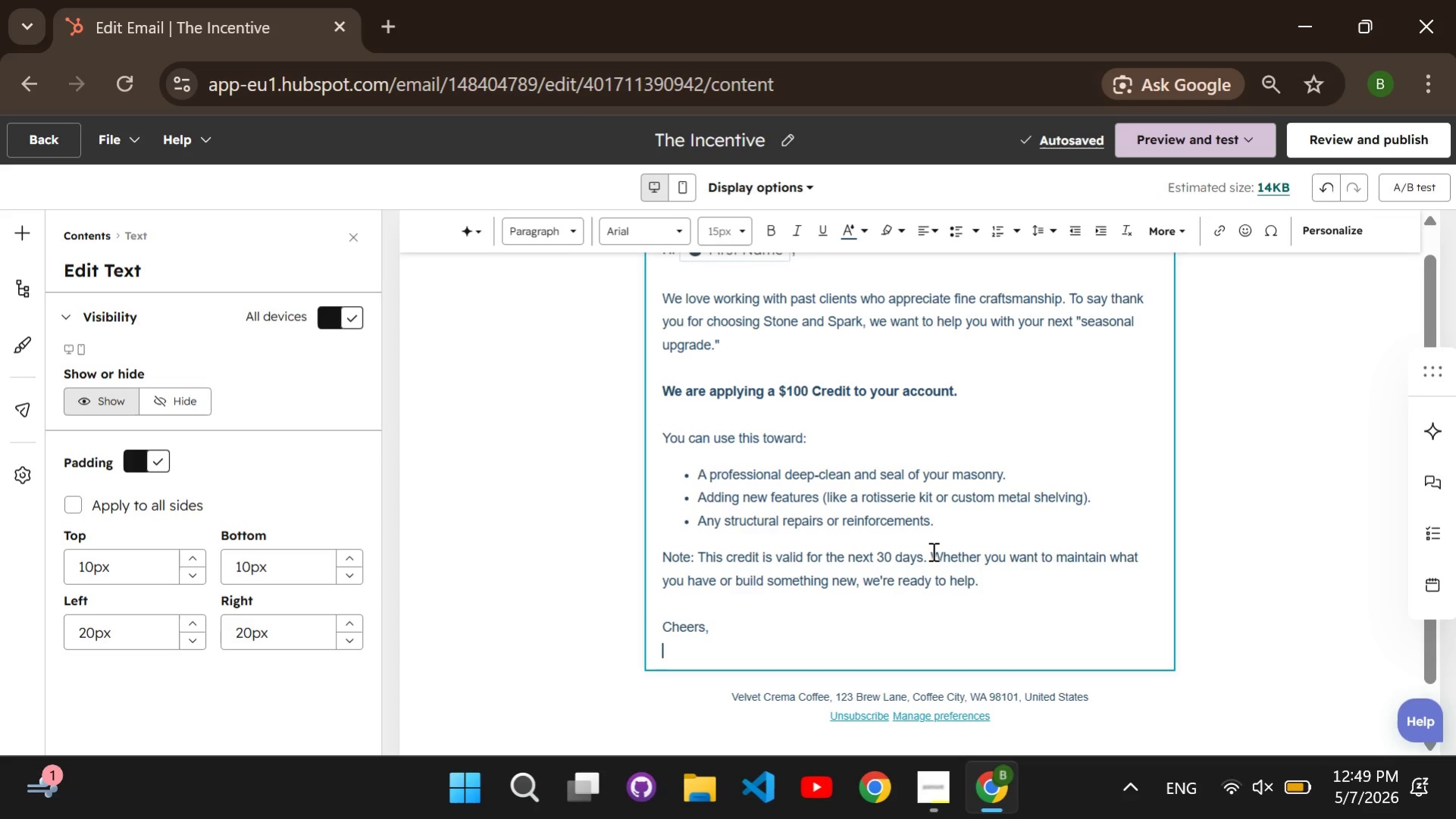 
wait(5.41)
 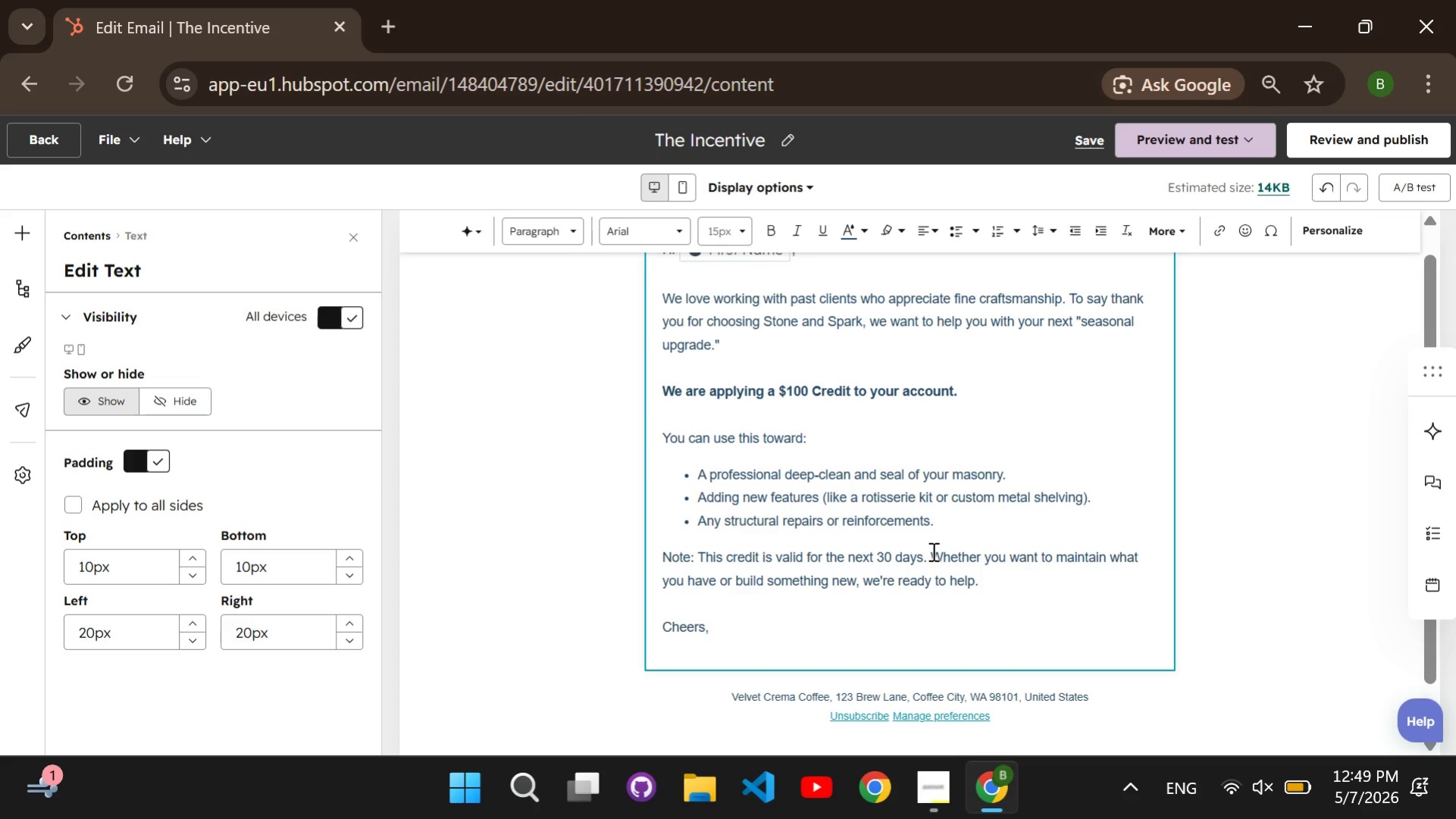 
type(The Stone ans)
key(Backspace)
type(d Spark Team)
 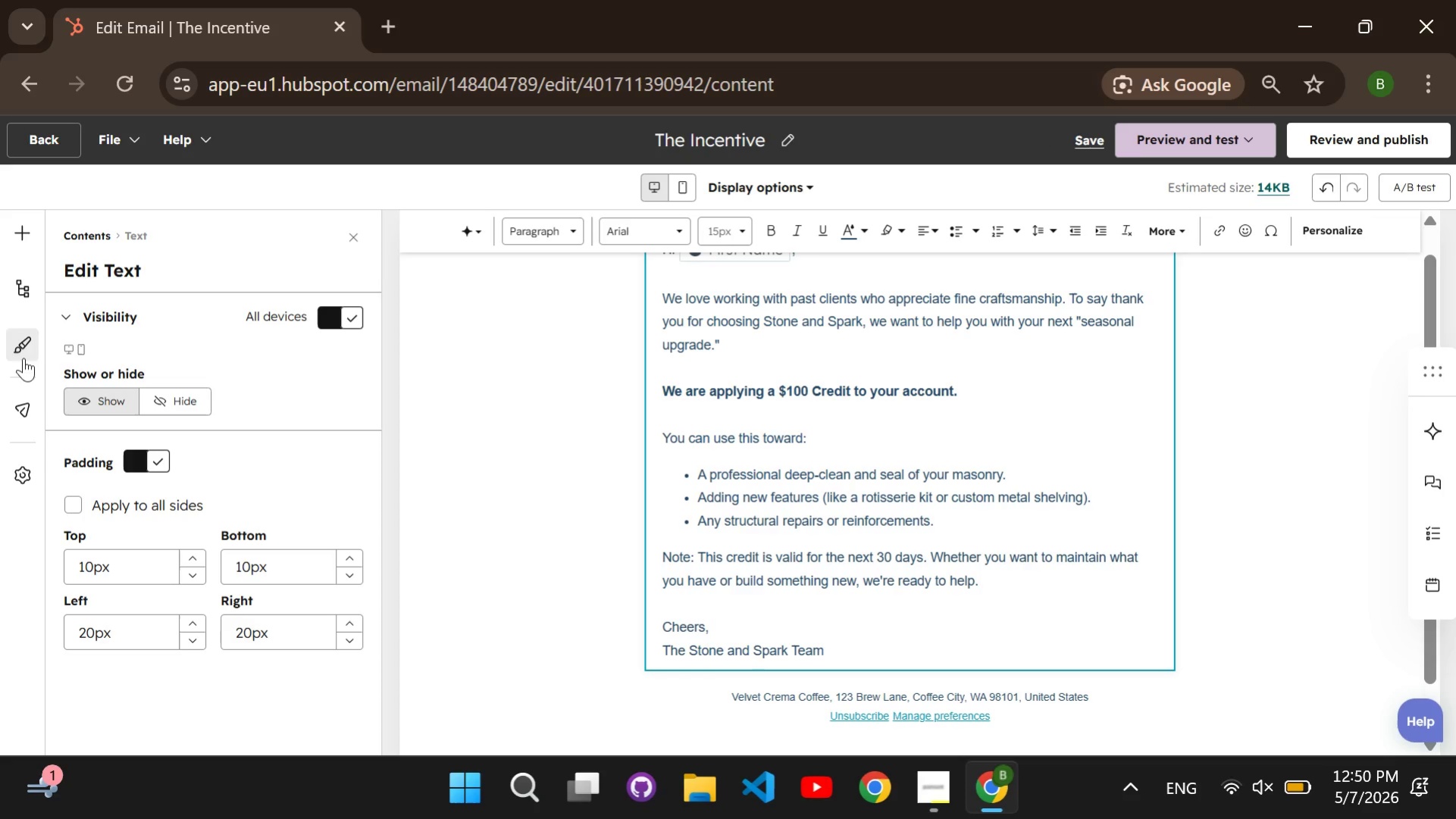 
left_click([18, 406])
 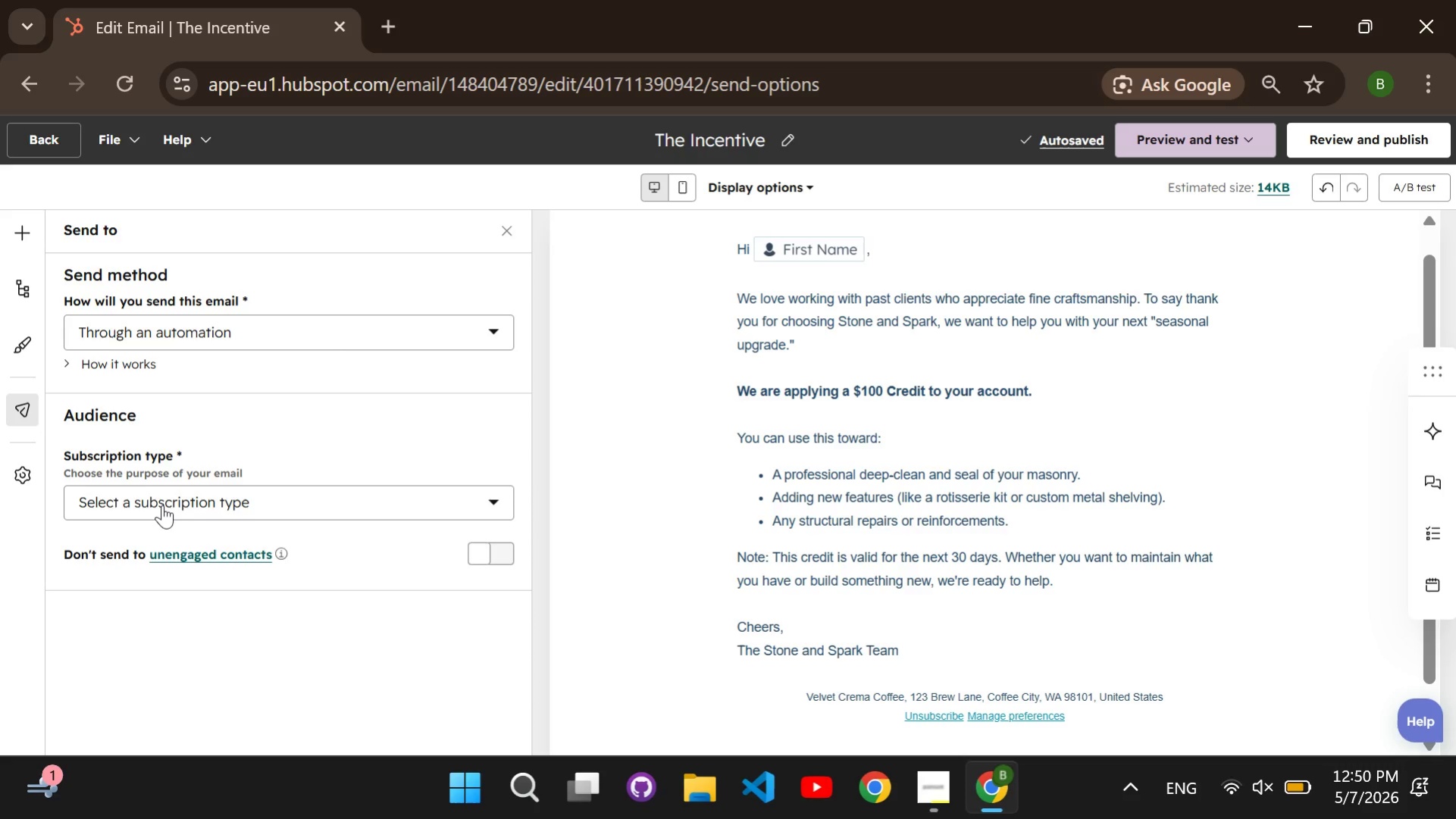 
double_click([162, 505])
 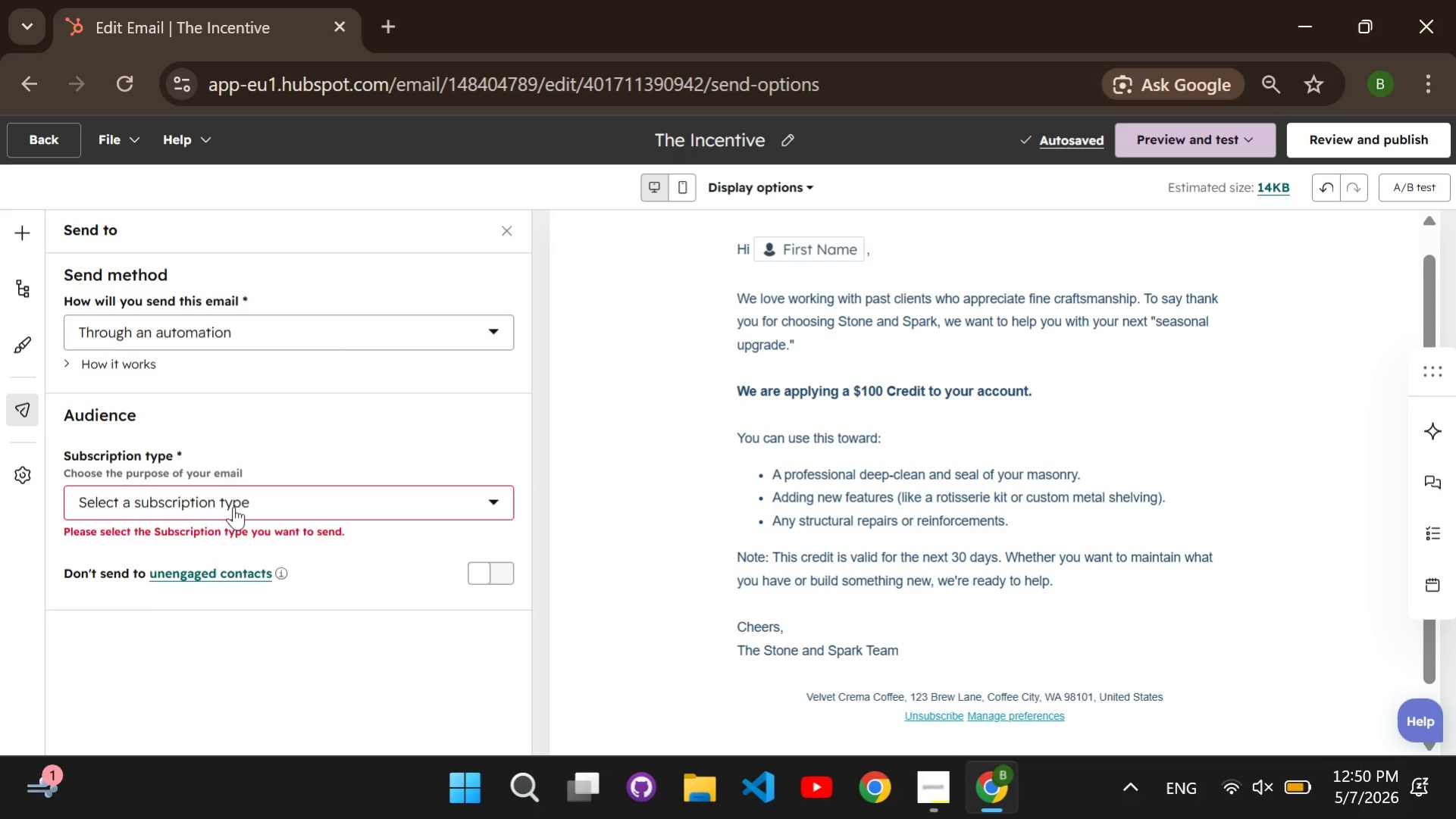 
left_click([233, 506])
 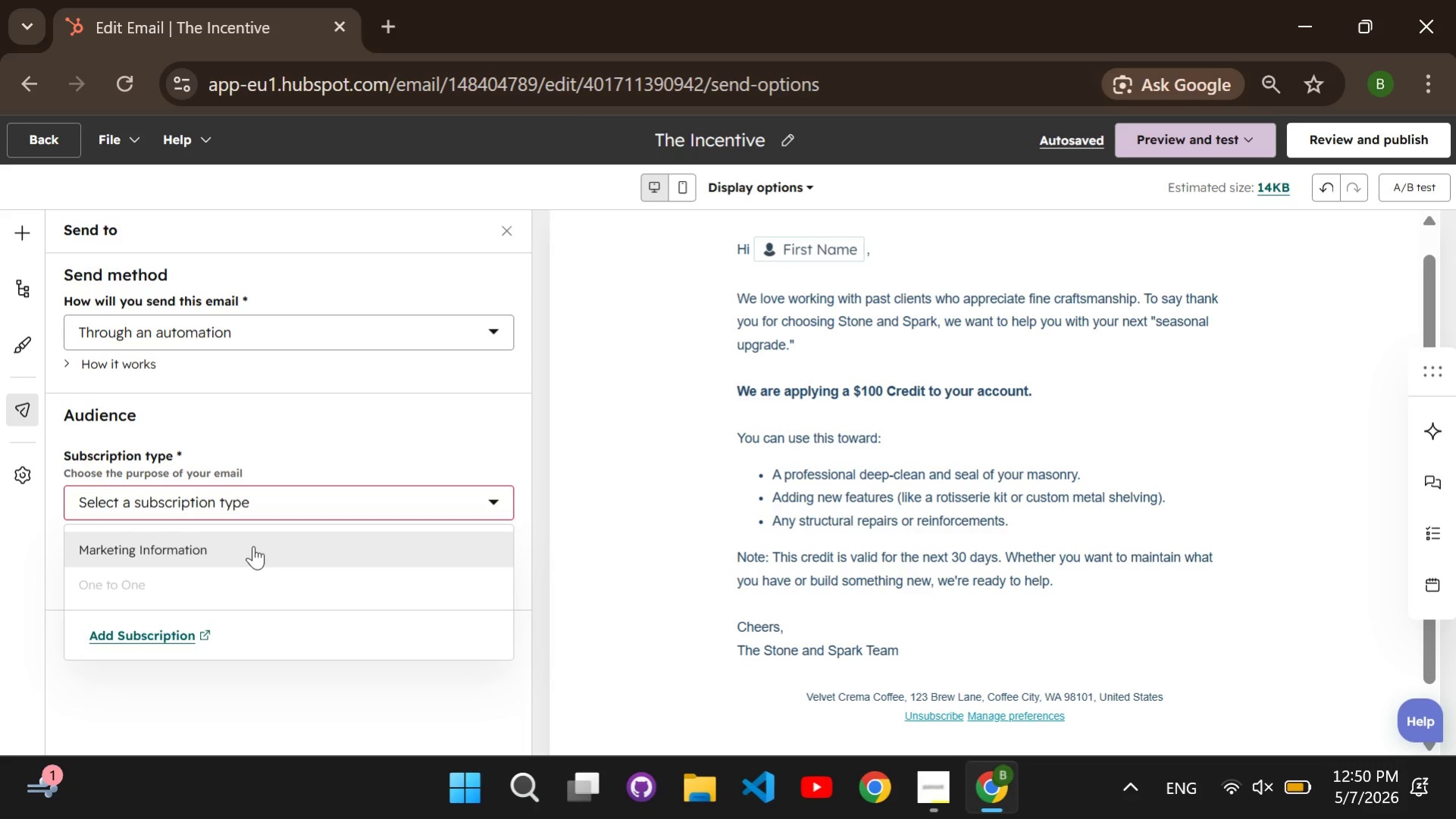 
left_click([253, 545])
 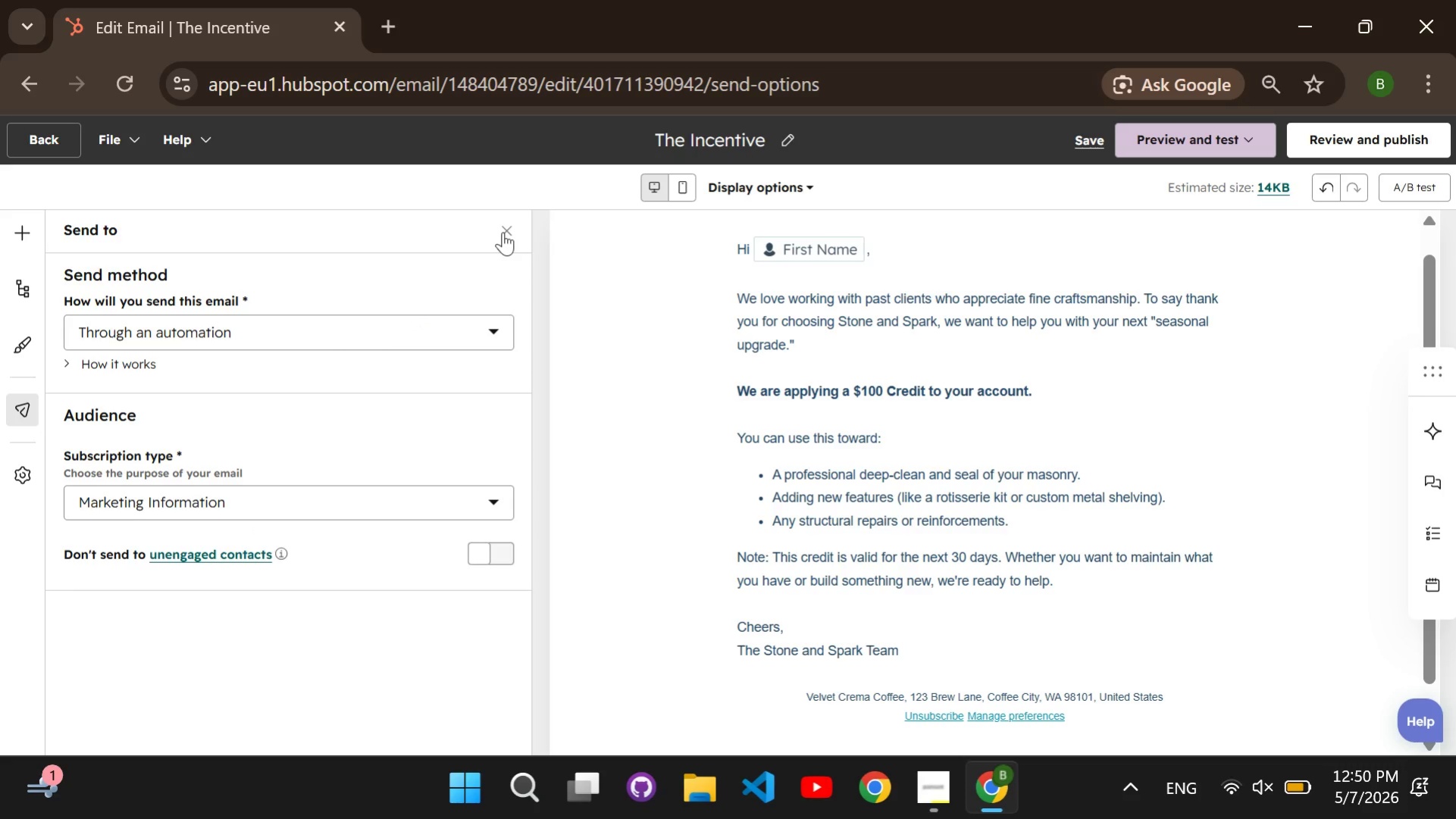 
left_click([503, 232])
 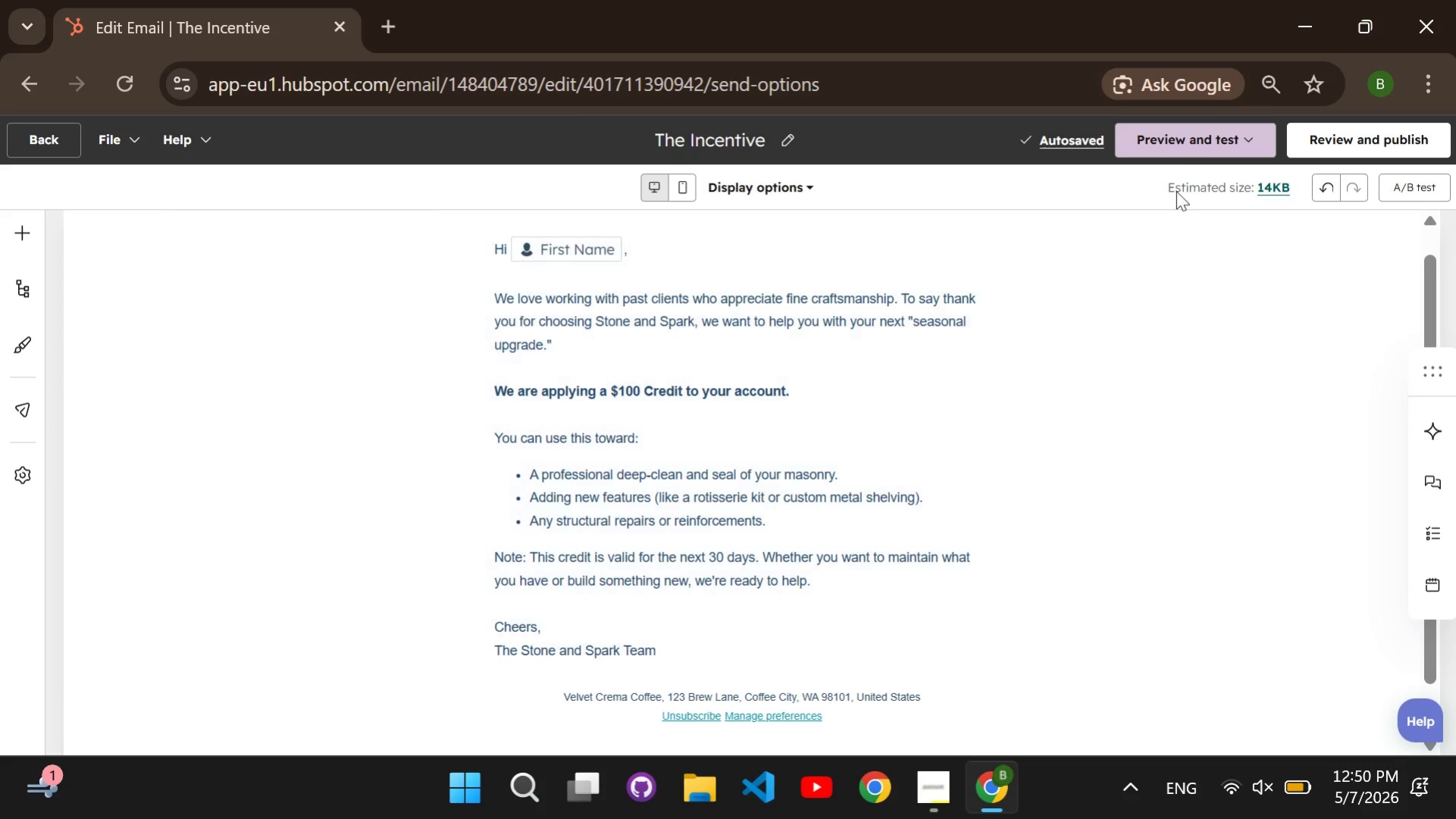 
left_click([1181, 147])
 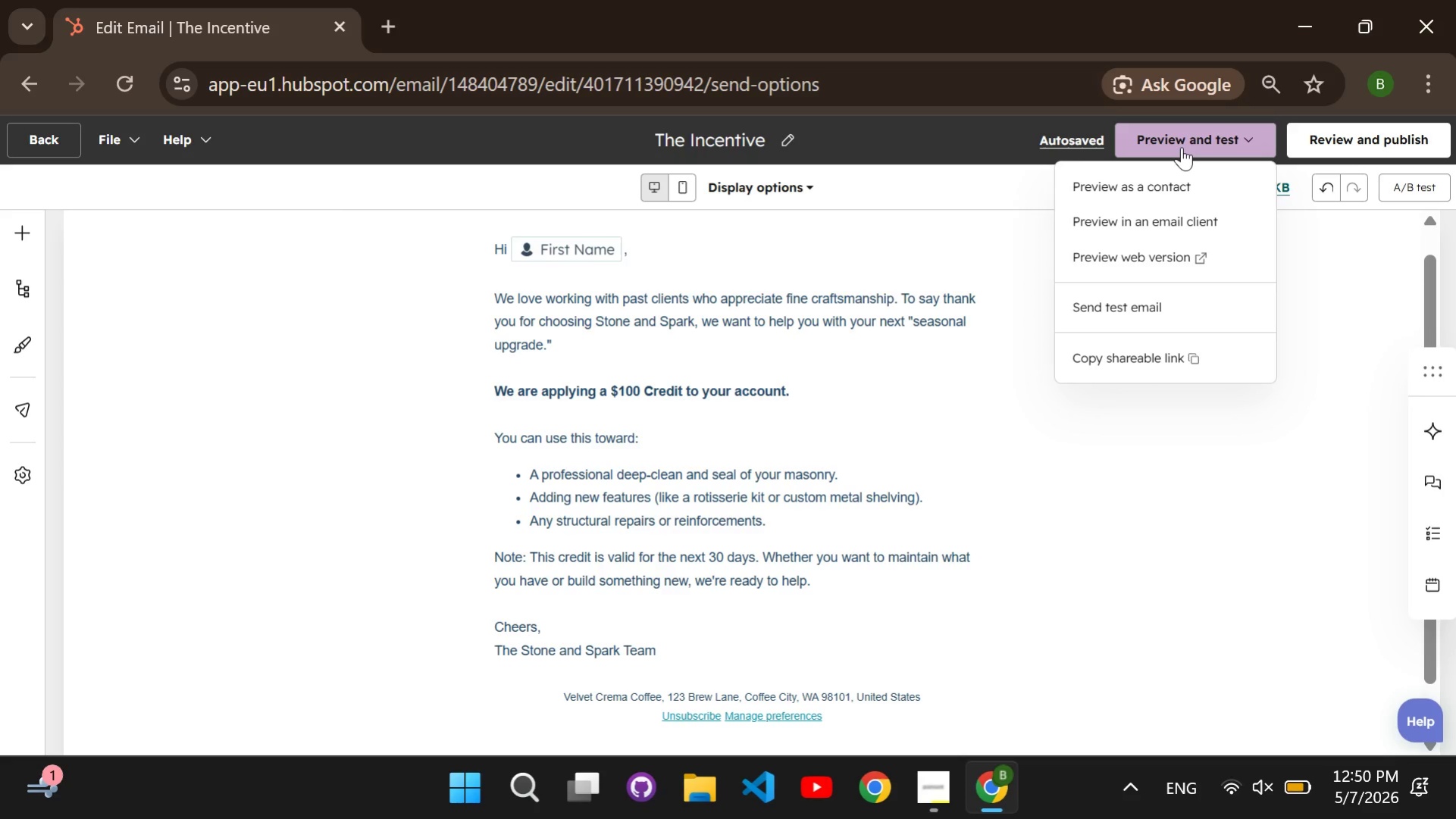 
left_click([1147, 177])
 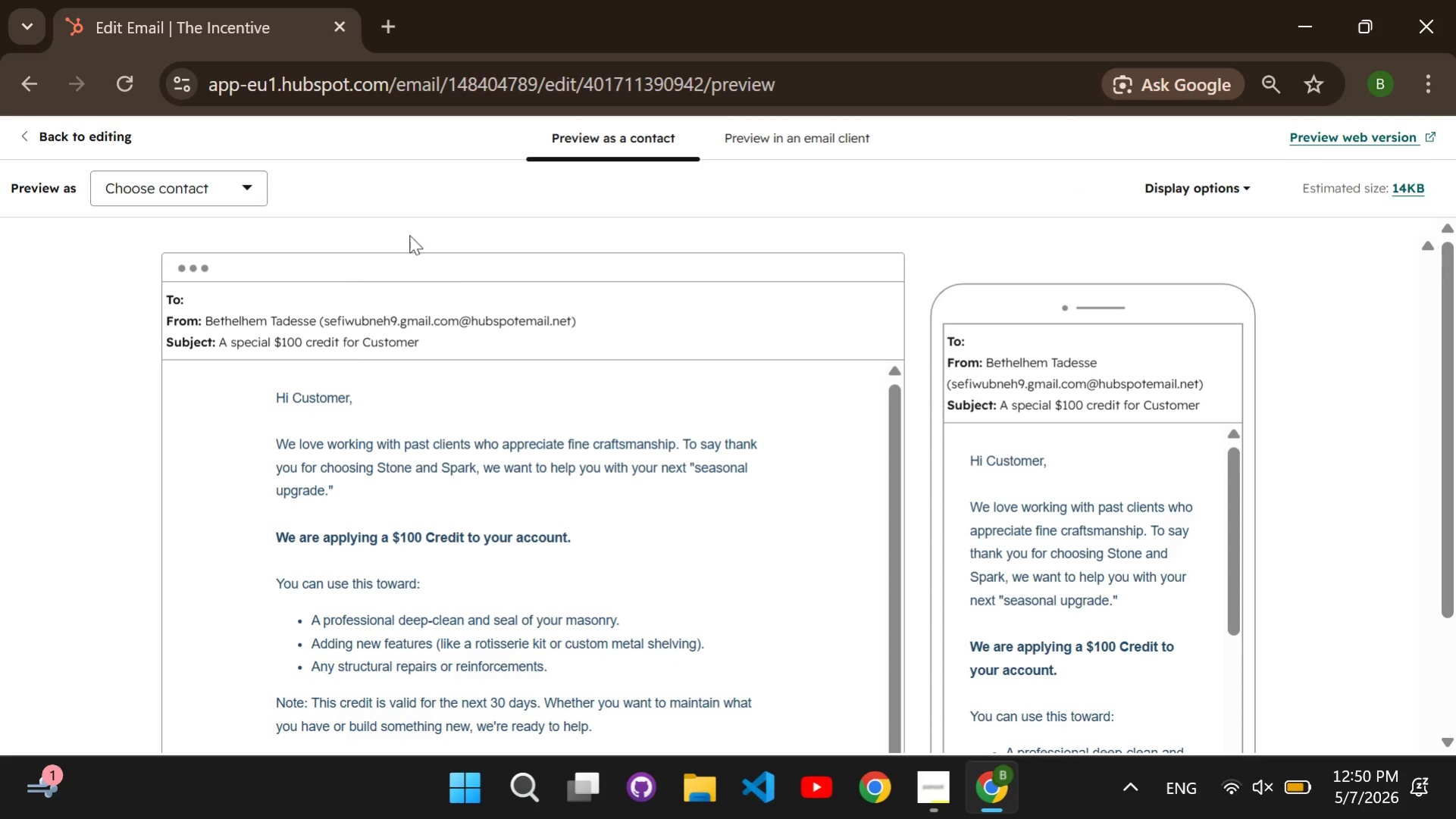 
left_click([238, 188])
 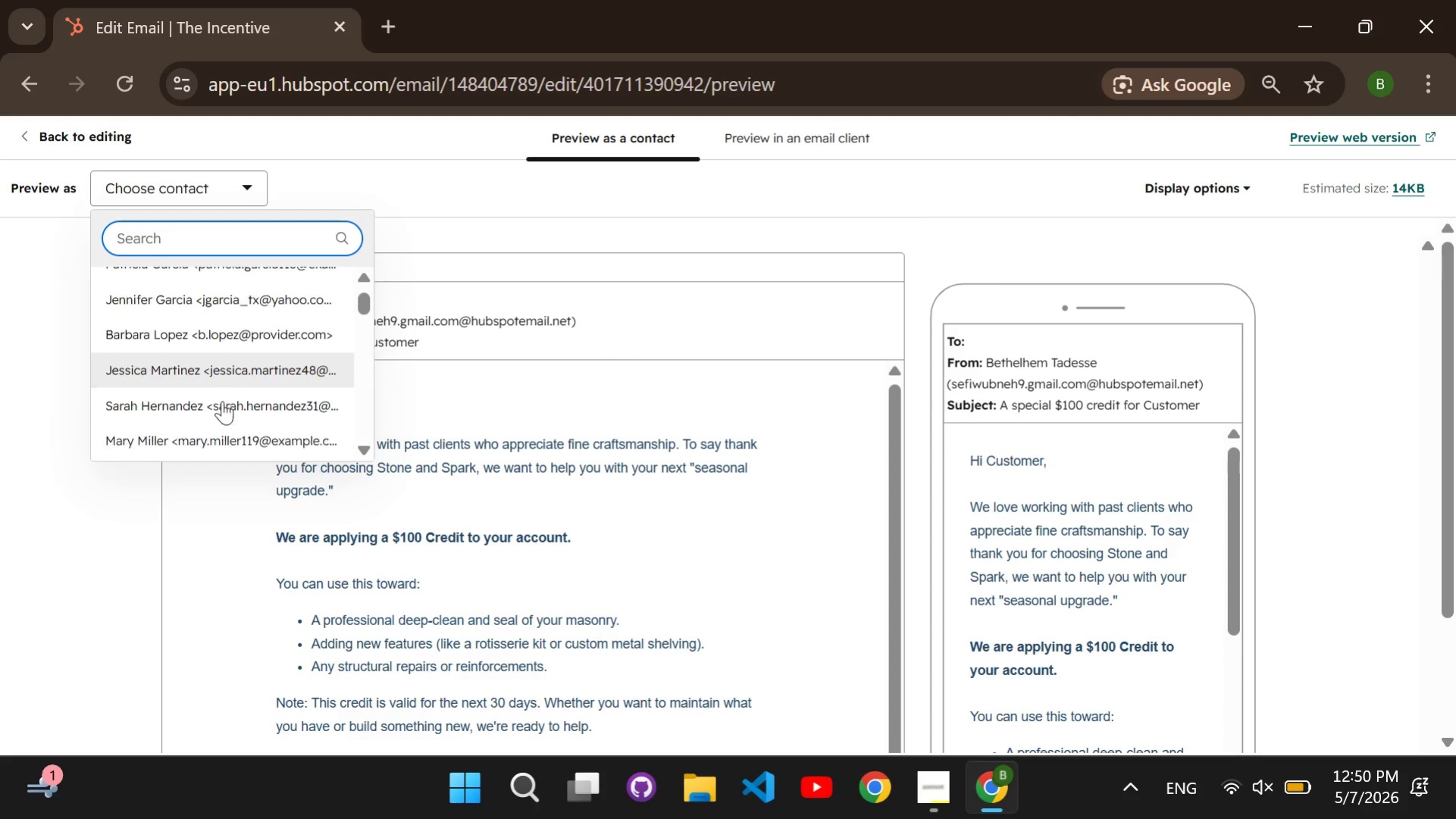 
scroll: coordinate [222, 401], scroll_direction: down, amount: 6.0
 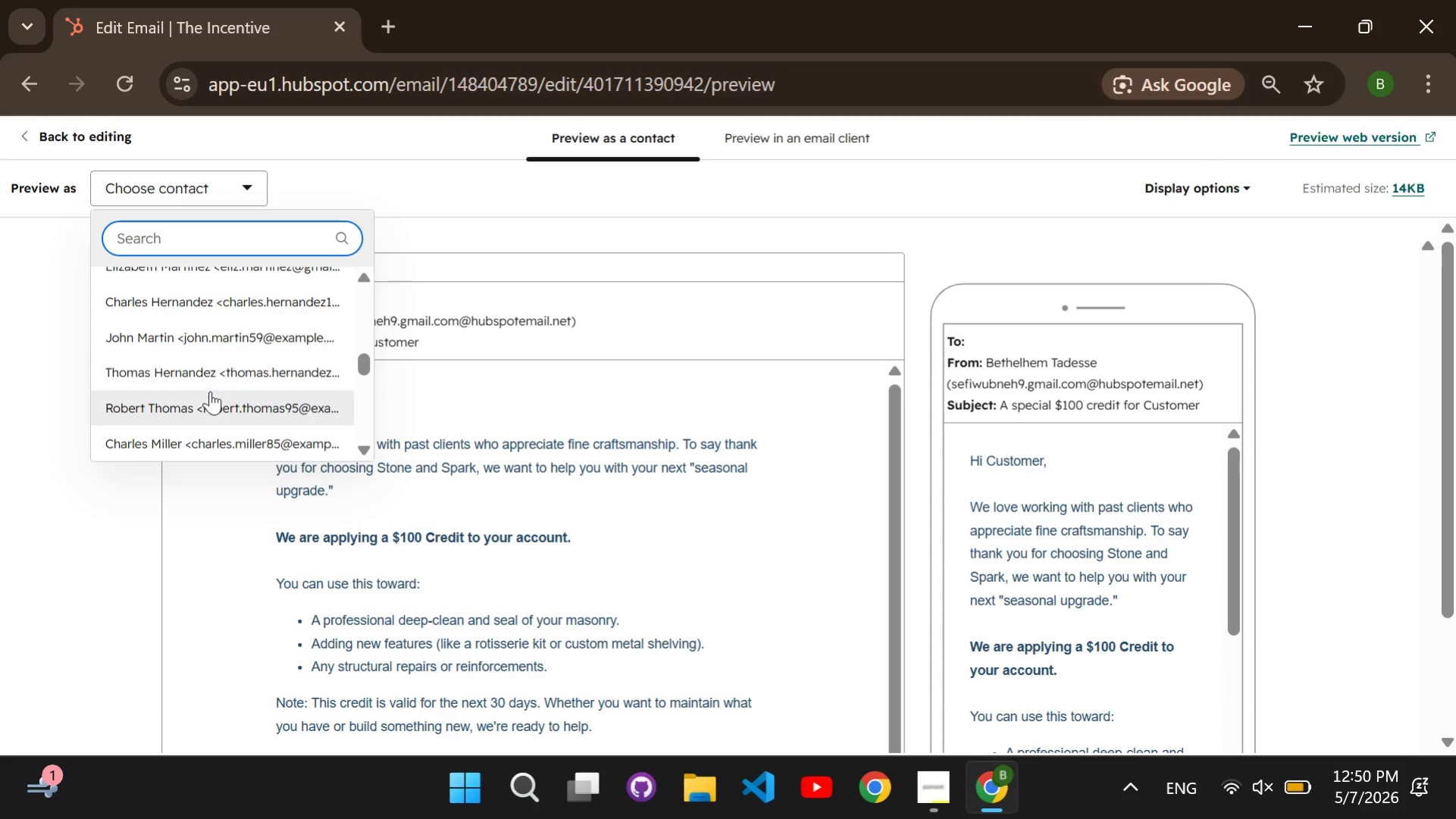 
left_click([210, 391])
 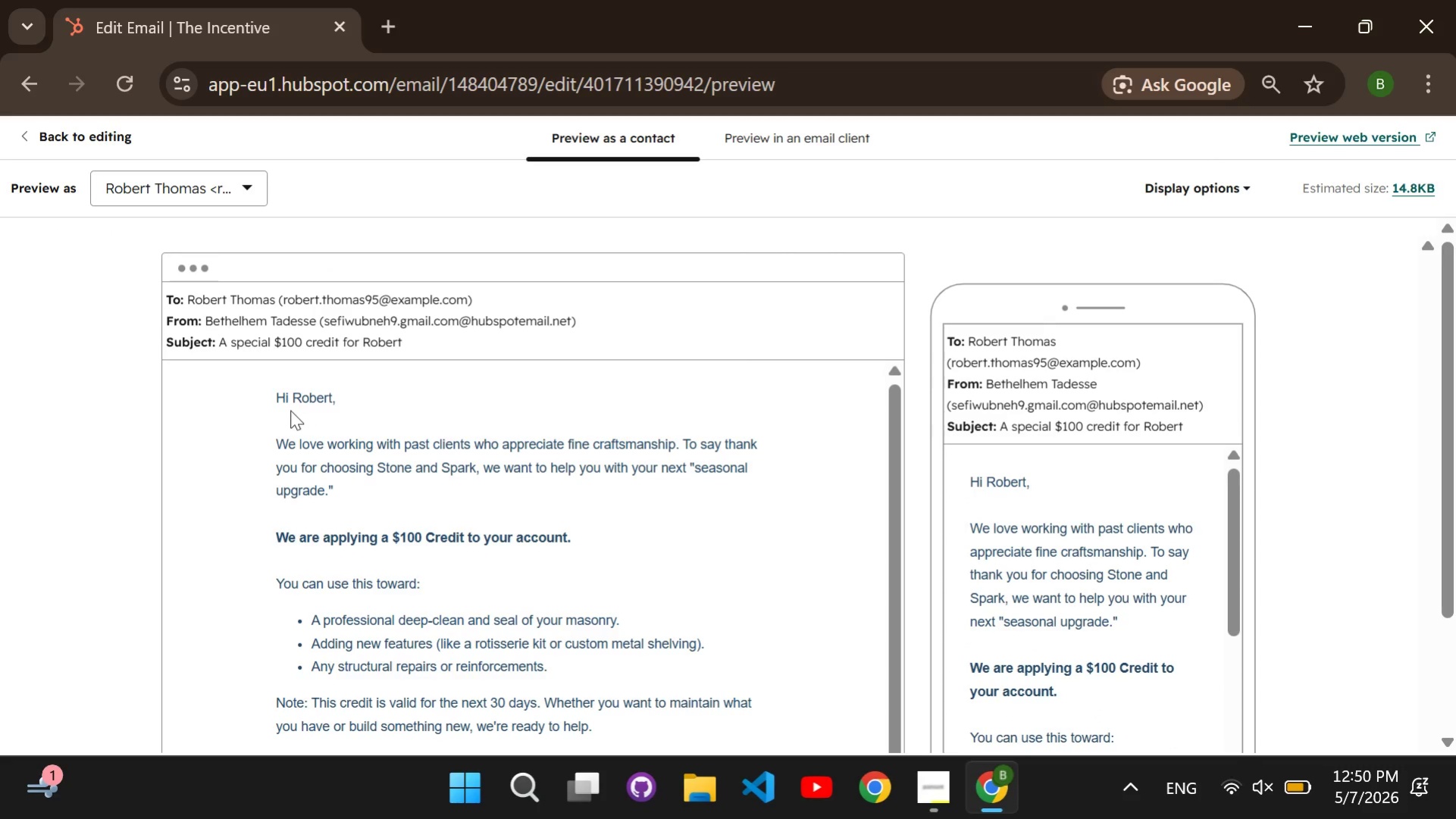 
scroll: coordinate [1004, 479], scroll_direction: down, amount: 4.0
 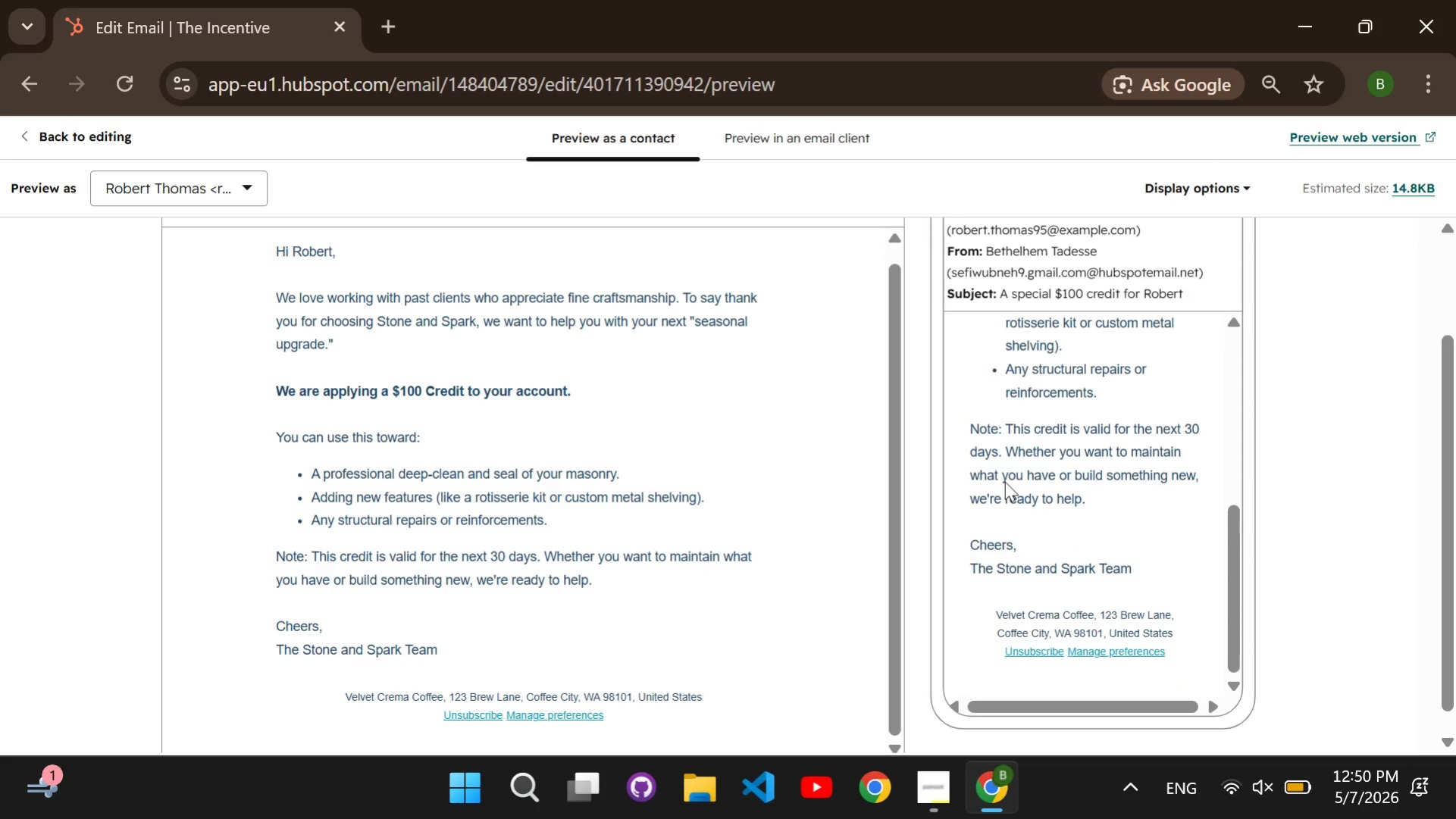 
scroll: coordinate [1004, 481], scroll_direction: up, amount: 4.0
 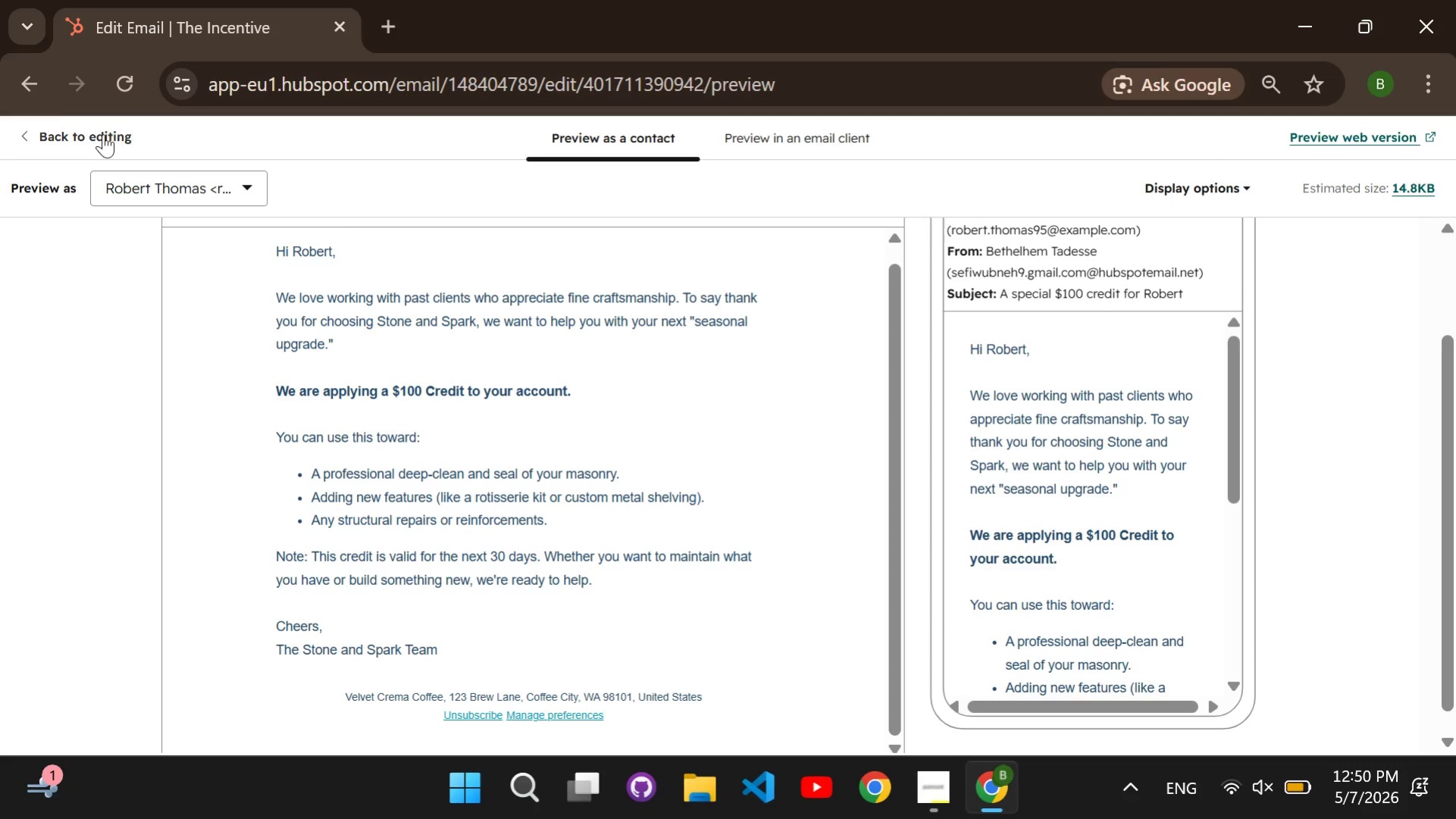 
left_click([102, 135])
 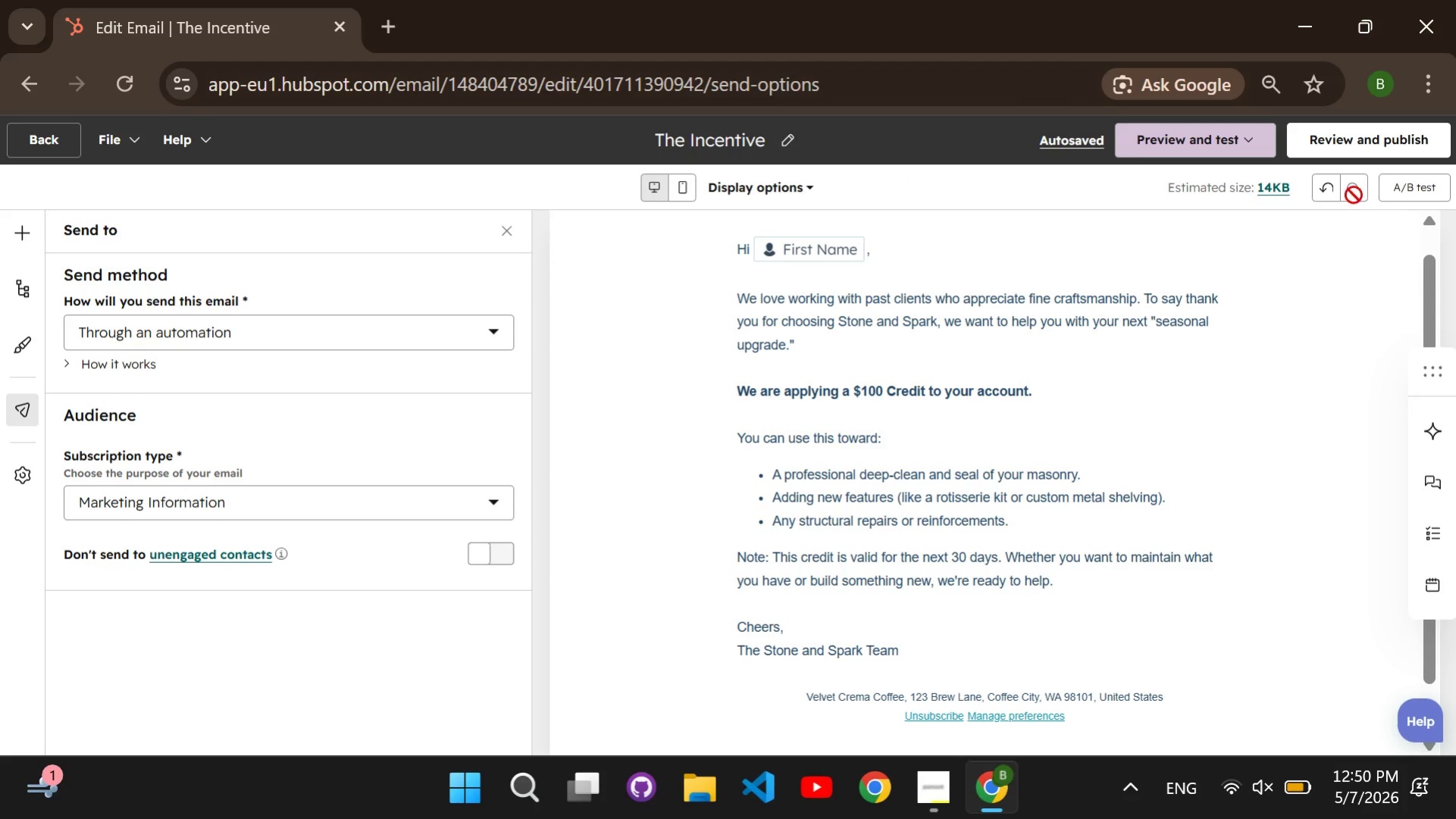 
wait(5.27)
 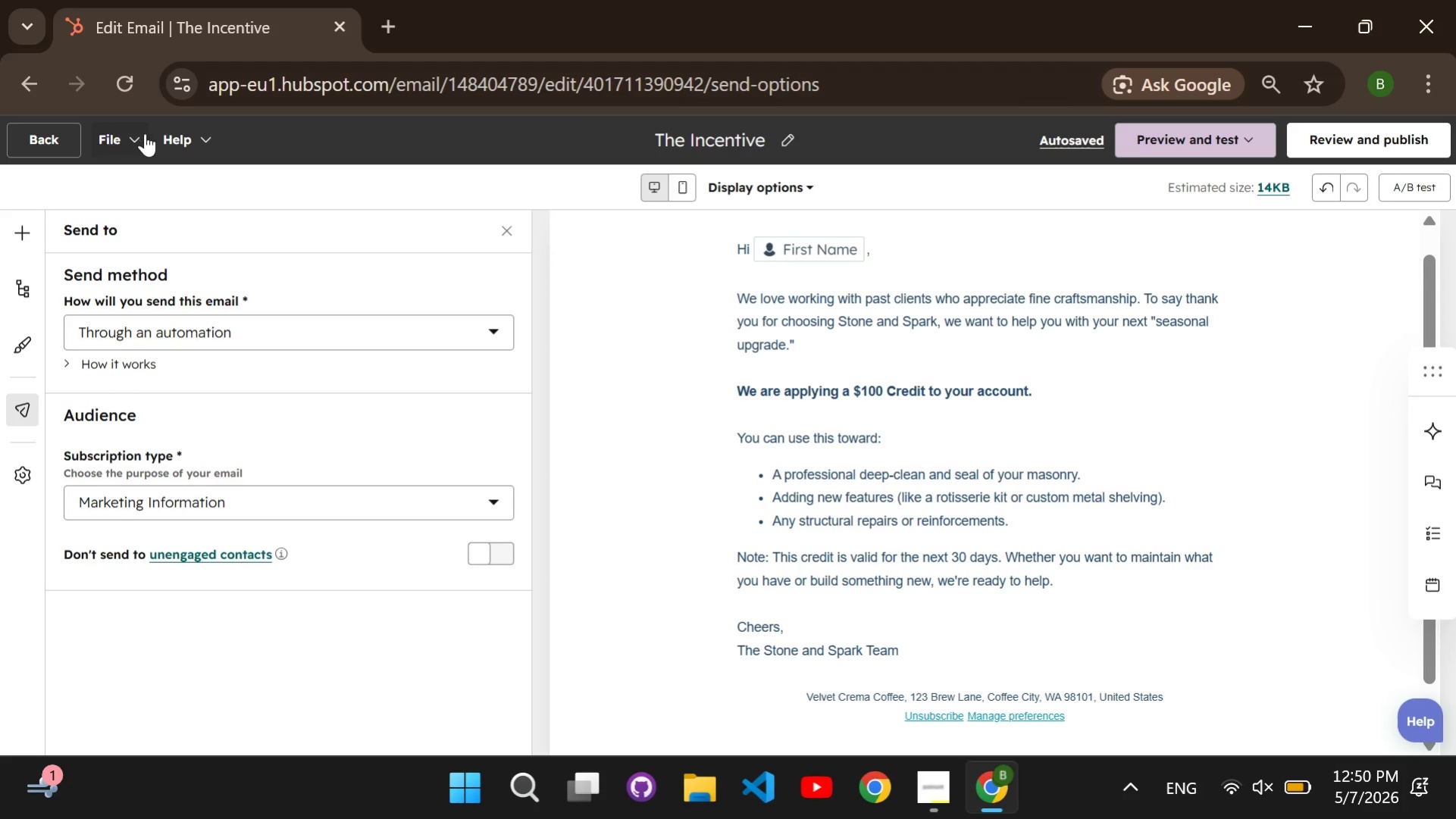 
left_click([1340, 137])
 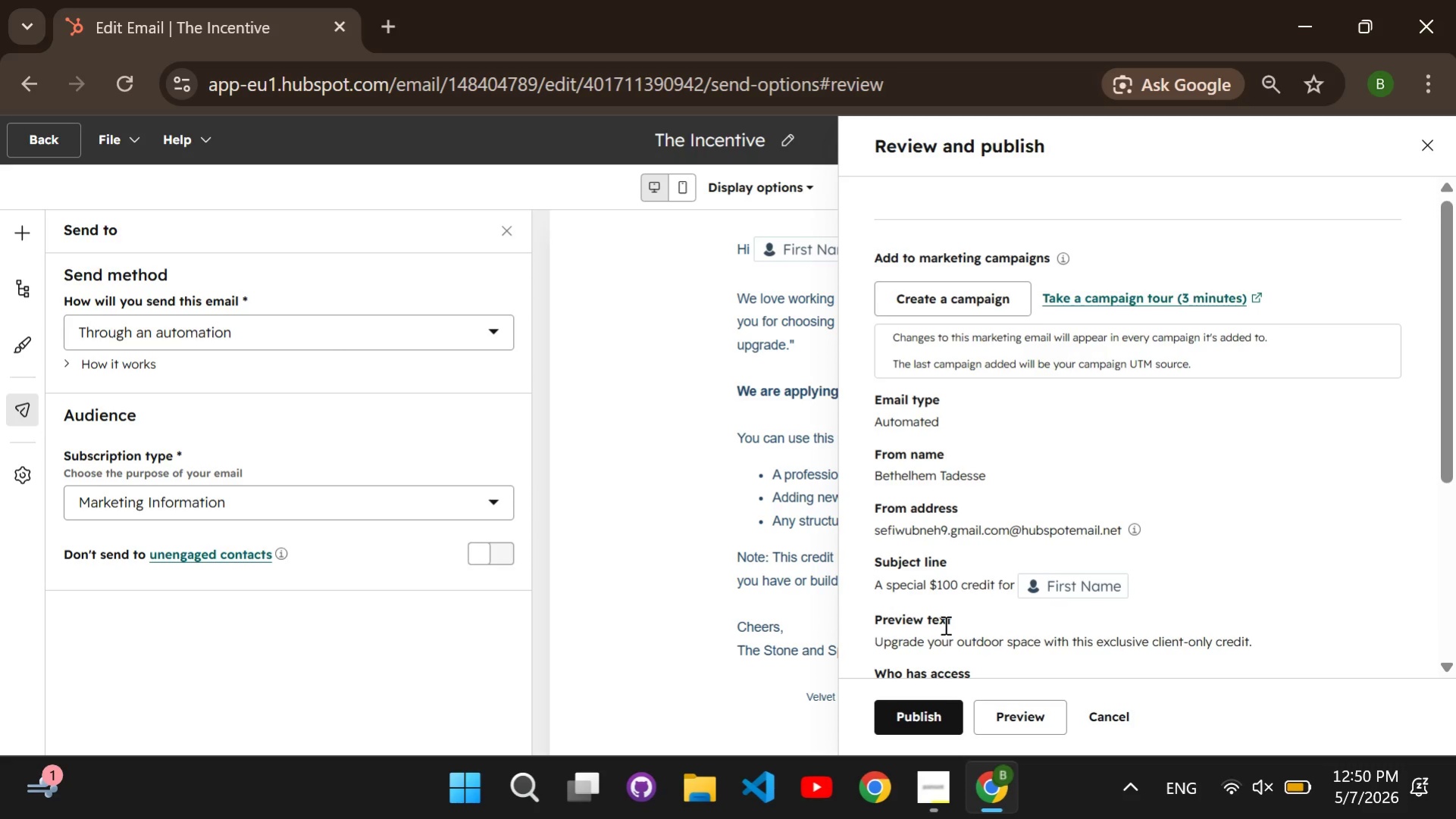 
left_click([945, 712])
 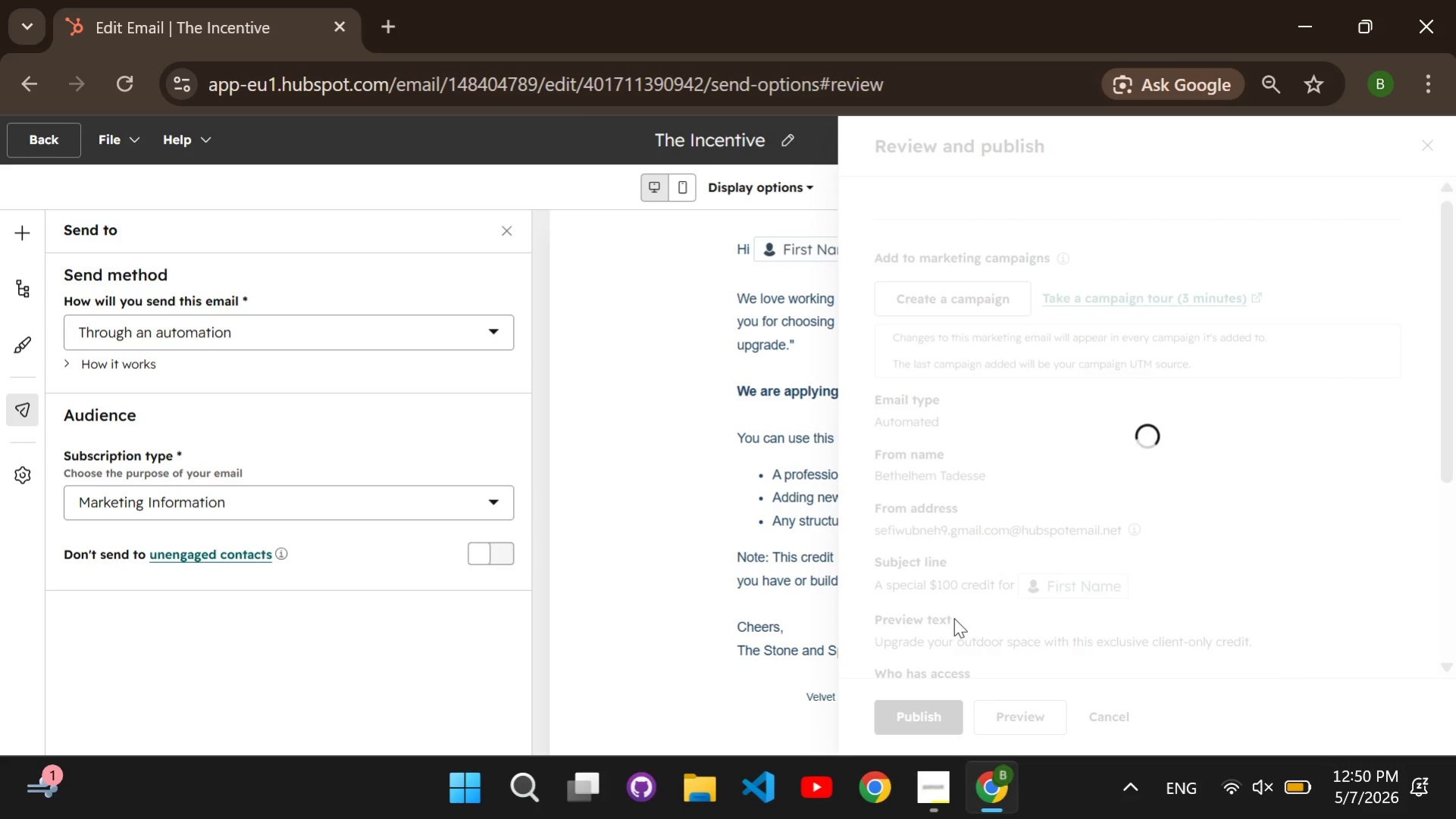 
wait(8.47)
 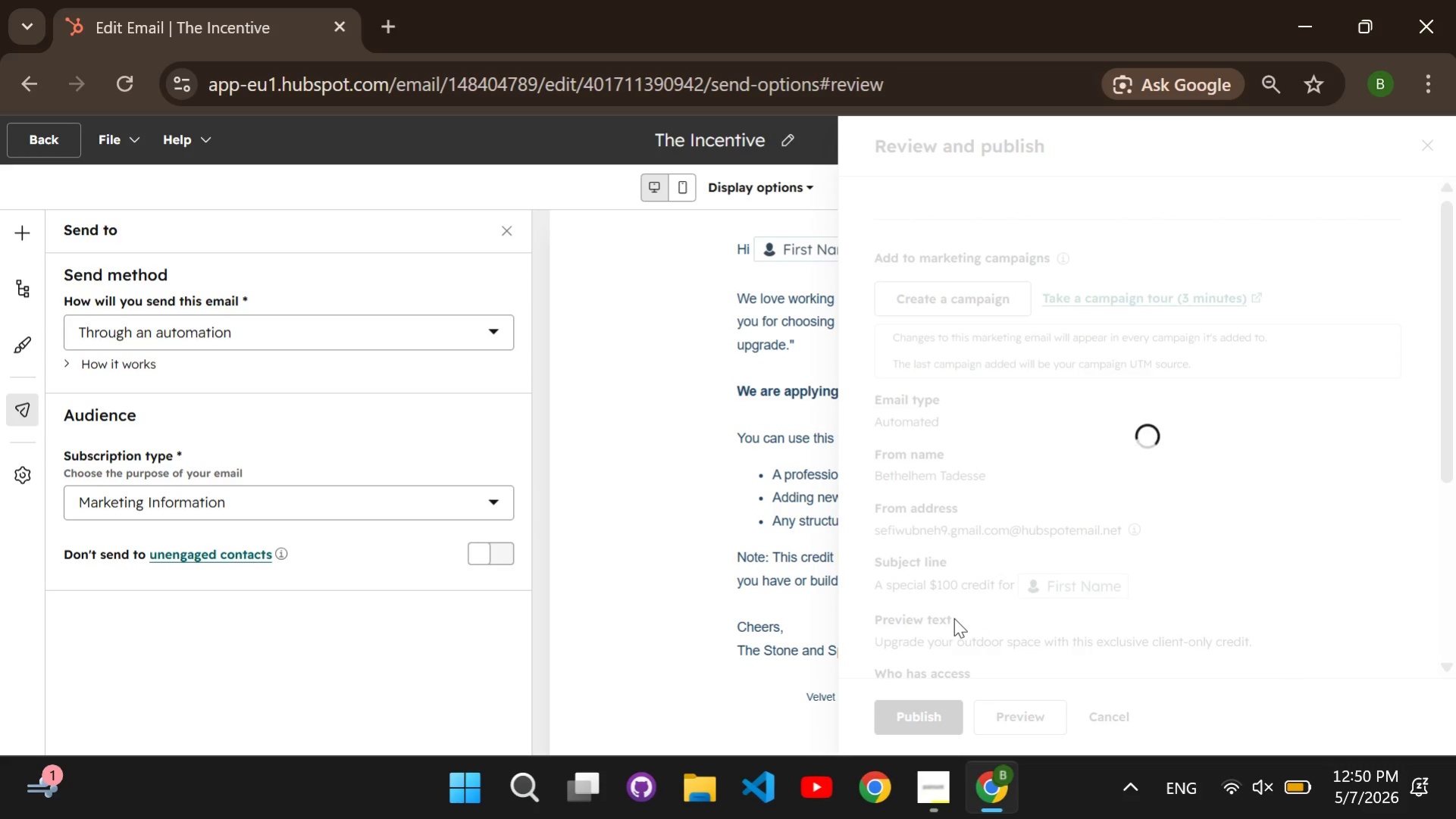 
left_click([936, 247])
 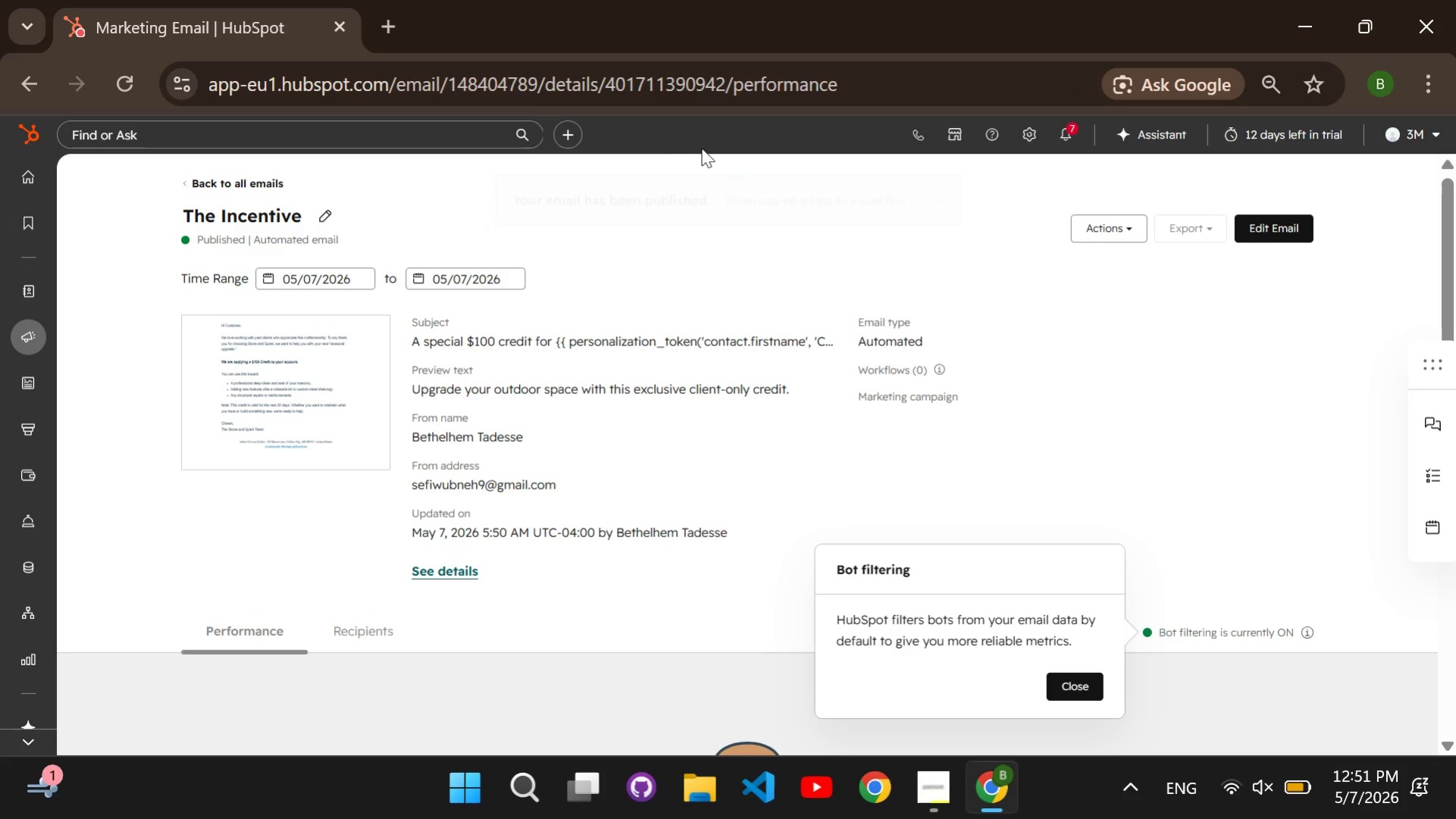 
wait(7.58)
 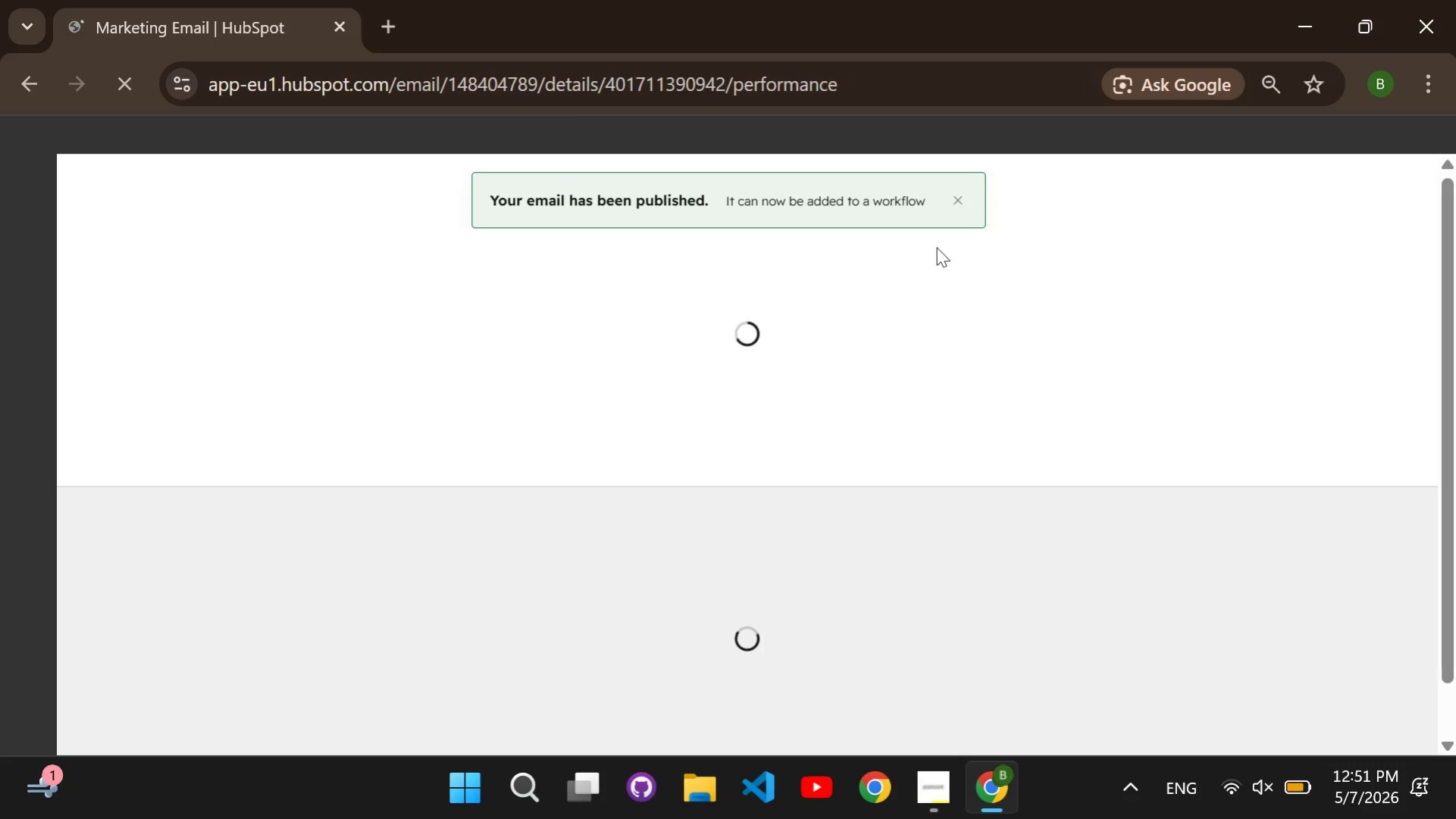 
left_click([284, 184])
 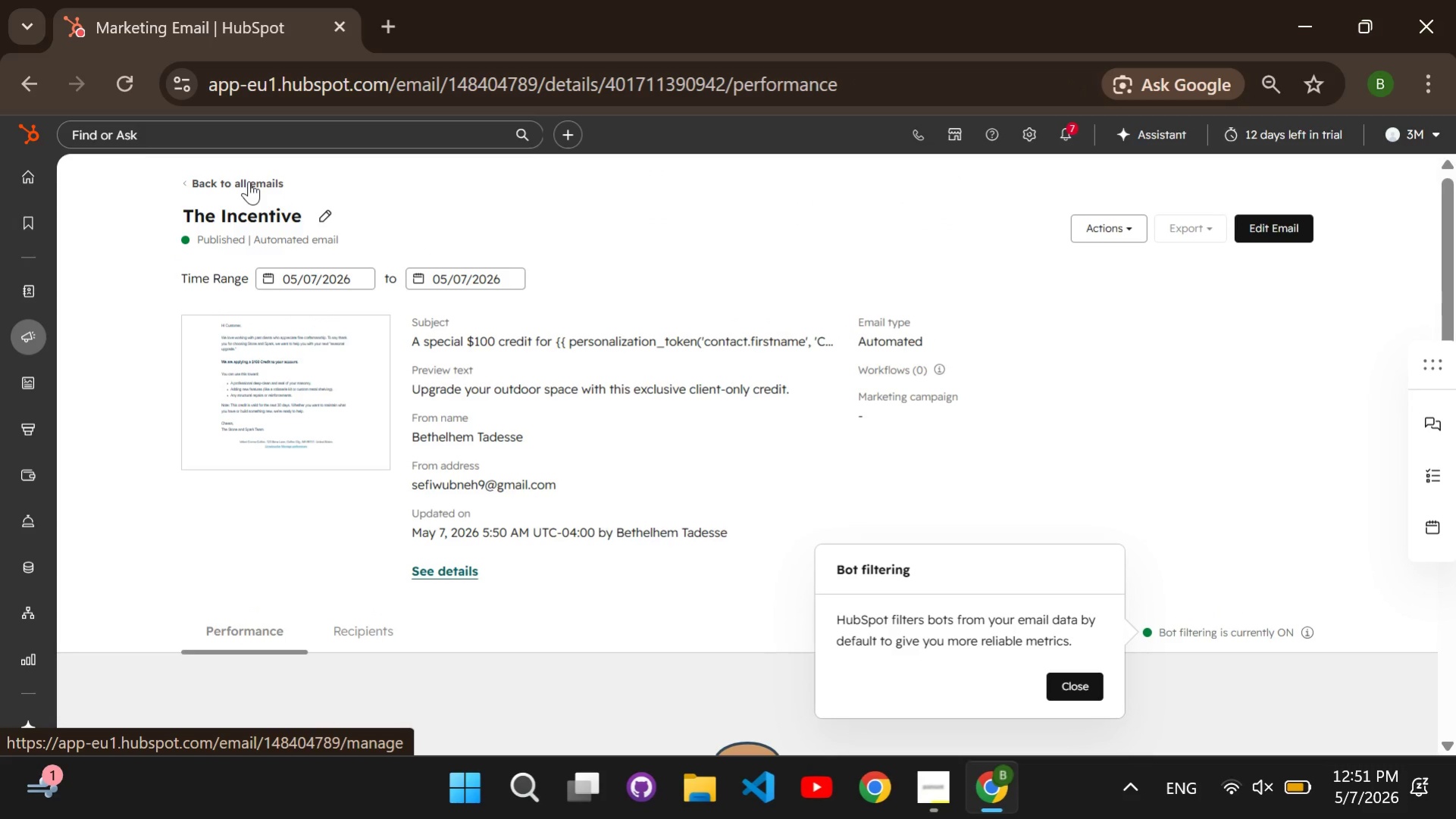 
left_click([249, 181])
 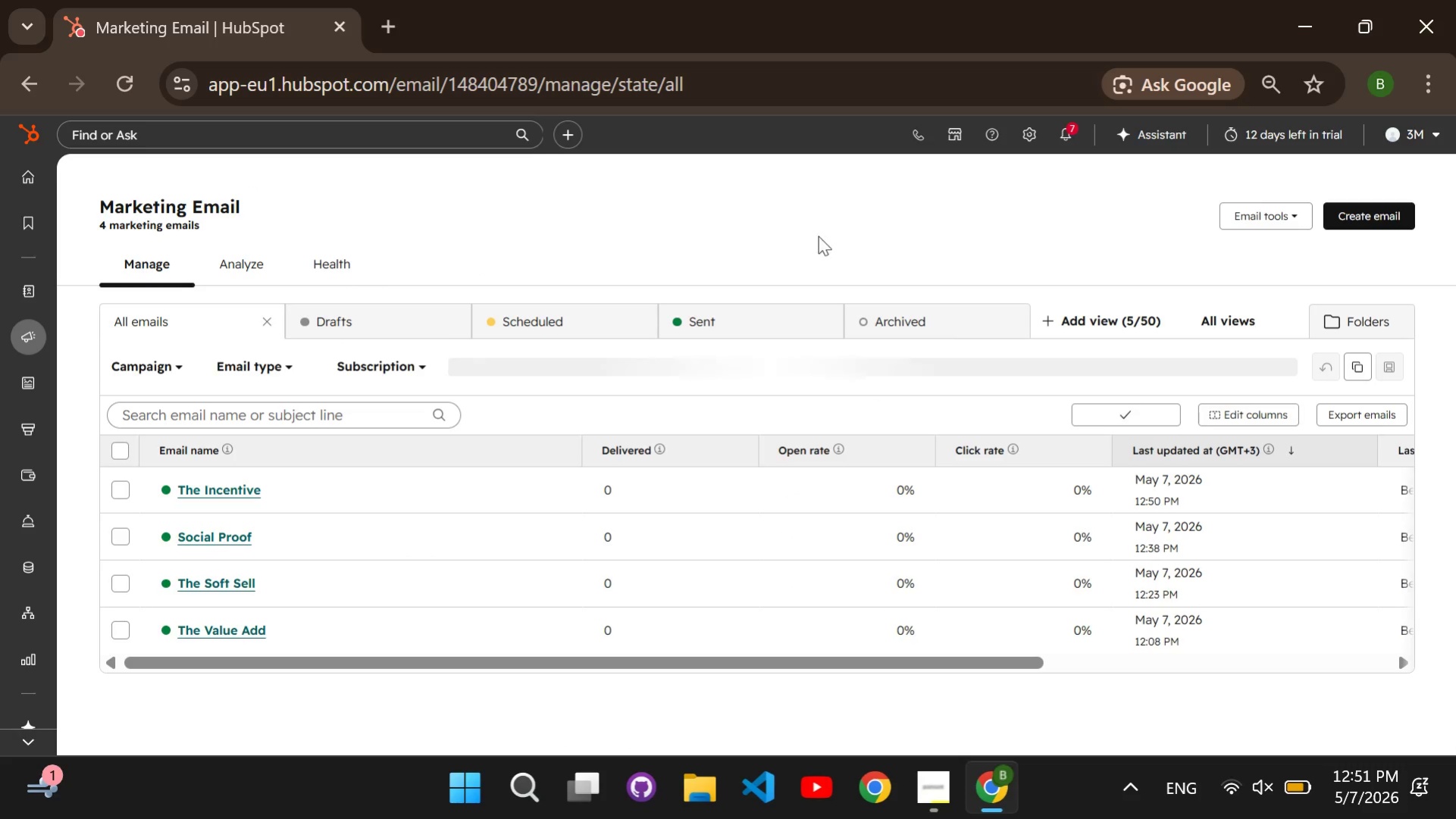 
wait(7.64)
 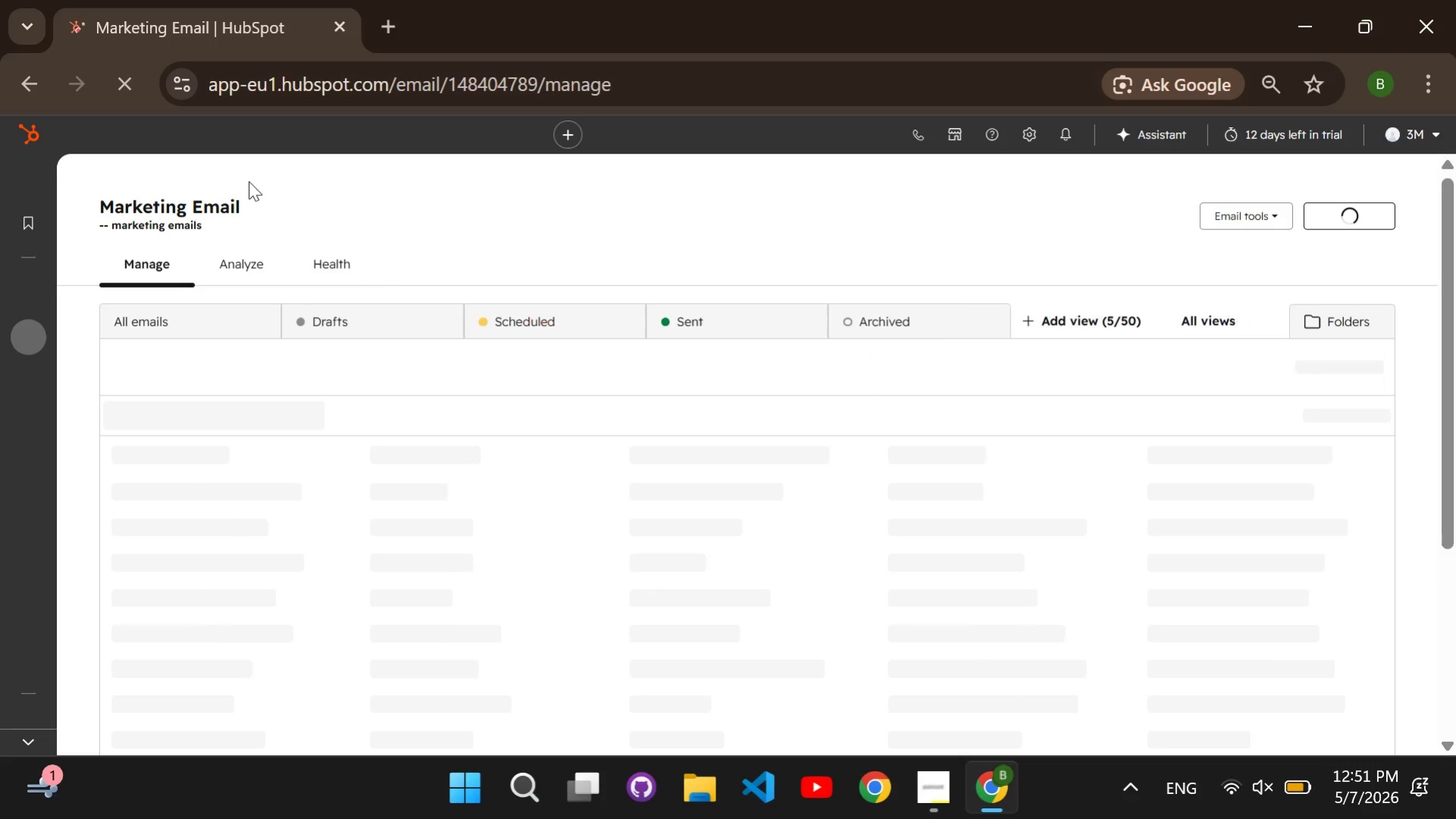 
left_click([1372, 221])
 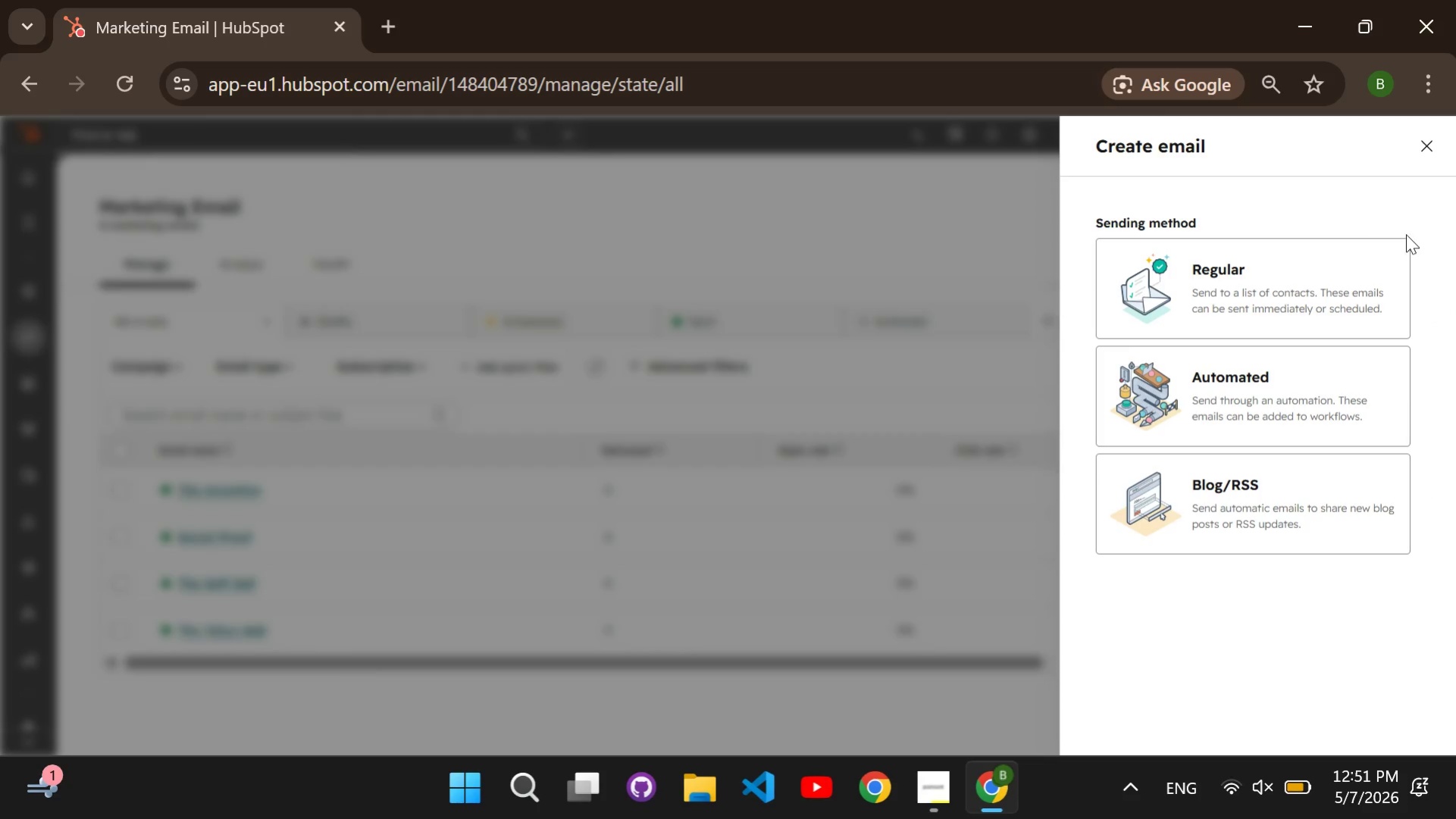 
wait(5.42)
 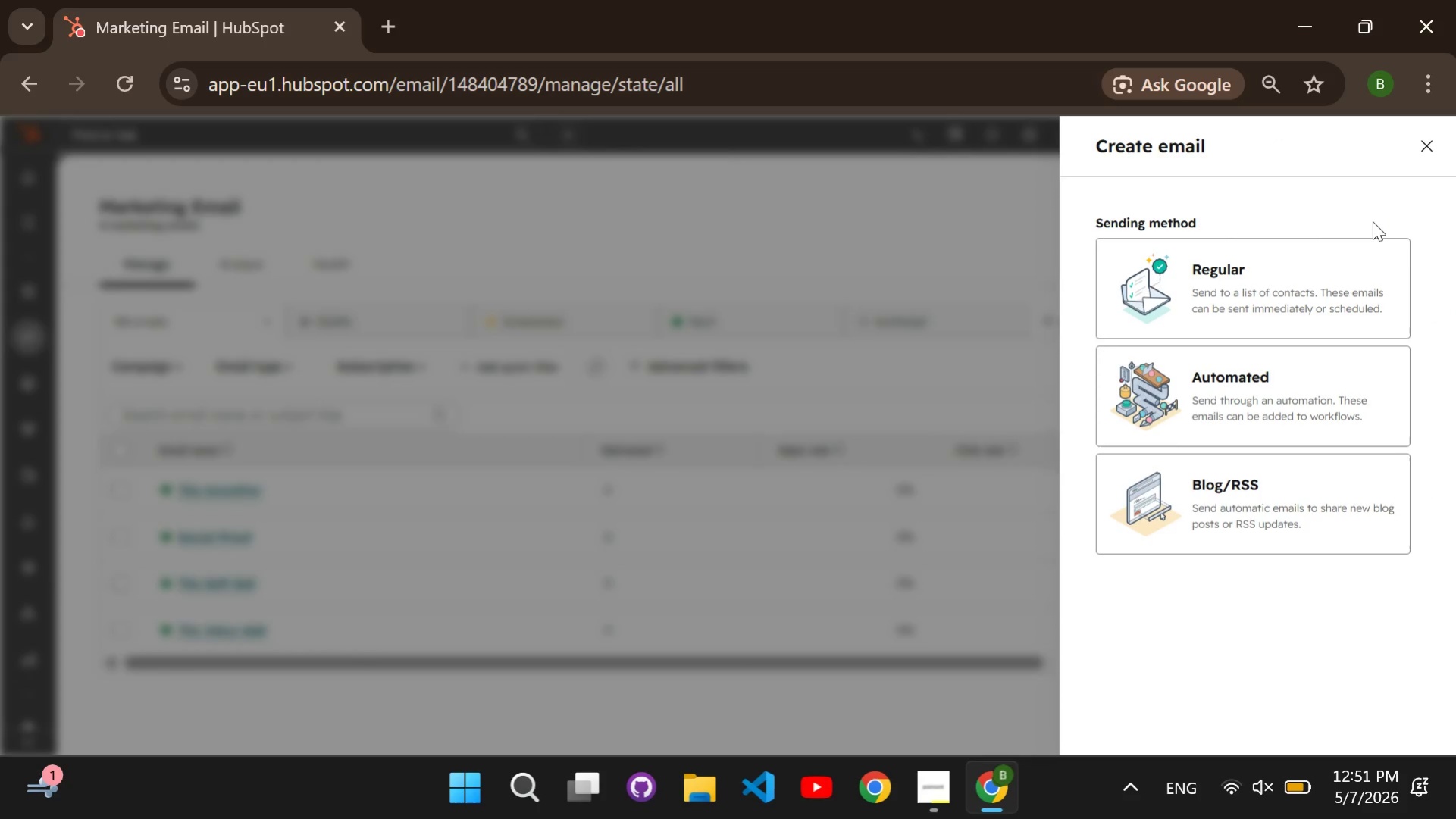 
left_click([1317, 374])
 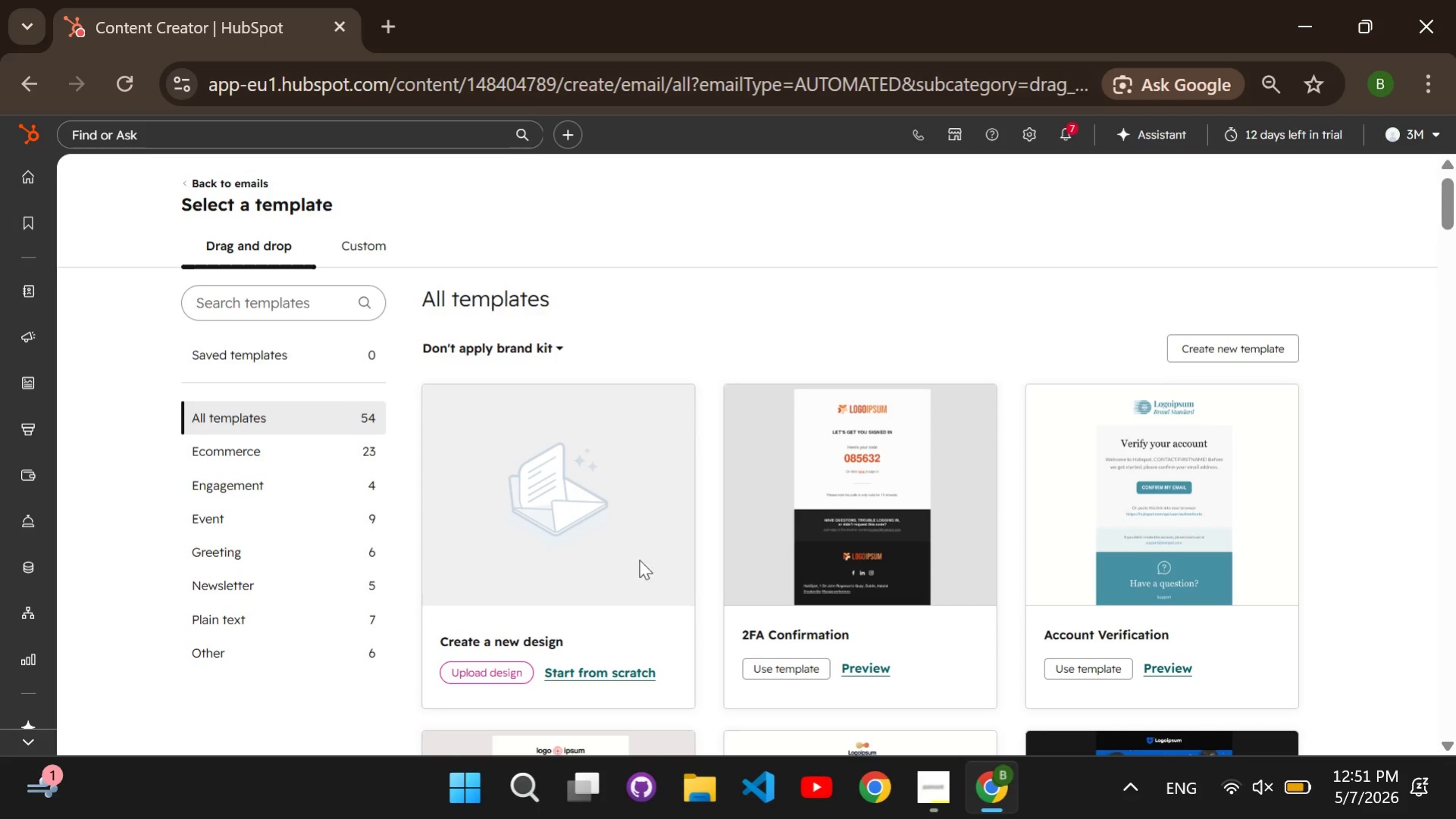 
wait(6.5)
 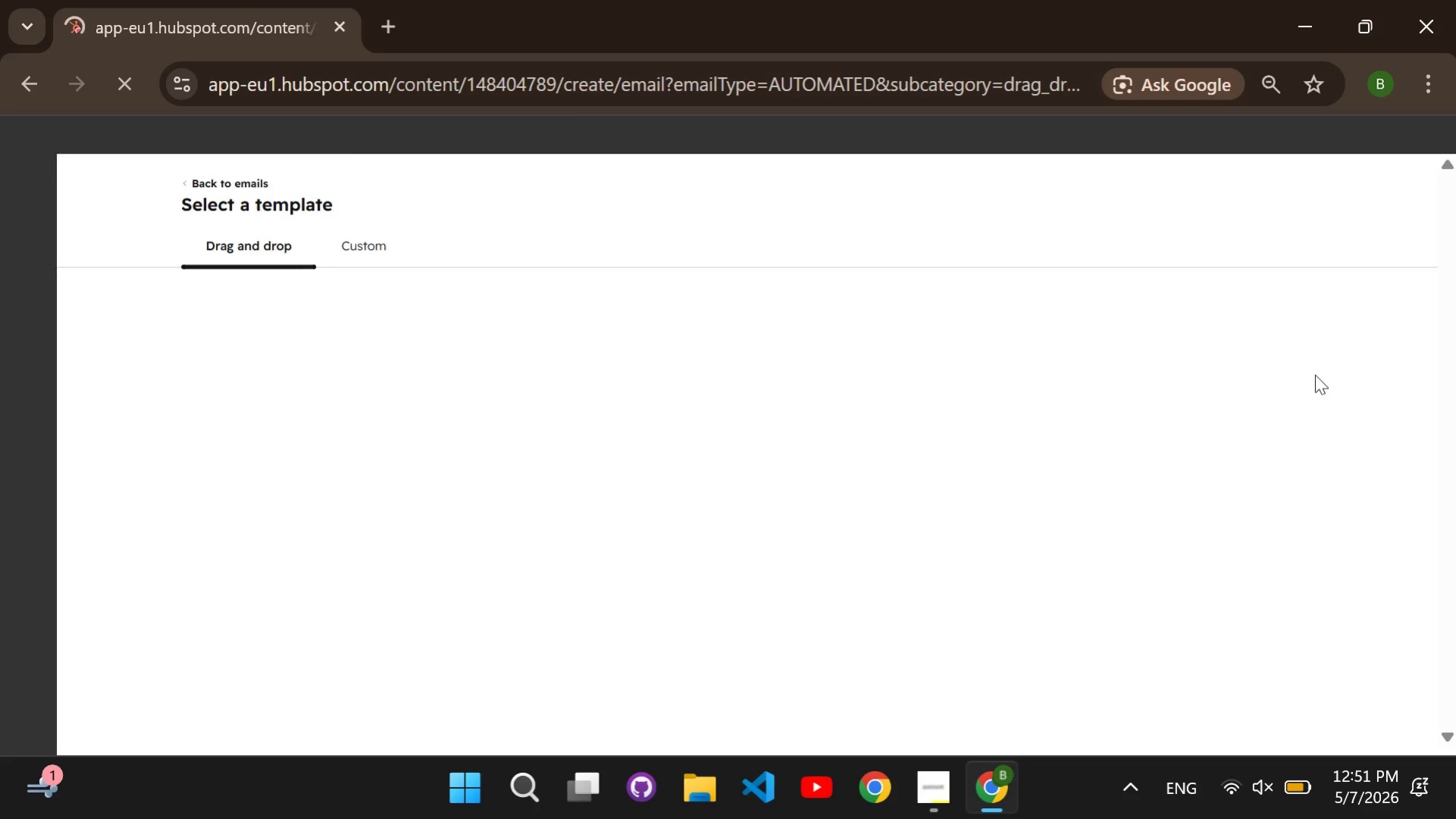 
left_click([563, 674])
 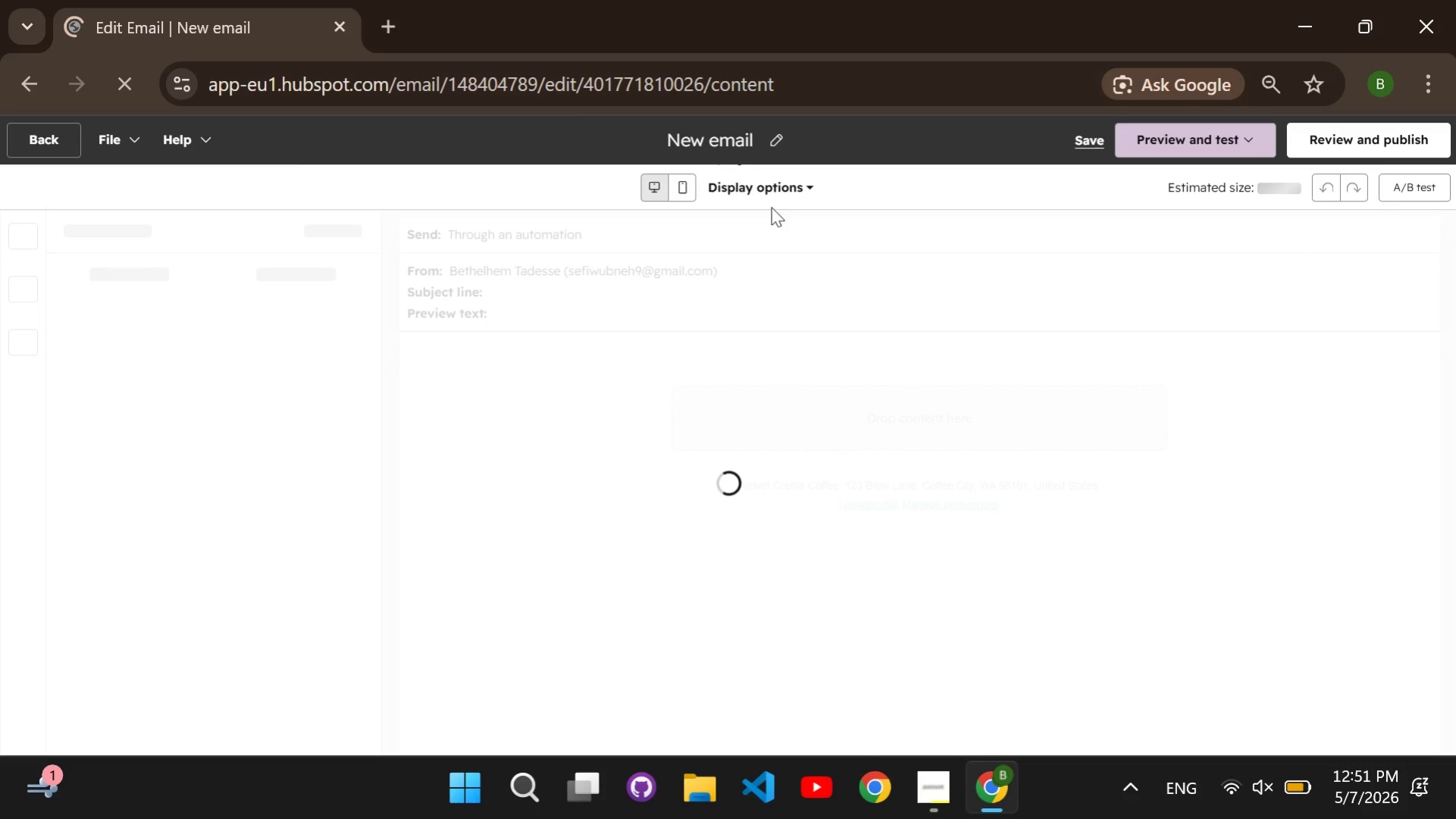 
wait(5.67)
 